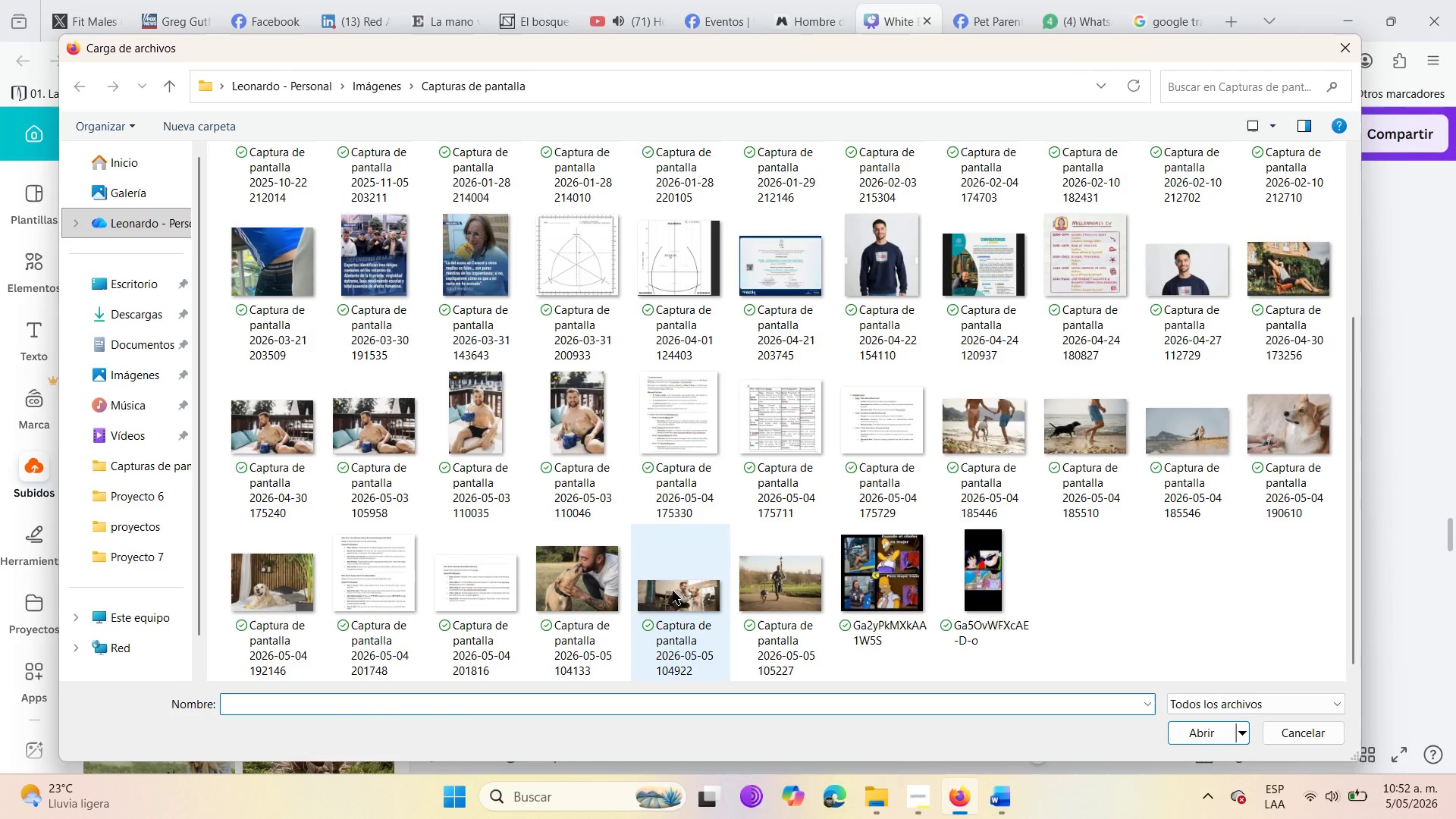 
left_click([764, 593])
 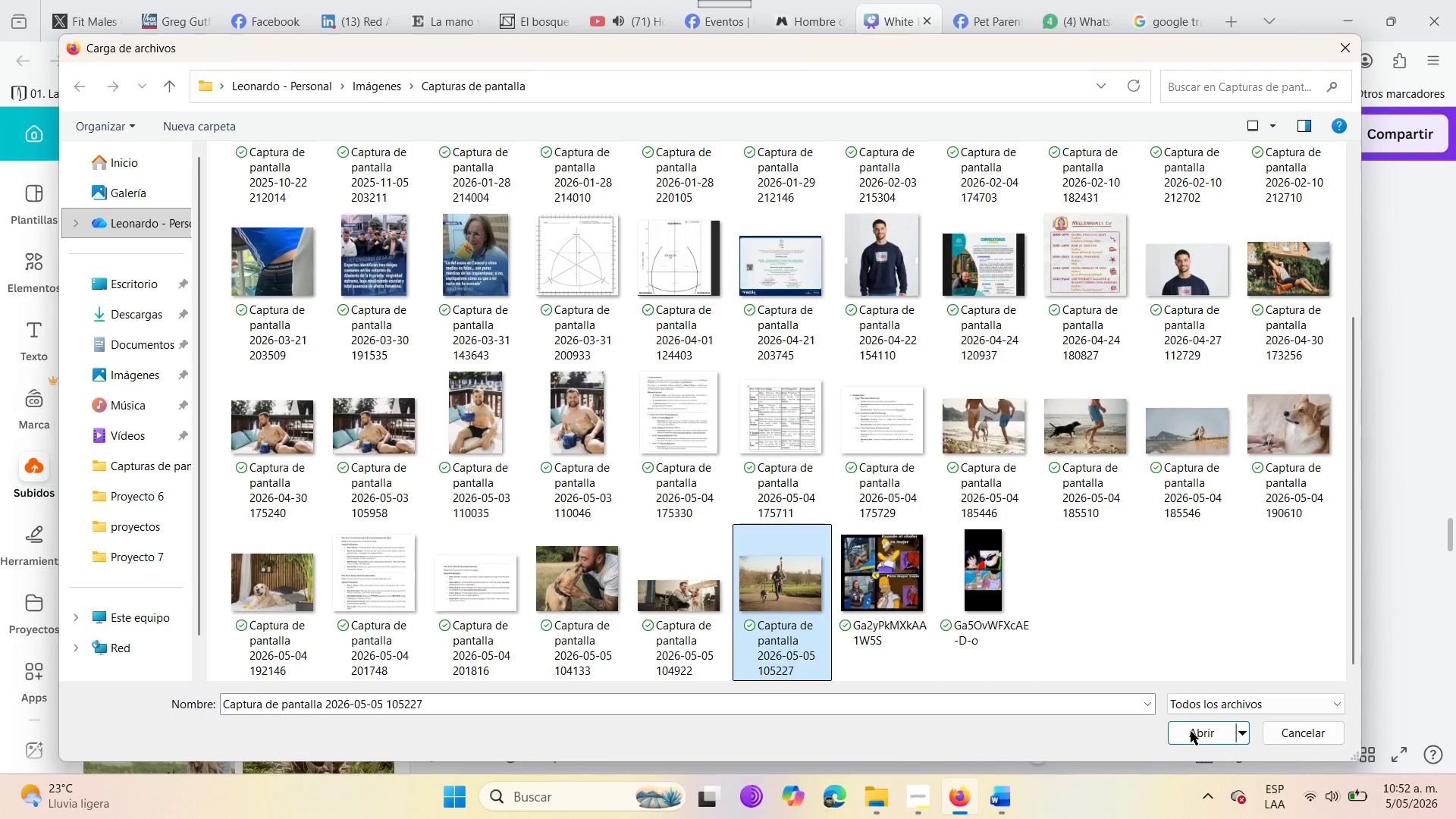 
left_click([1191, 731])
 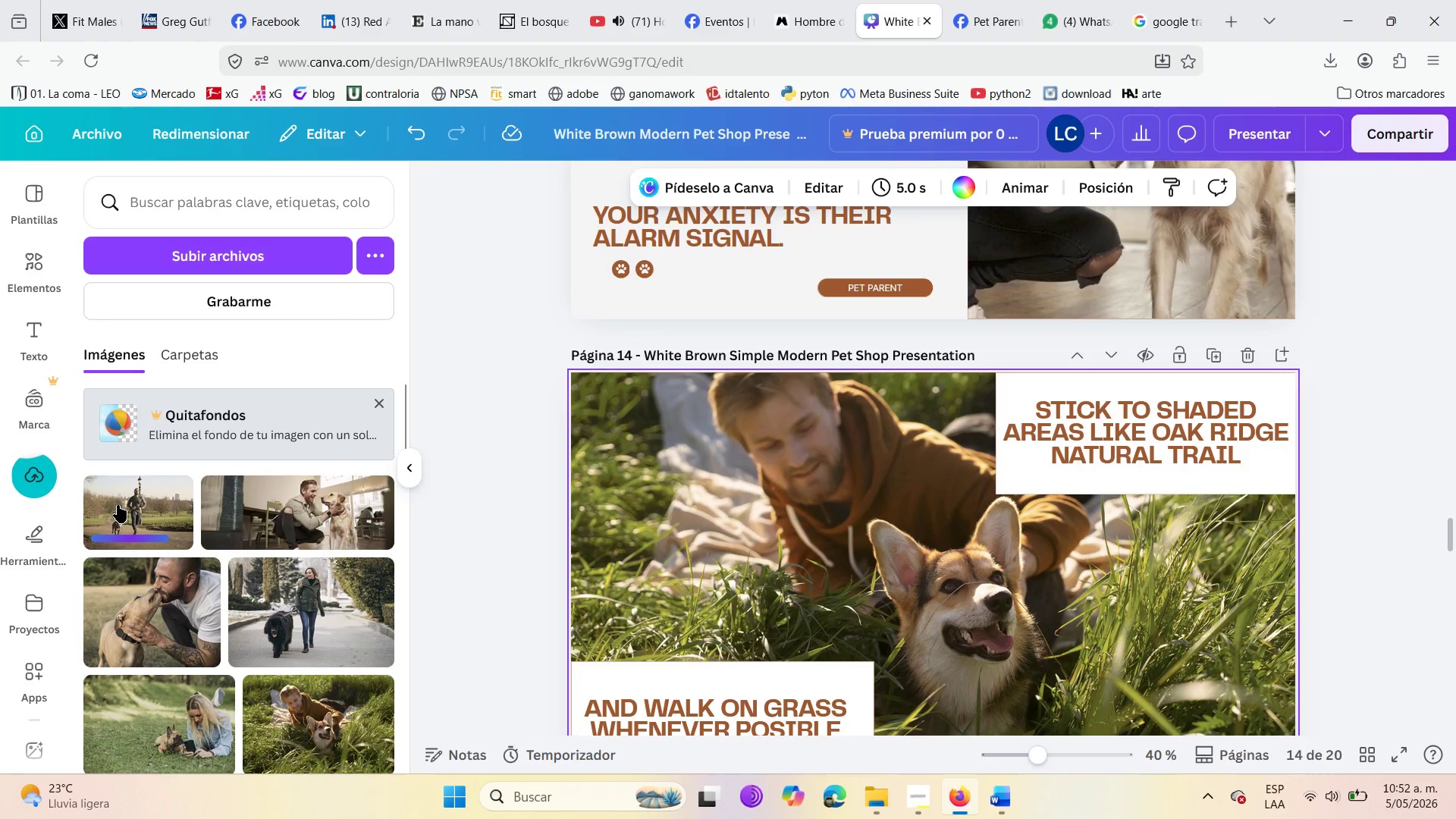 
wait(5.61)
 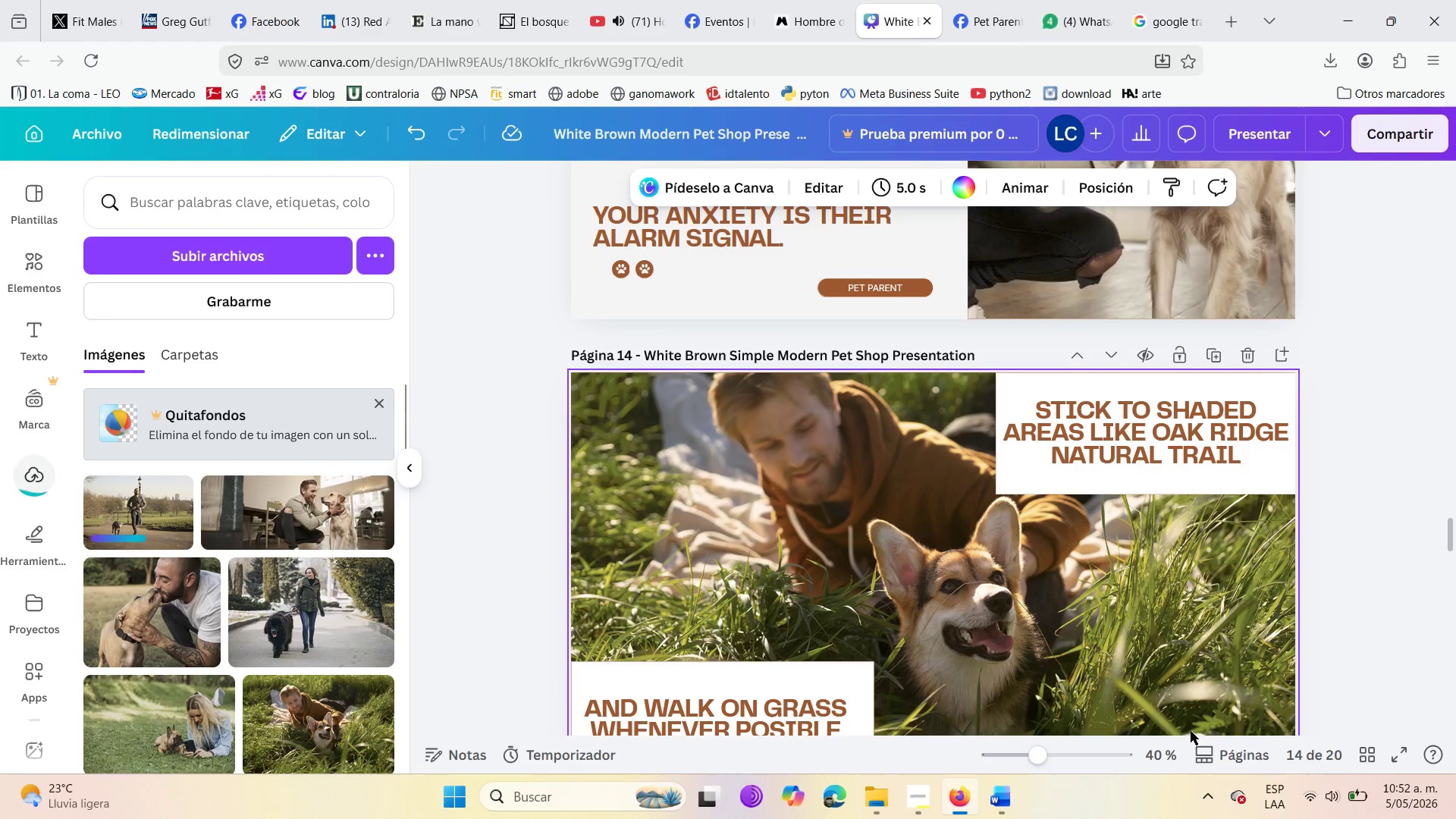 
left_click_drag(start_coordinate=[118, 505], to_coordinate=[790, 534])
 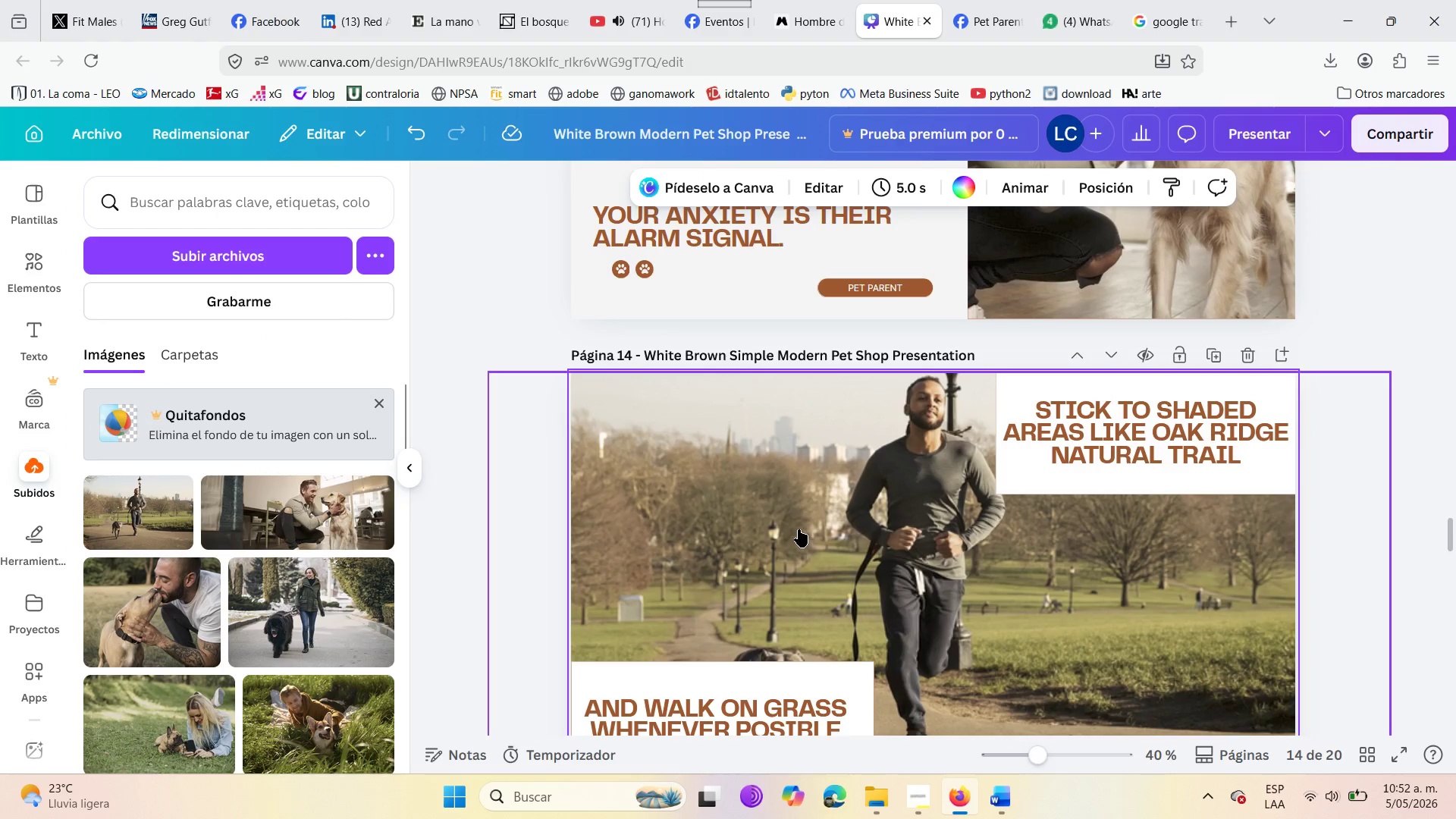 
scroll: coordinate [749, 466], scroll_direction: down, amount: 2.0
 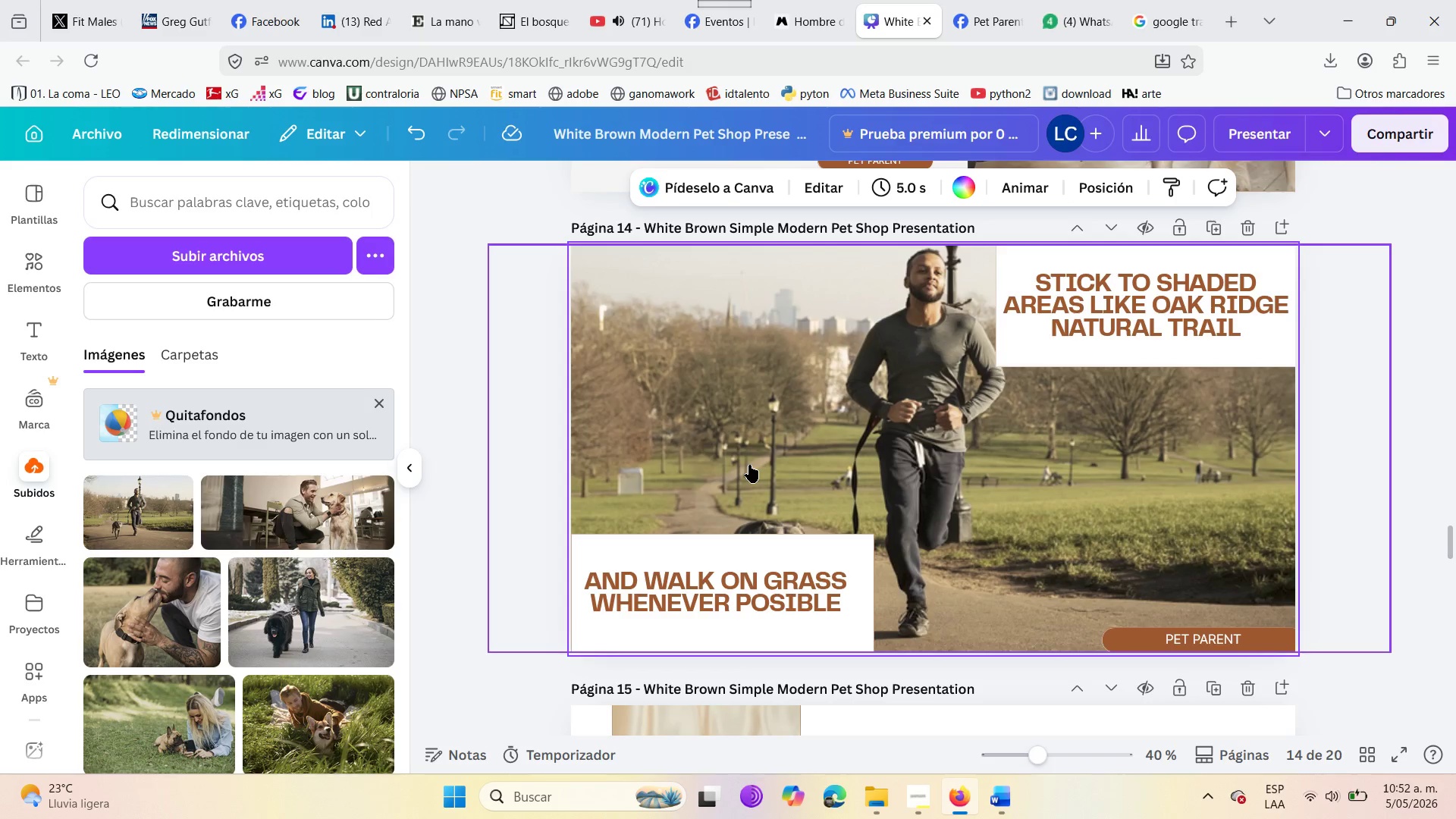 
wait(11.15)
 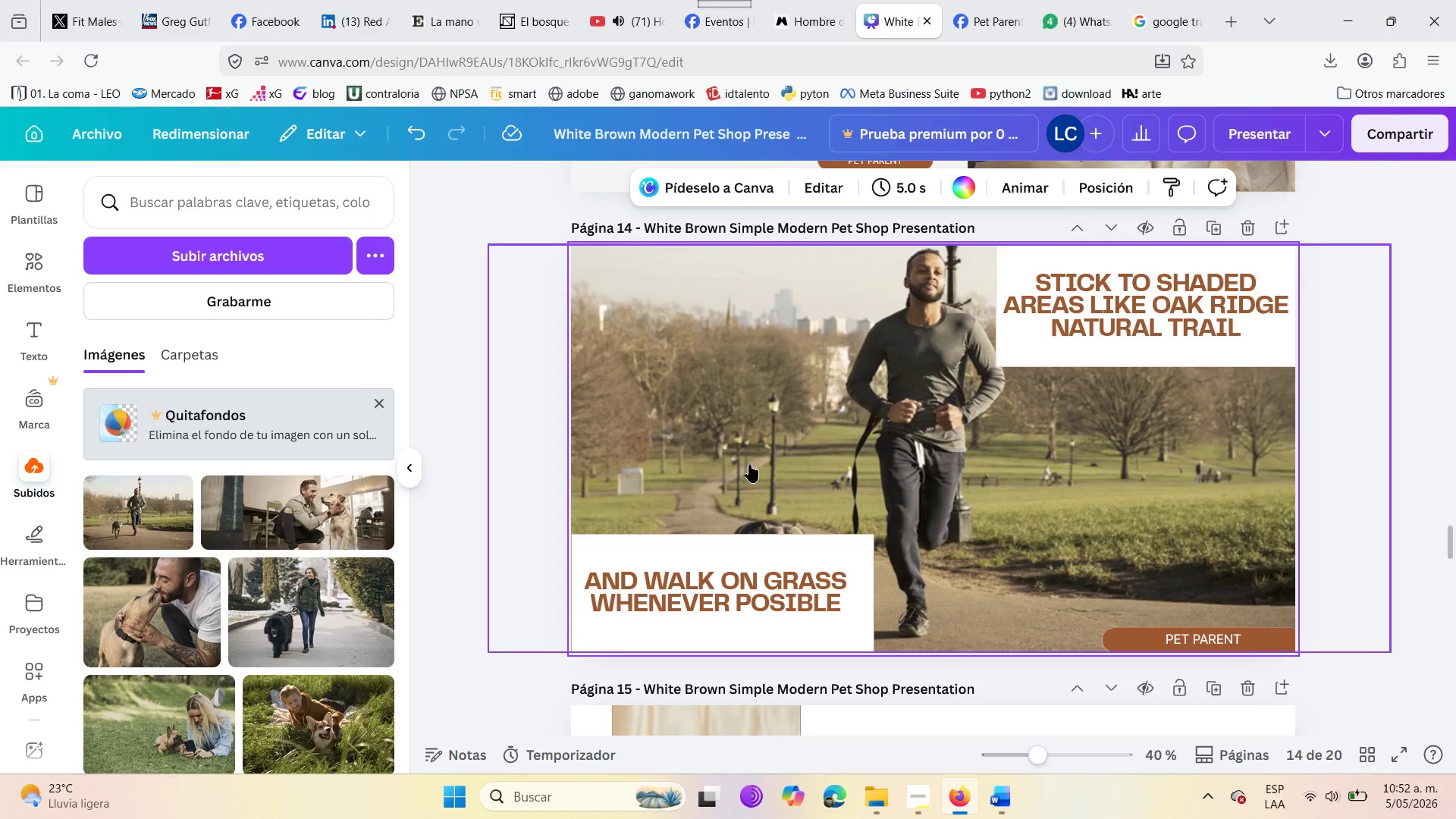 
double_click([1220, 279])
 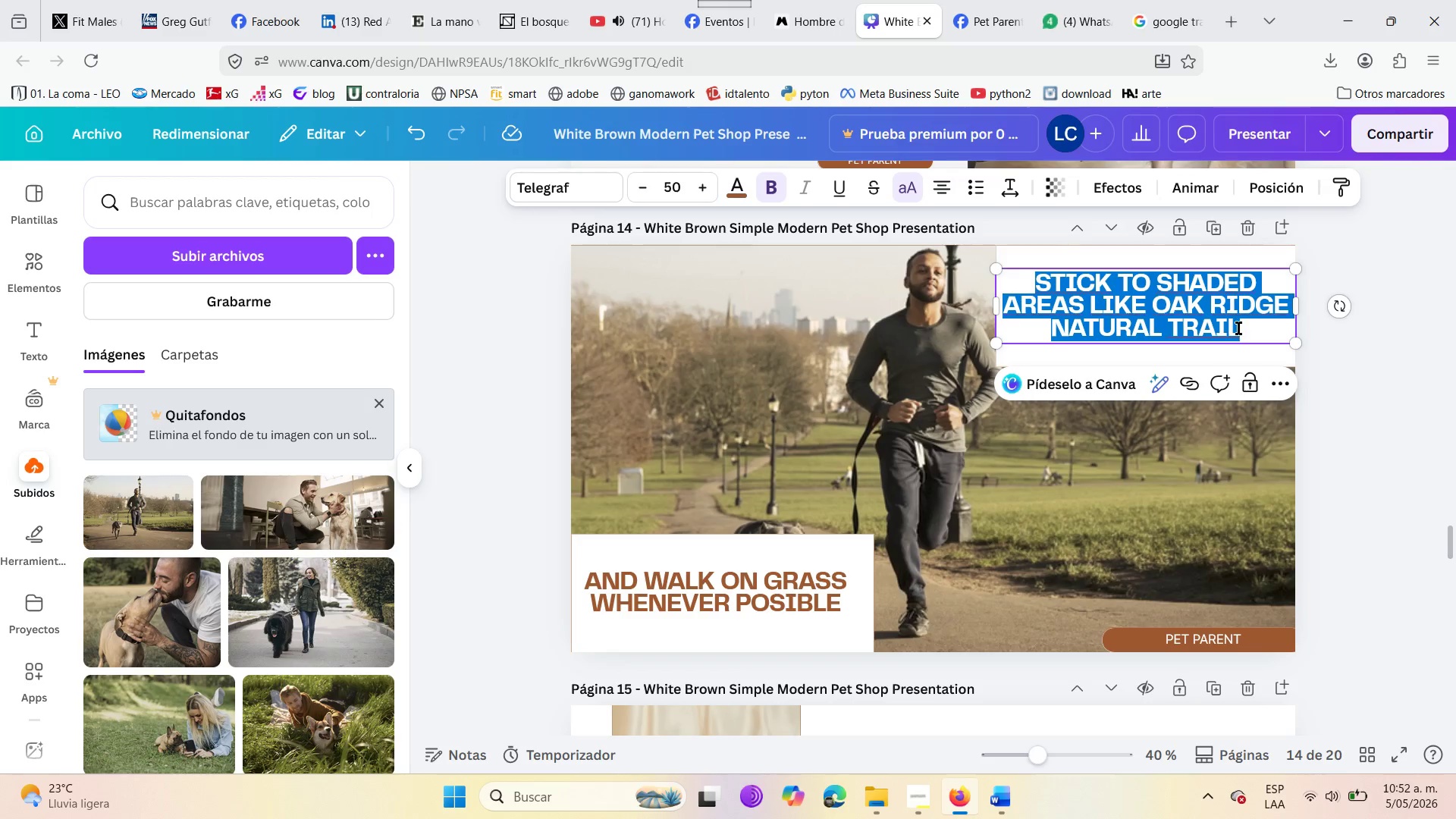 
left_click([1243, 335])
 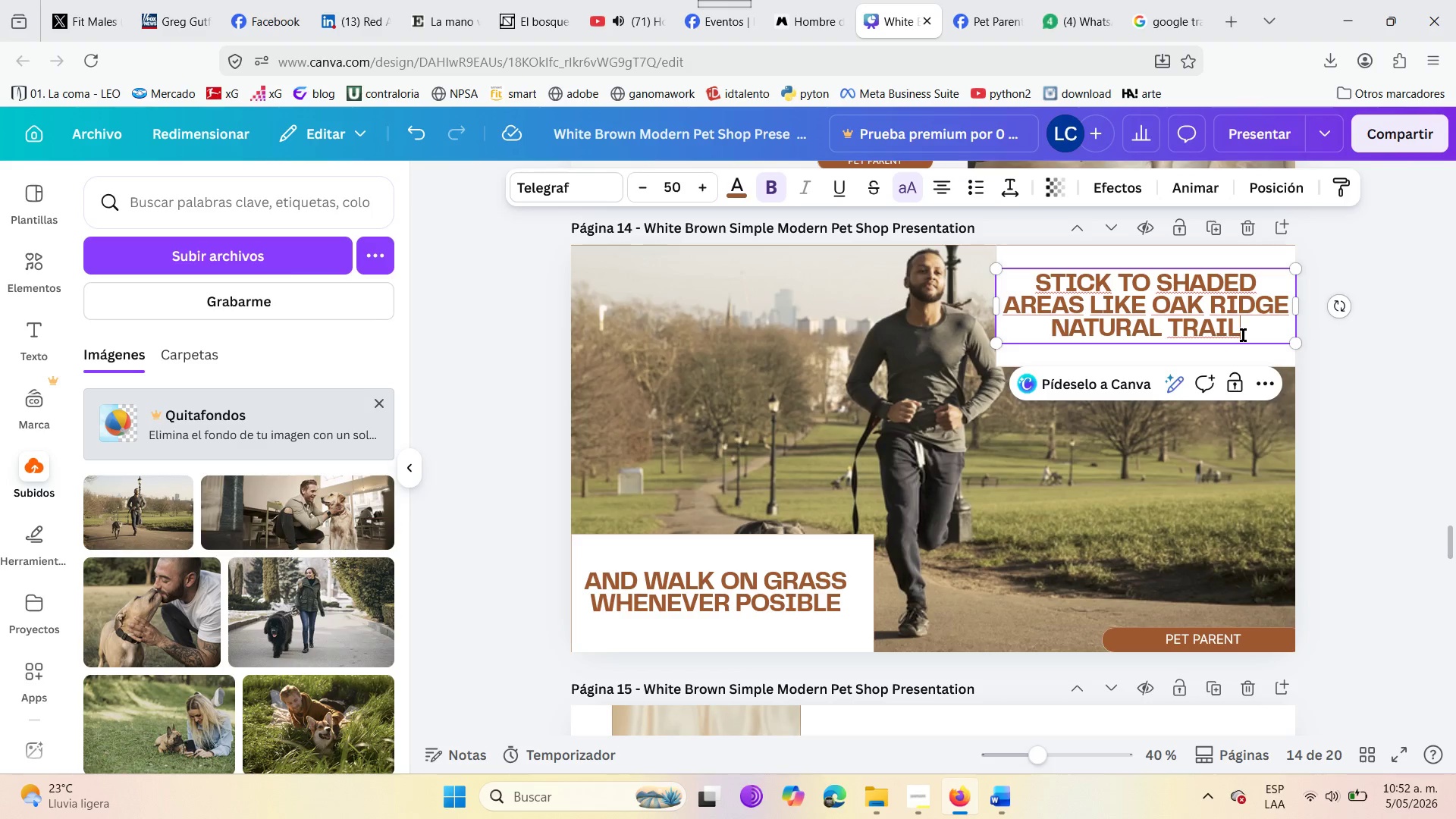 
key(Backspace)
 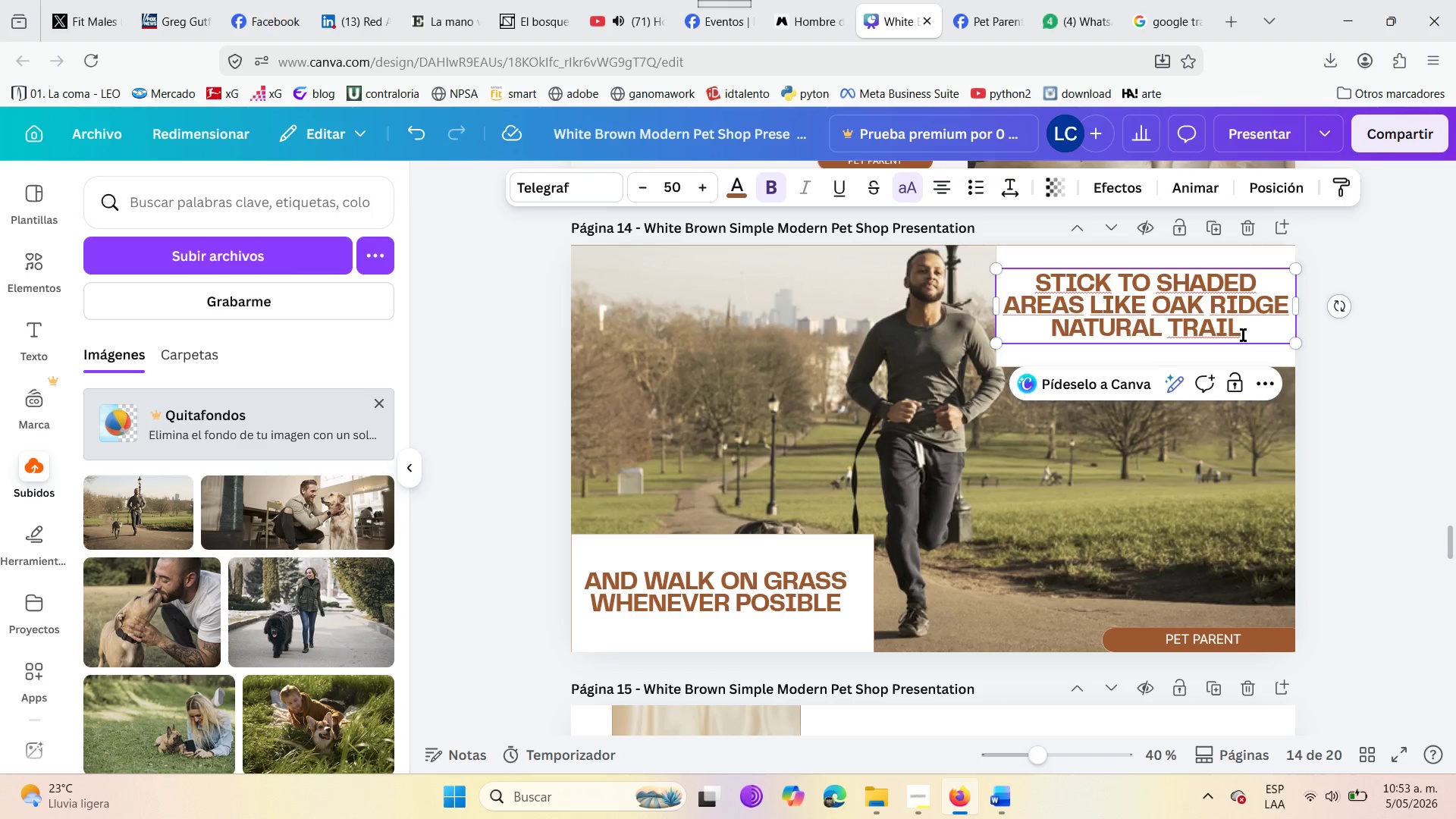 
key(Backspace)
 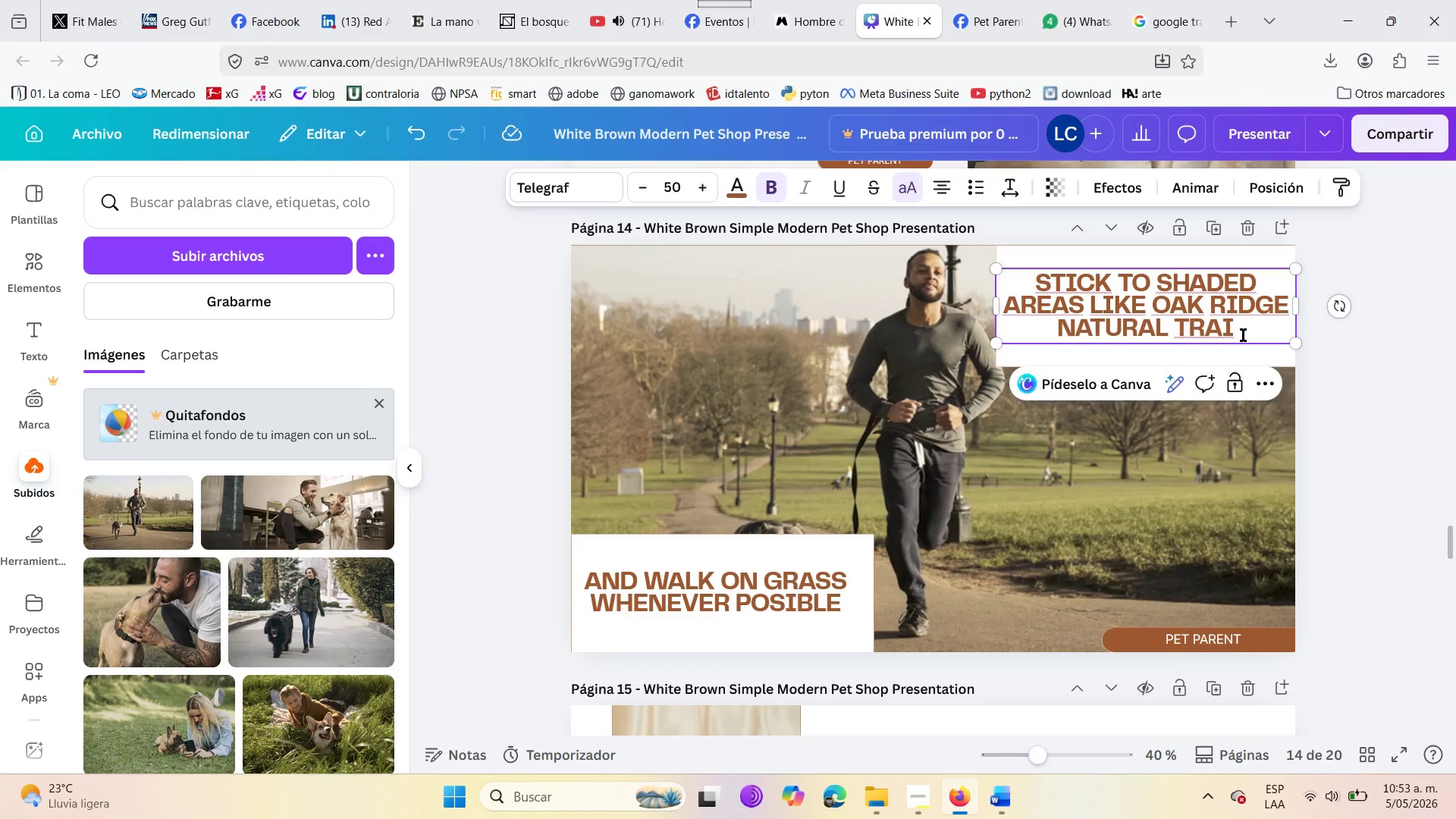 
key(Backspace)
 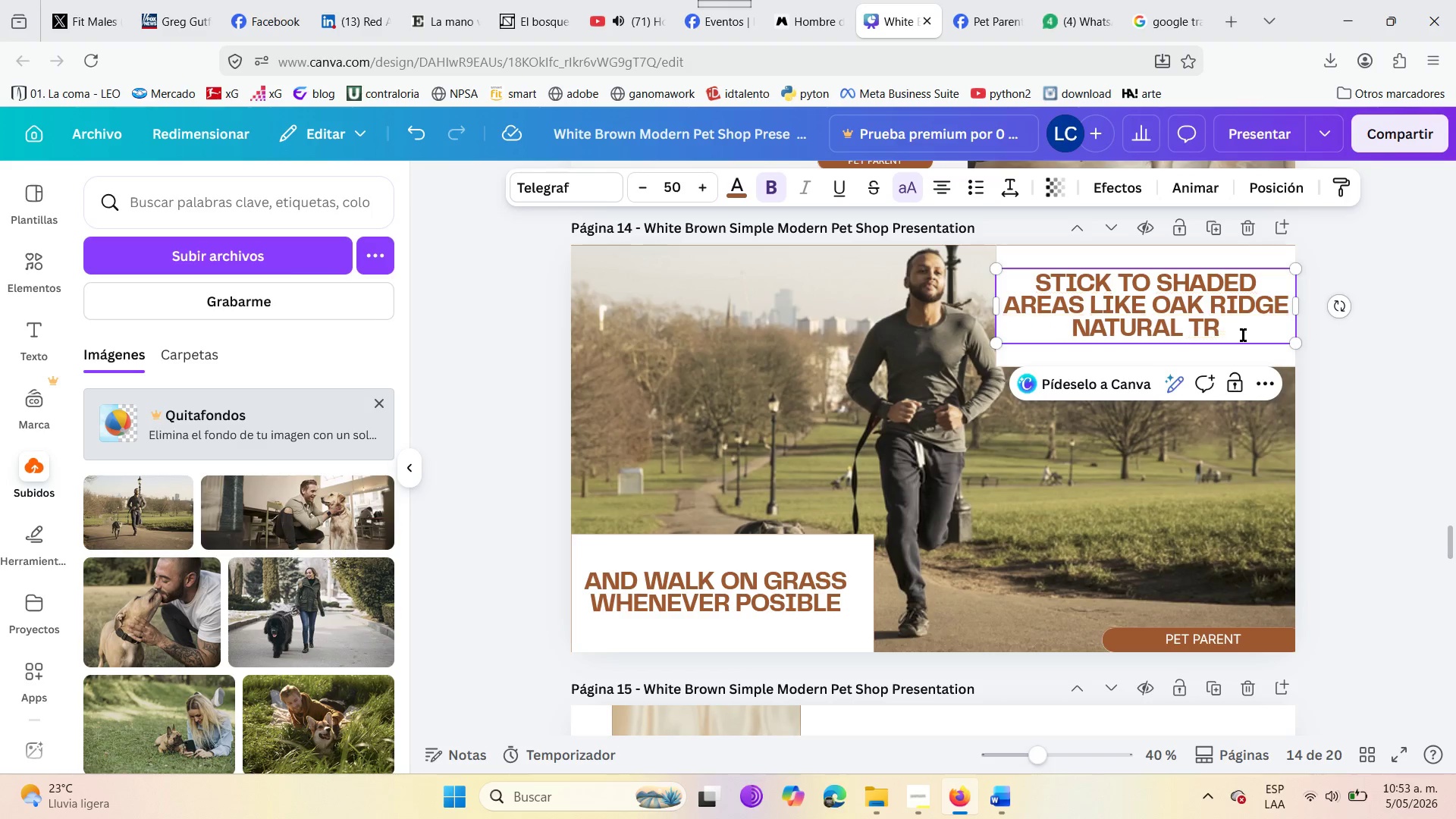 
key(Backspace)
 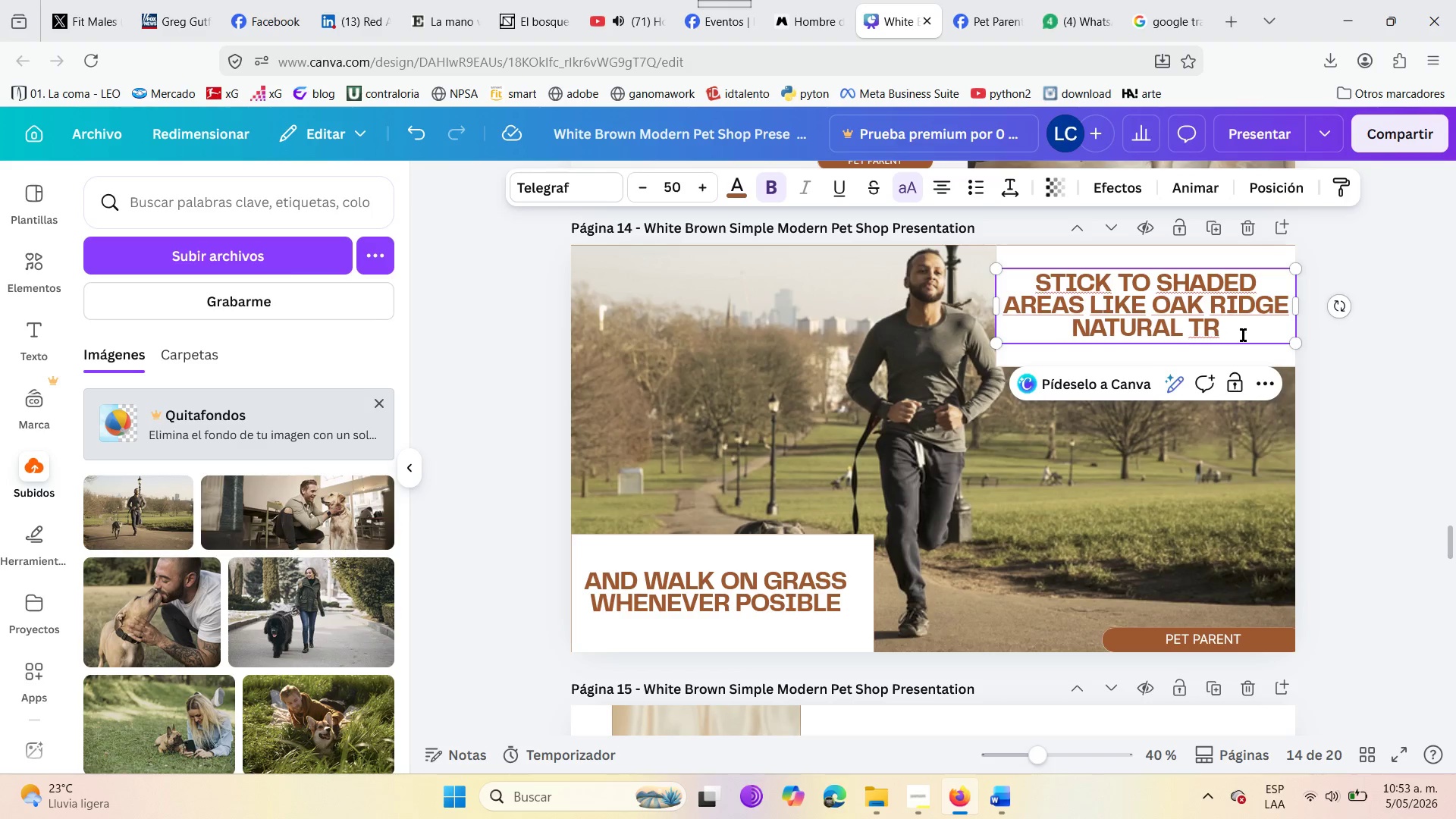 
hold_key(key=Backspace, duration=1.5)
 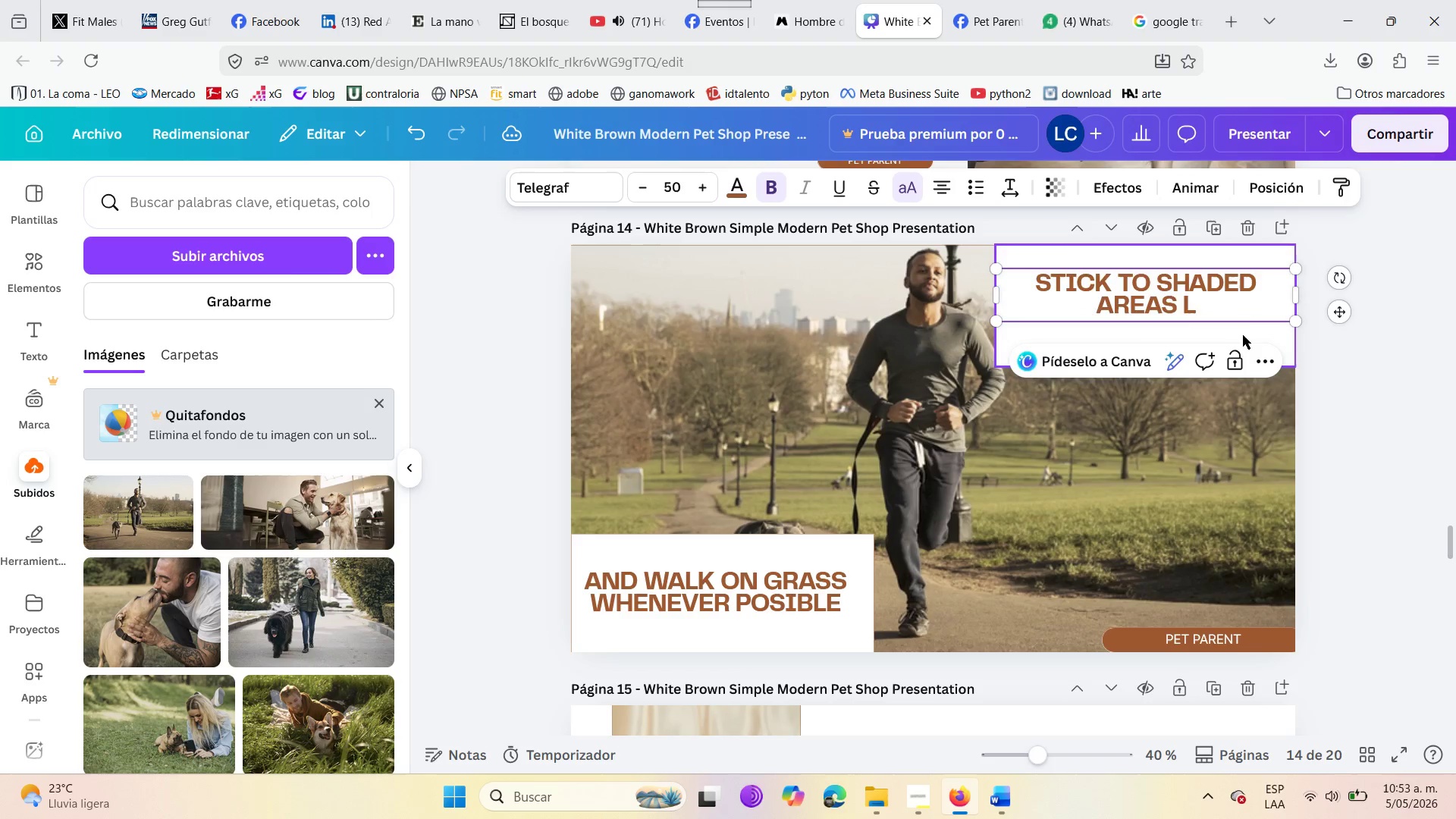 
hold_key(key=Backspace, duration=1.53)
 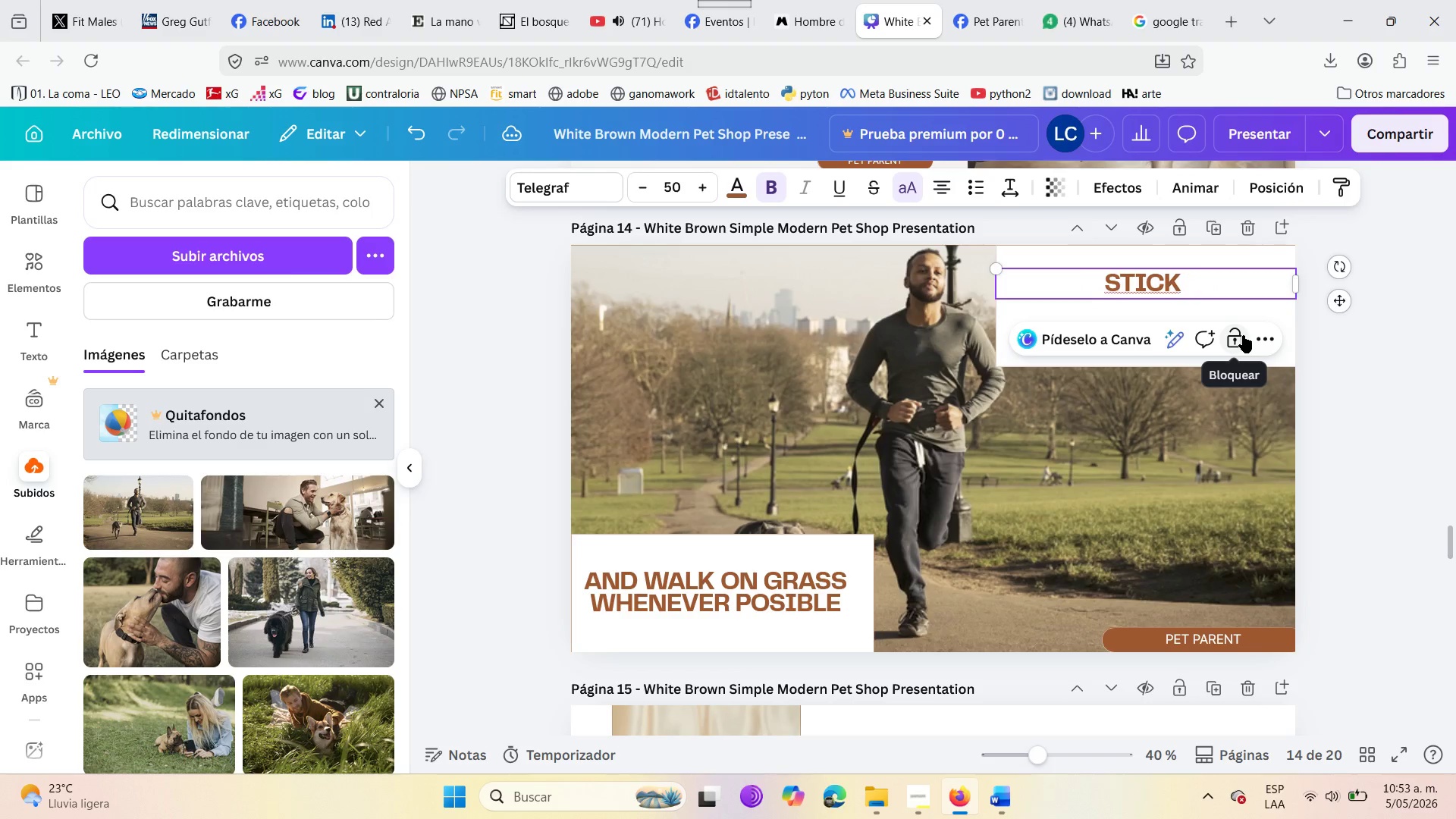 
key(Backspace)
key(Backspace)
key(Backspace)
key(Backspace)
key(Backspace)
key(Backspace)
type(PRE-BOARDING EXERCISE )
 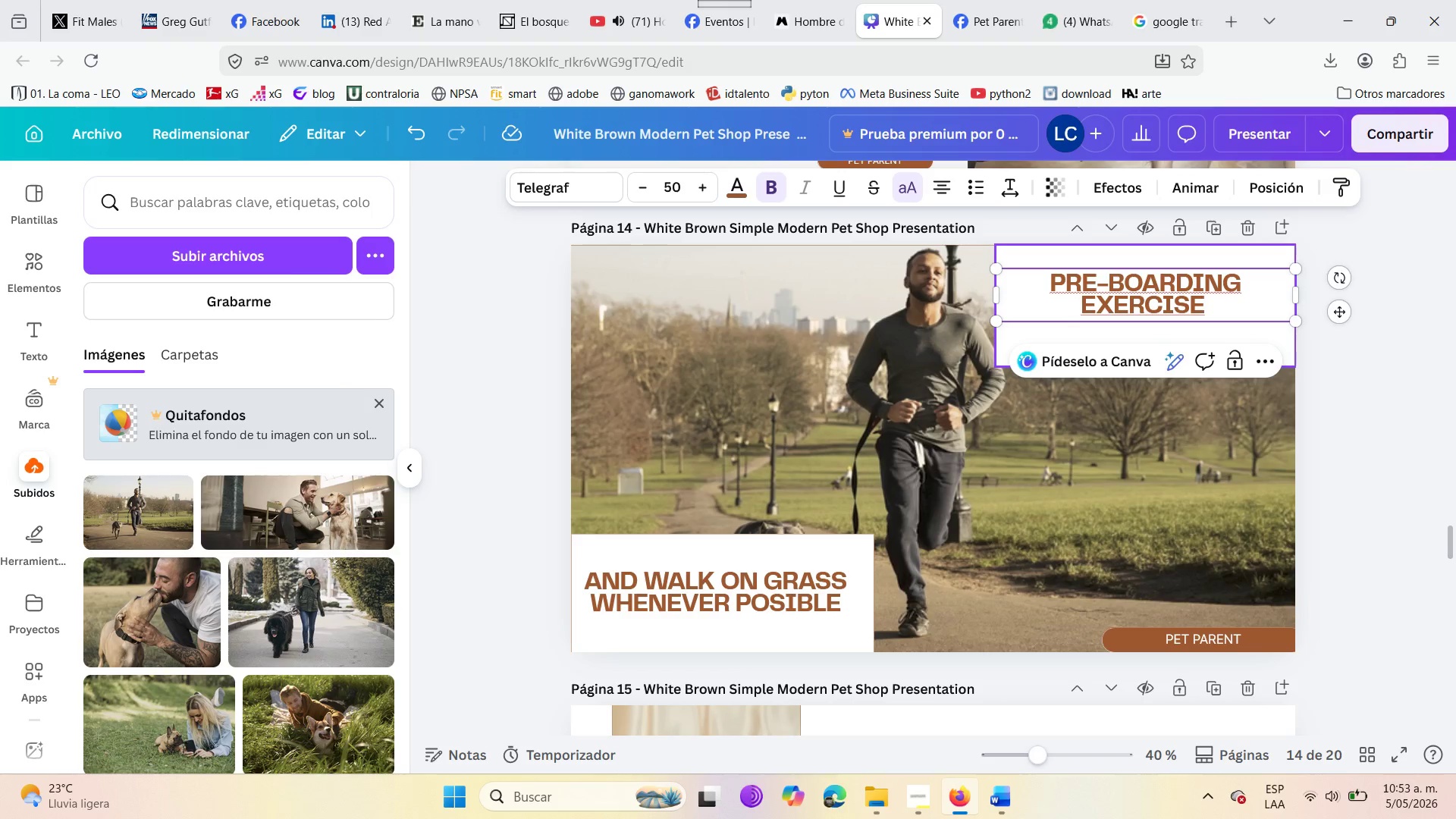 
wait(11.02)
 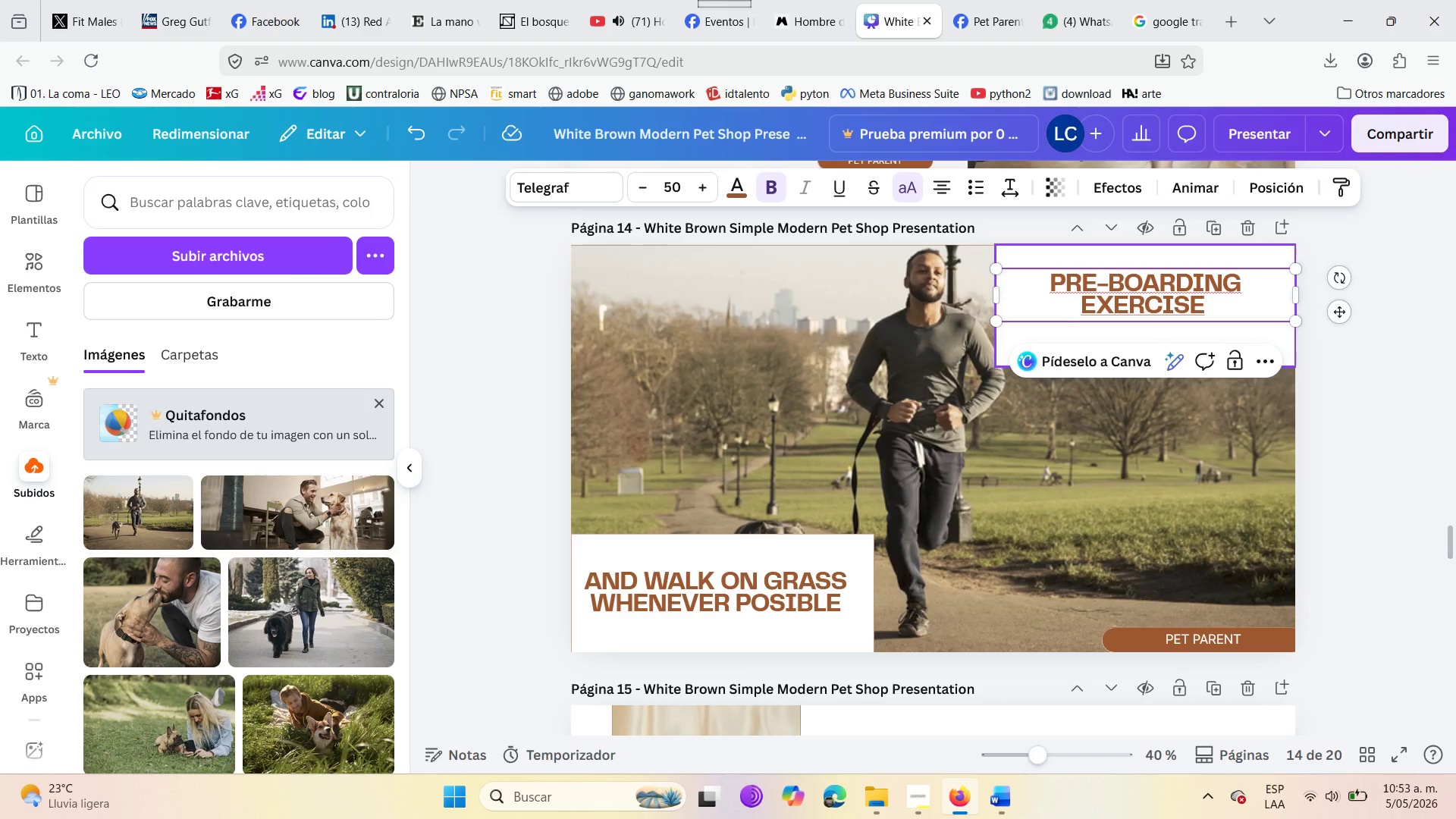 
left_click([1019, 334])
 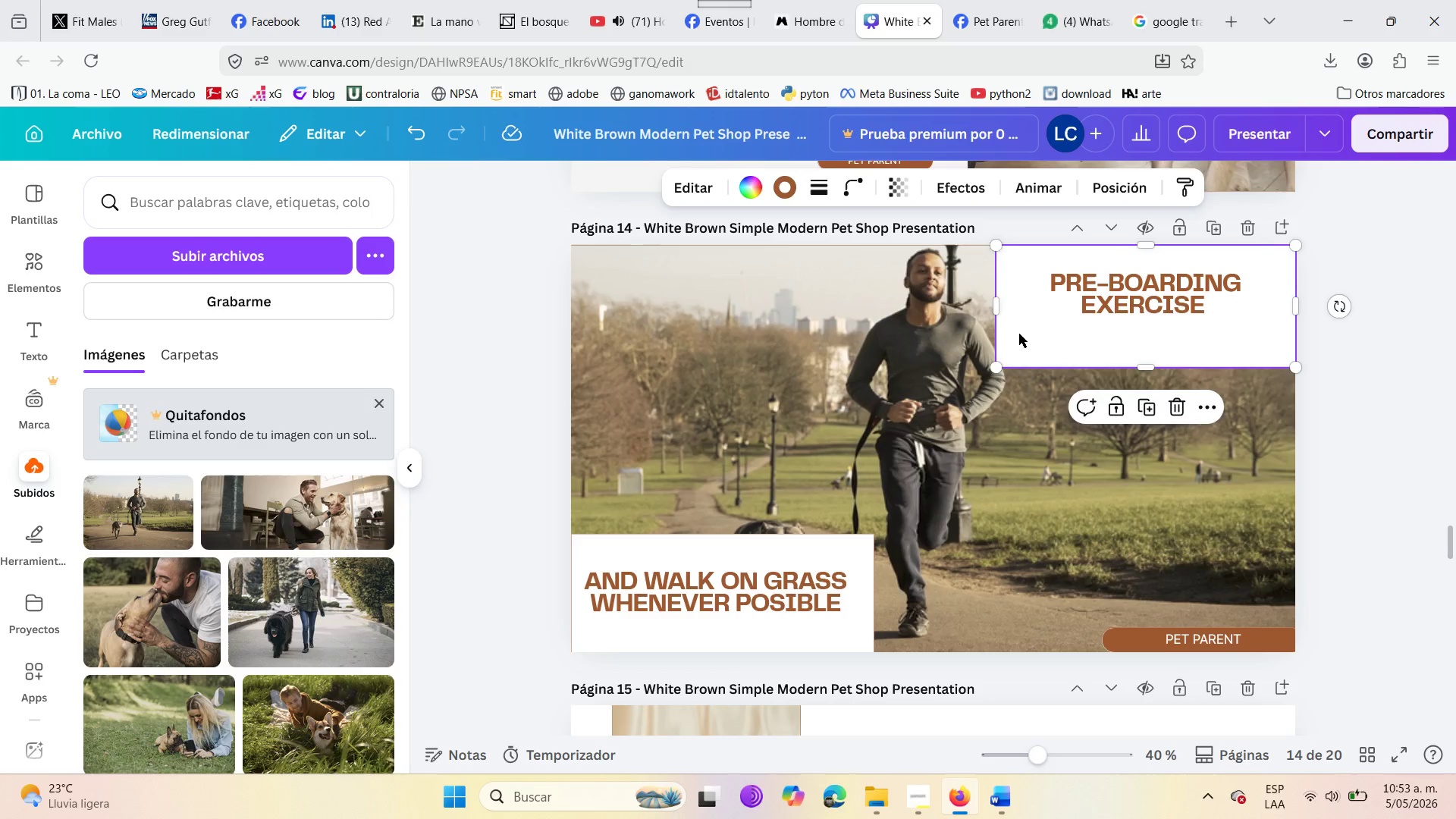 
left_click_drag(start_coordinate=[1030, 322], to_coordinate=[604, 322])
 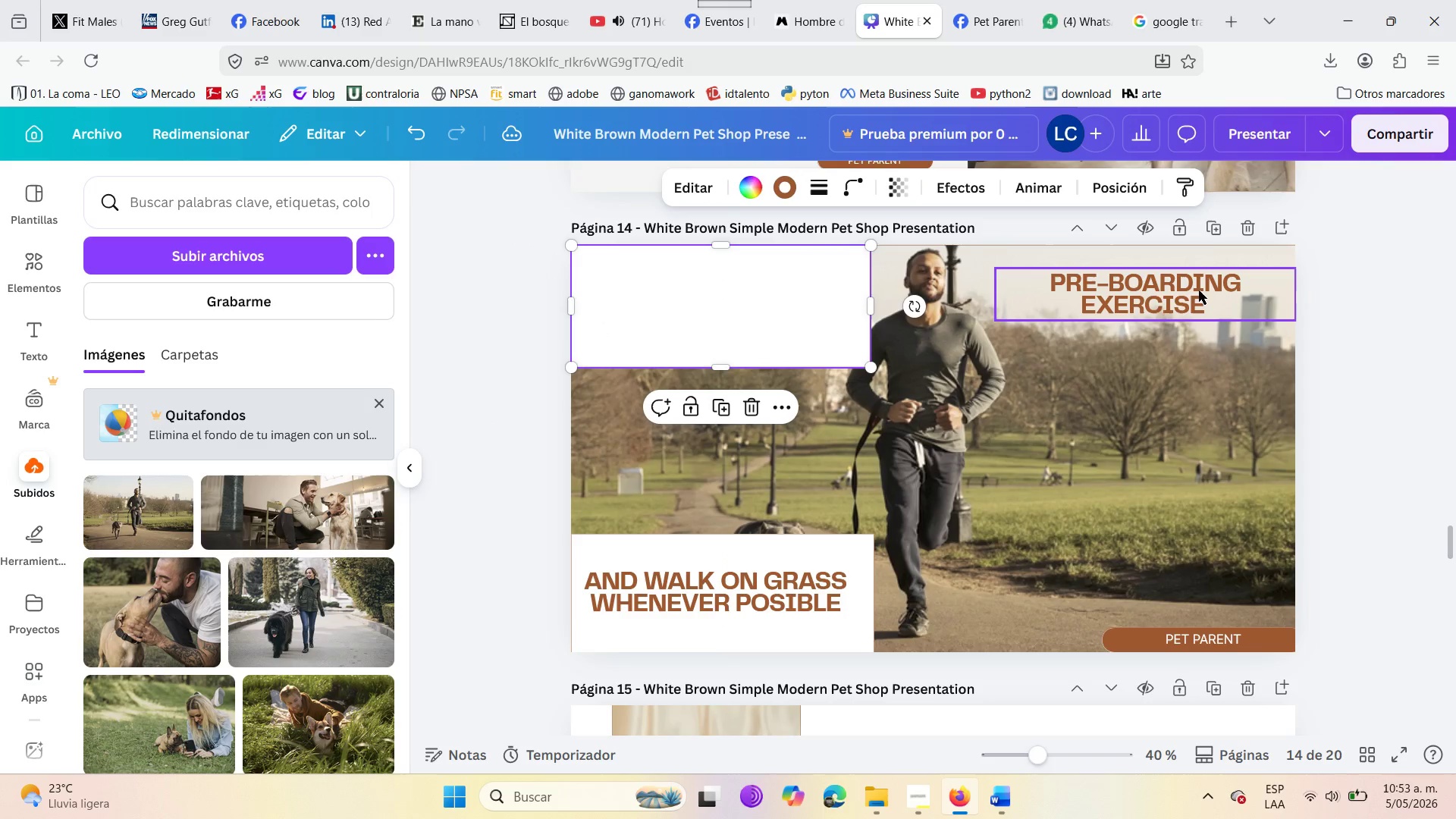 
left_click([1150, 297])
 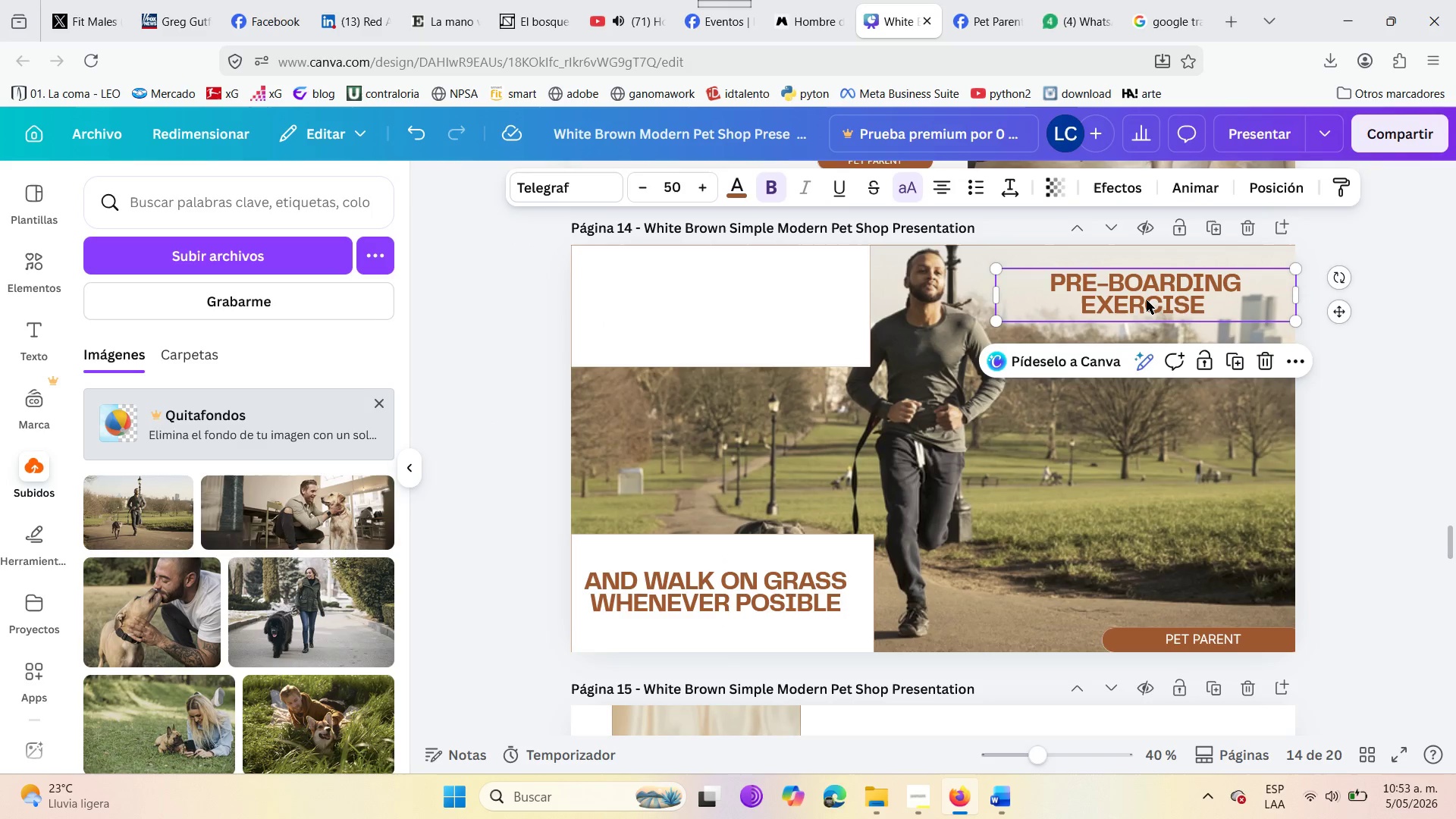 
left_click_drag(start_coordinate=[1147, 300], to_coordinate=[708, 309])
 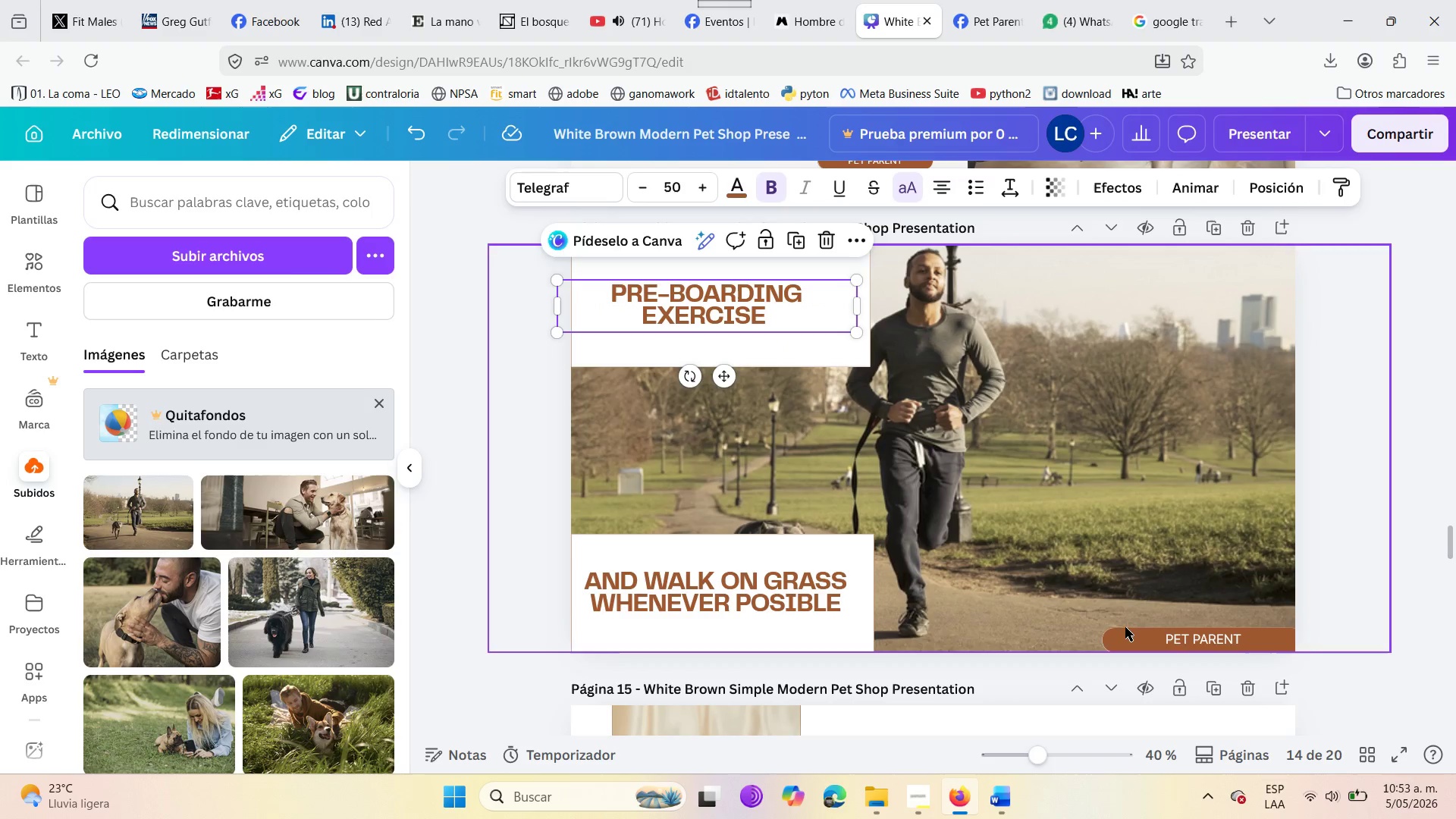 
left_click_drag(start_coordinate=[1128, 629], to_coordinate=[1147, 242])
 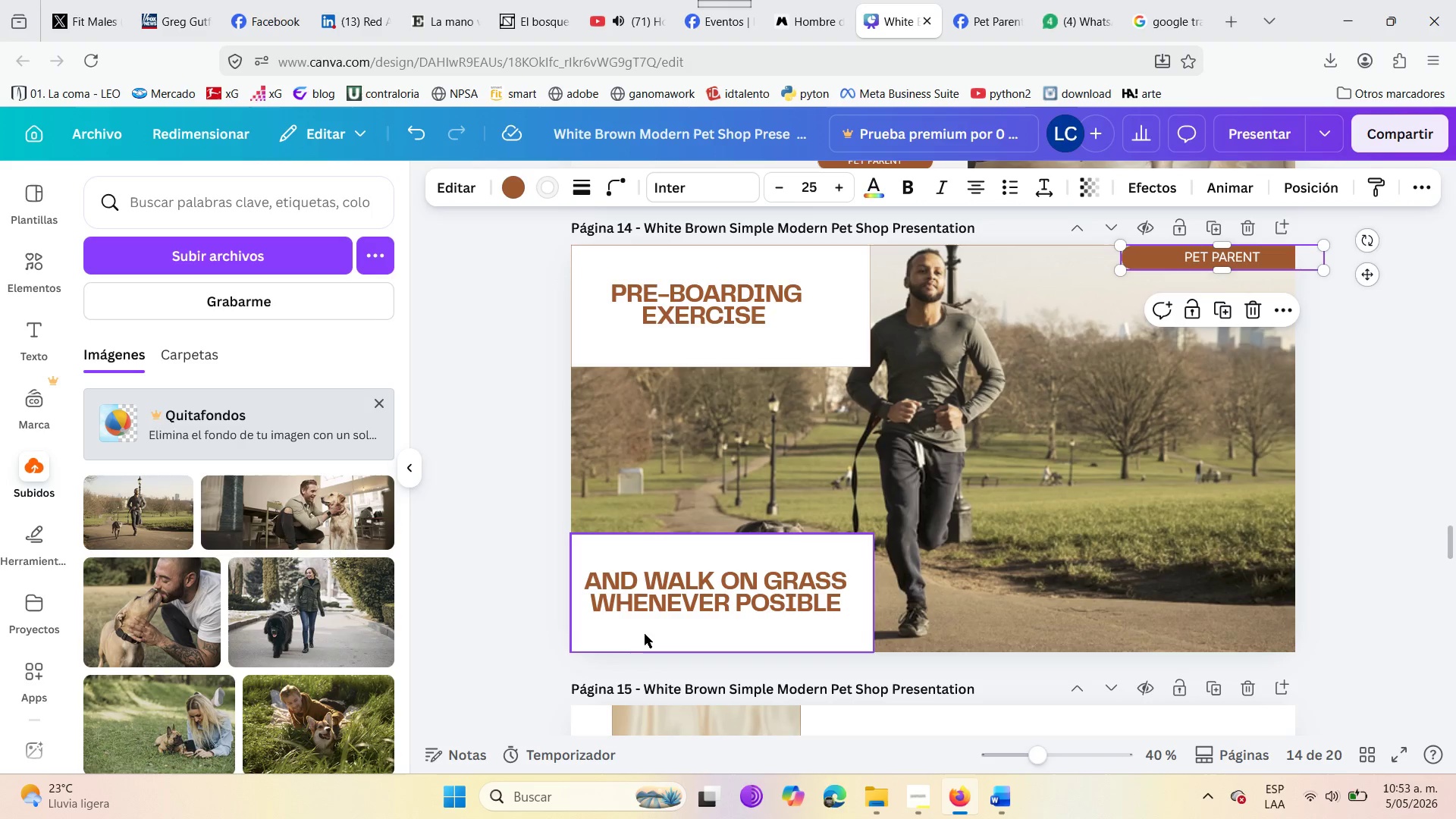 
left_click_drag(start_coordinate=[642, 634], to_coordinate=[1067, 636])
 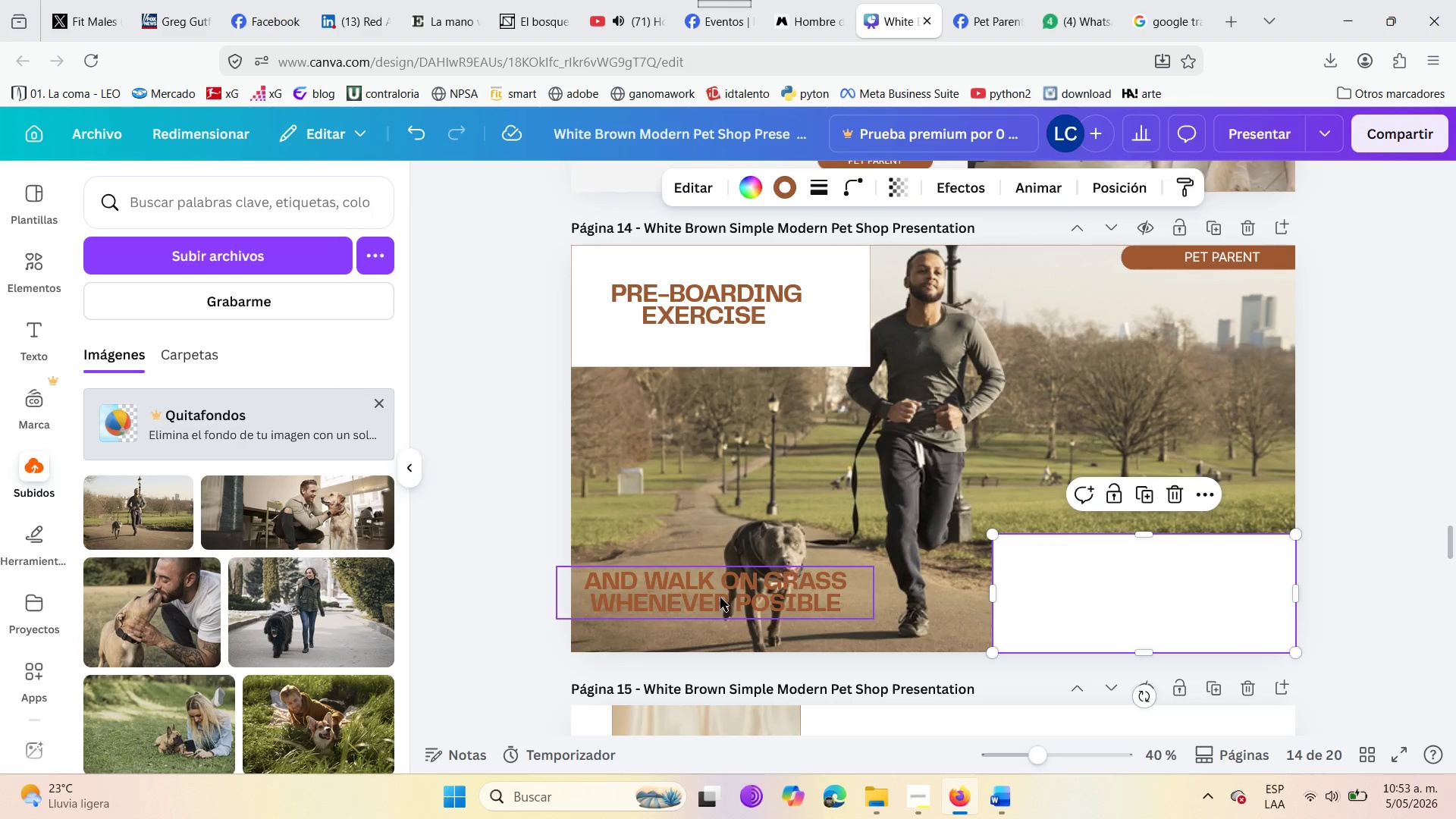 
left_click_drag(start_coordinate=[720, 598], to_coordinate=[1149, 592])
 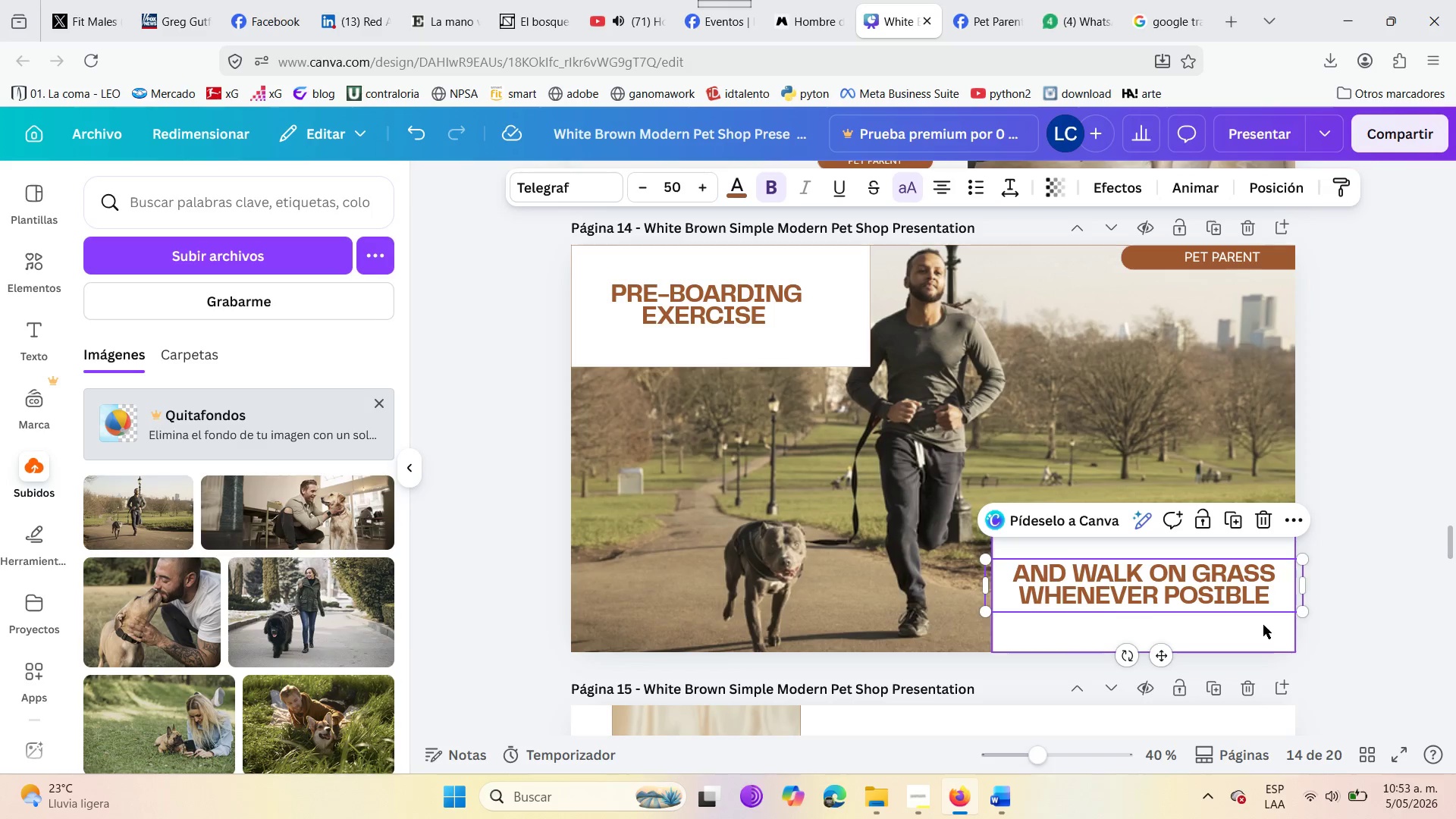 
double_click([1260, 582])
 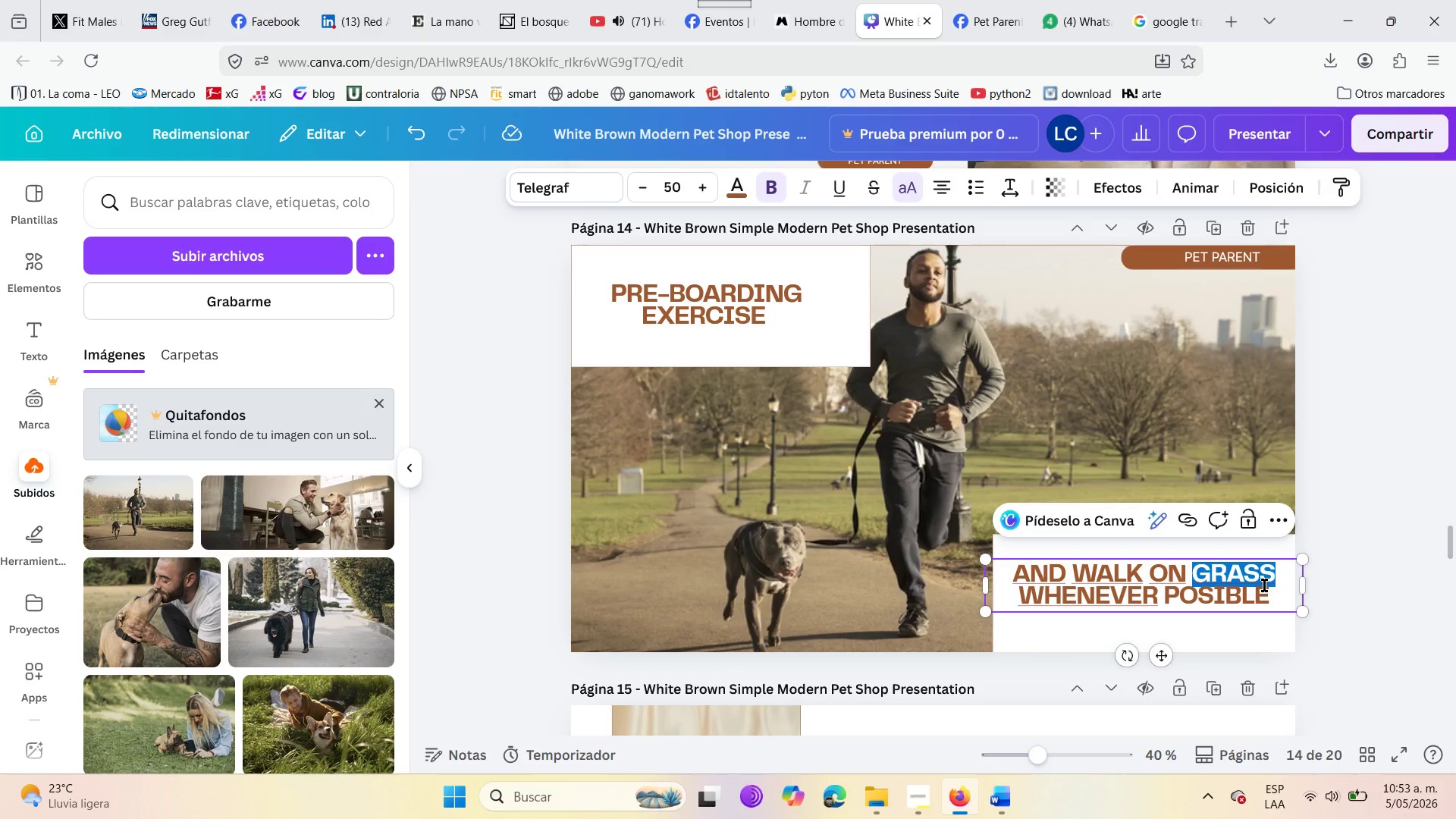 
left_click([1265, 590])
 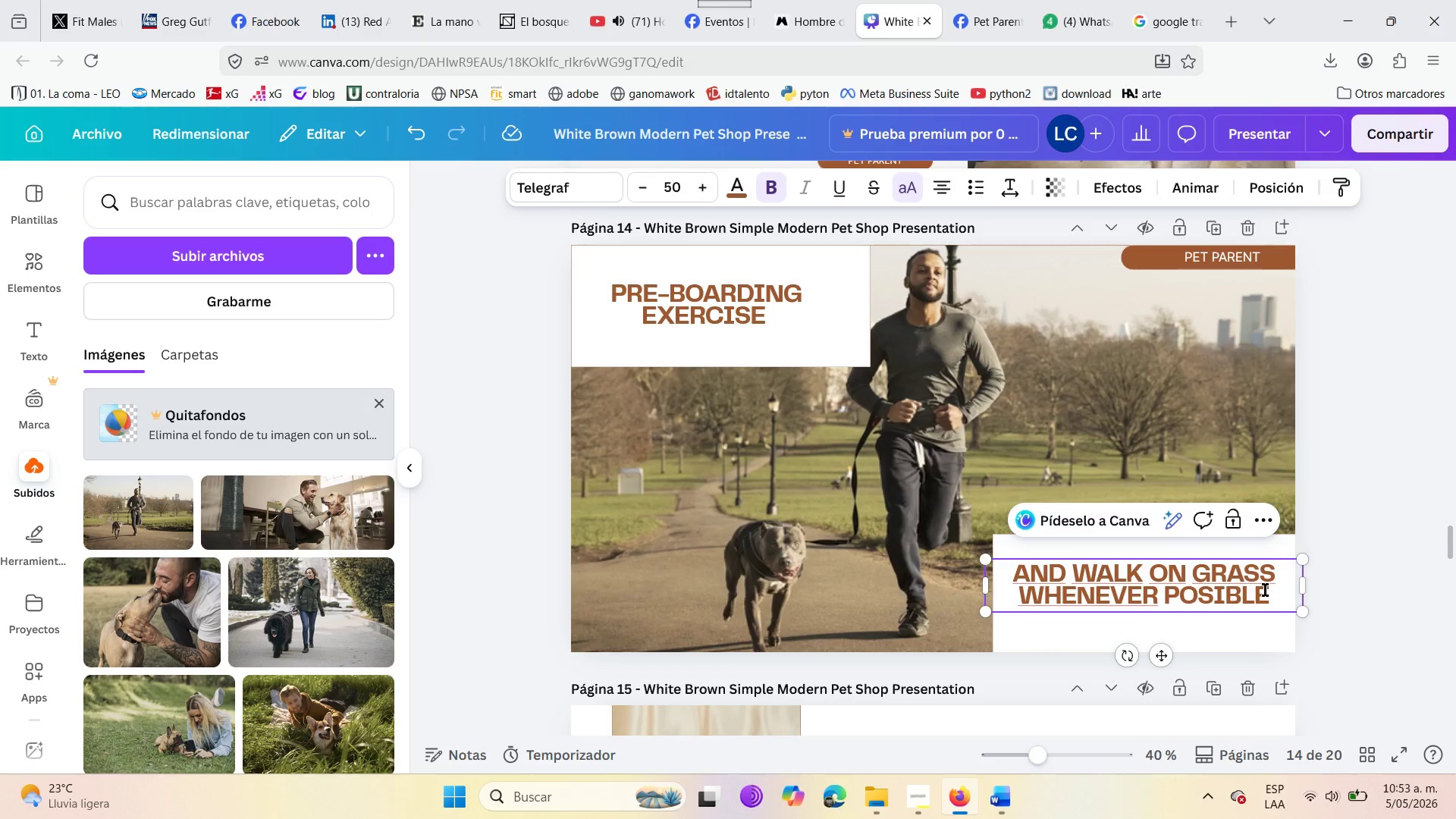 
left_click([1265, 590])
 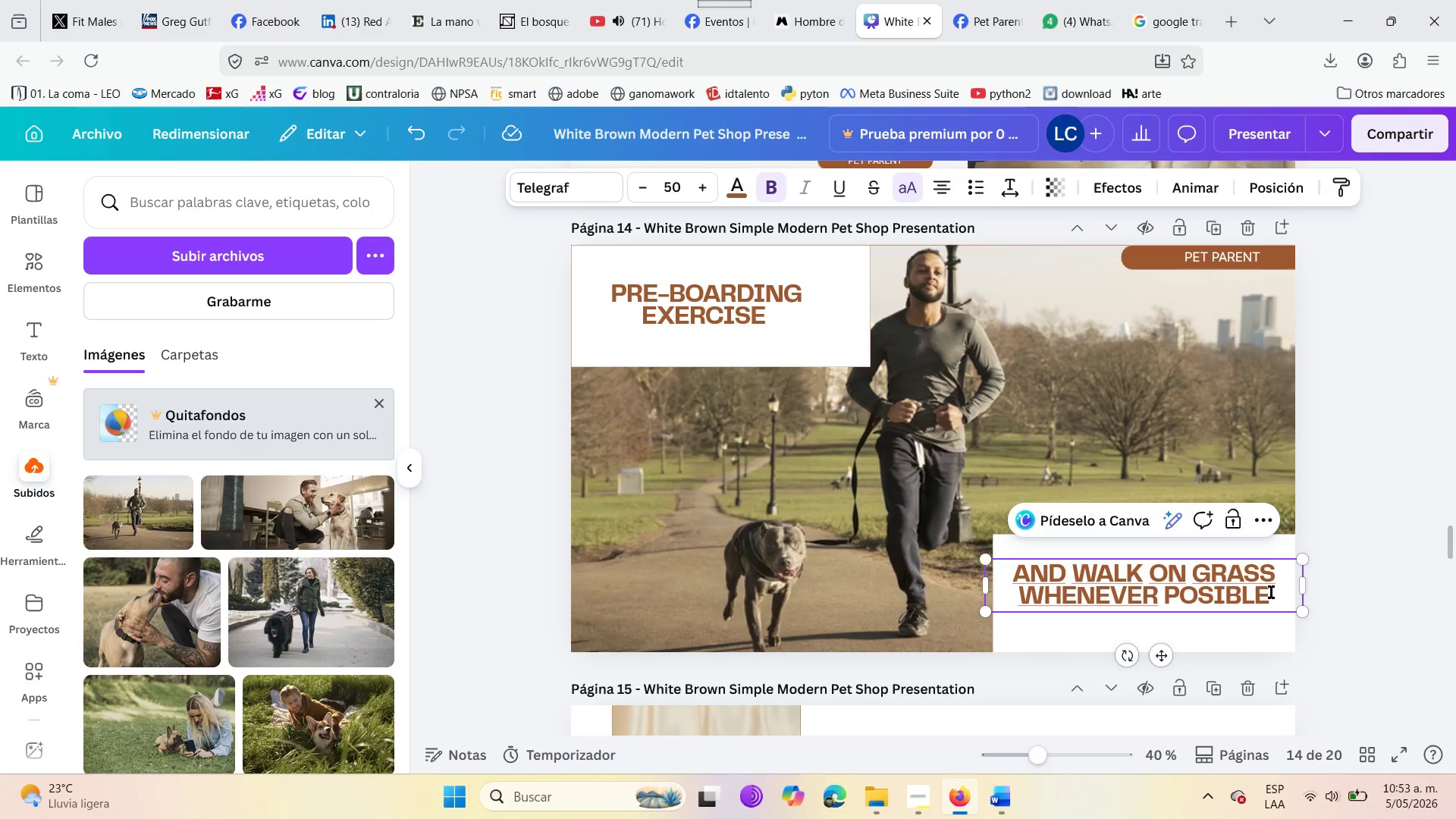 
left_click([1271, 592])
 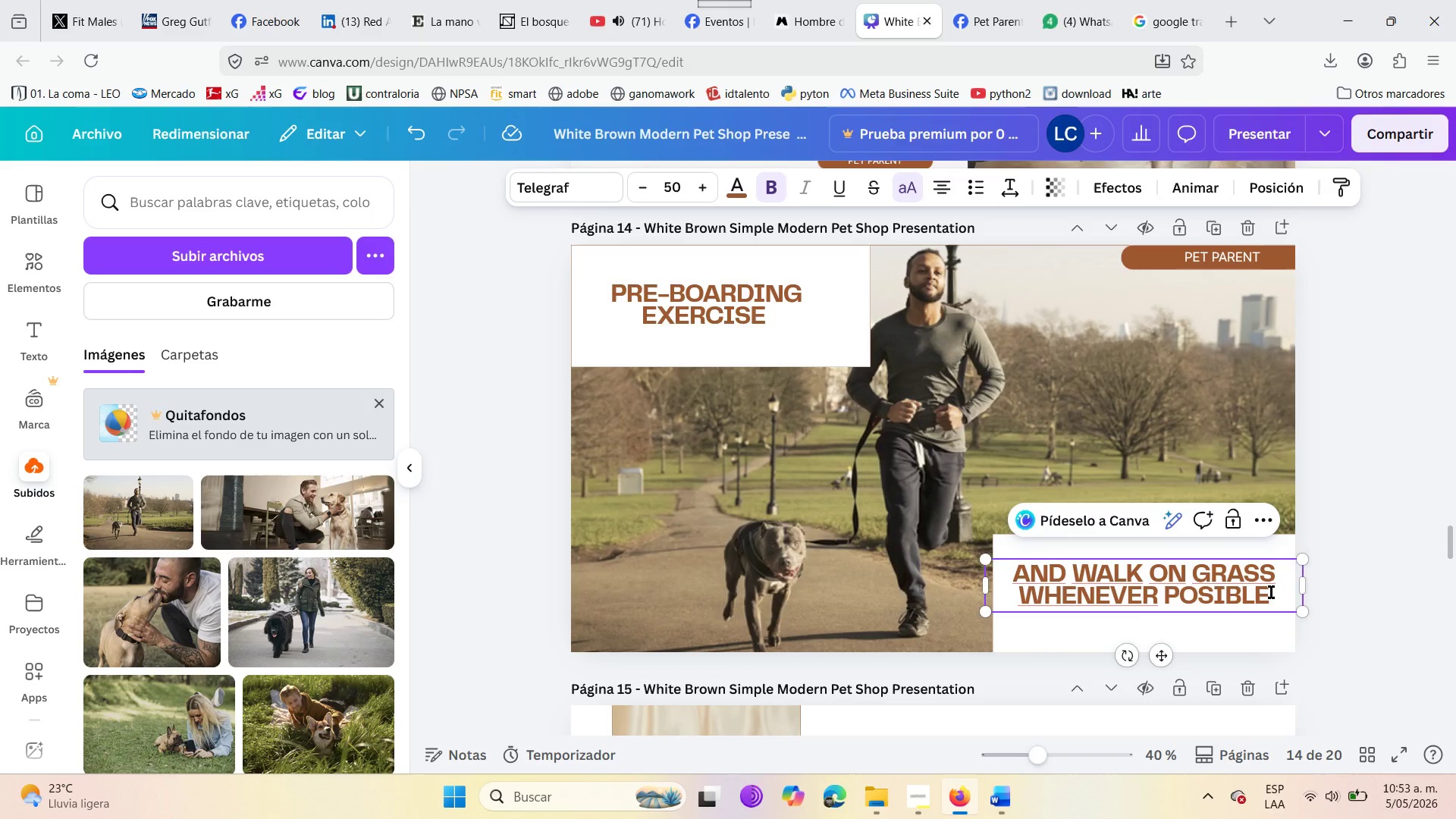 
hold_key(key=Backspace, duration=1.5)
 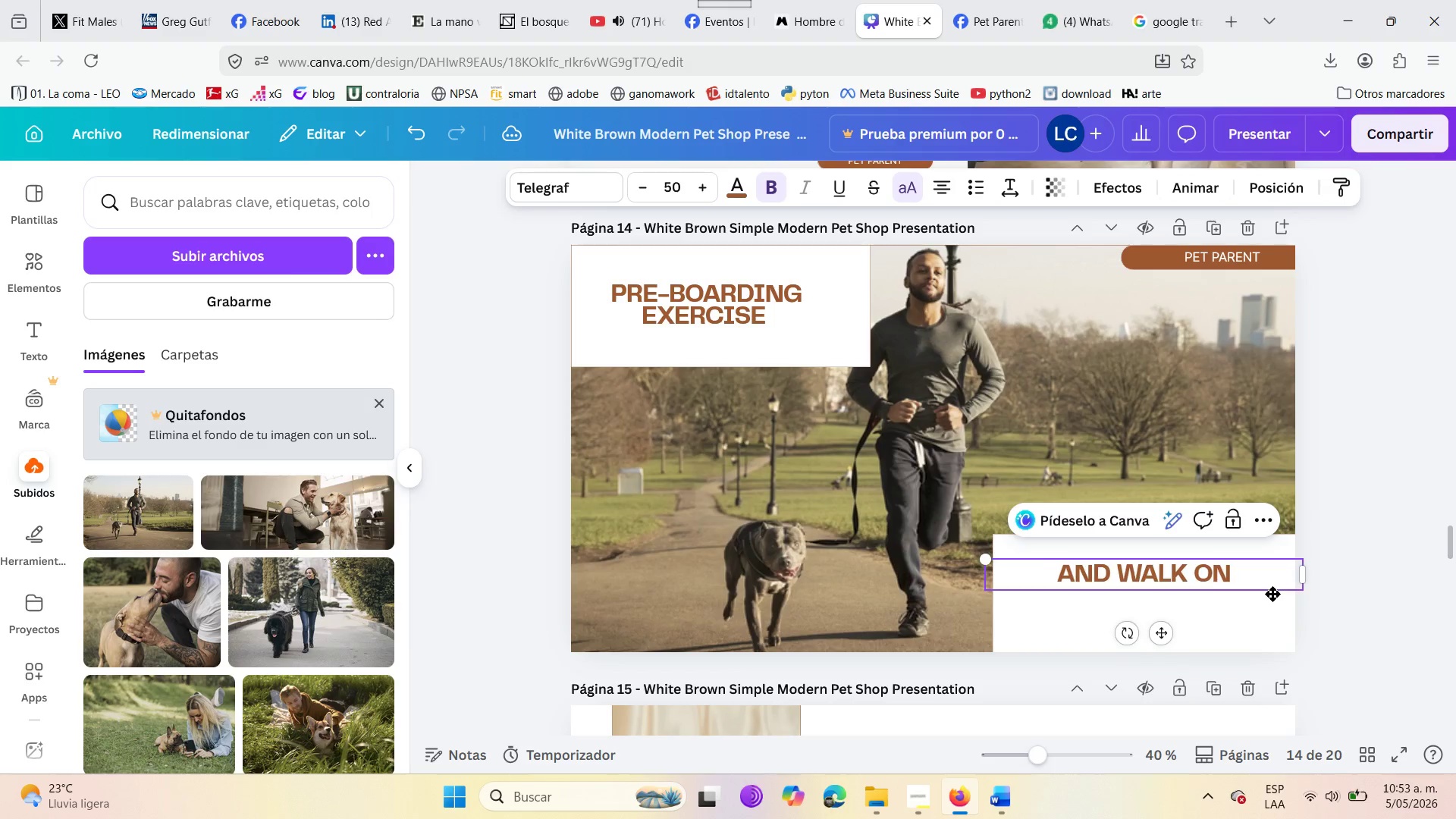 
hold_key(key=Backspace, duration=0.67)
 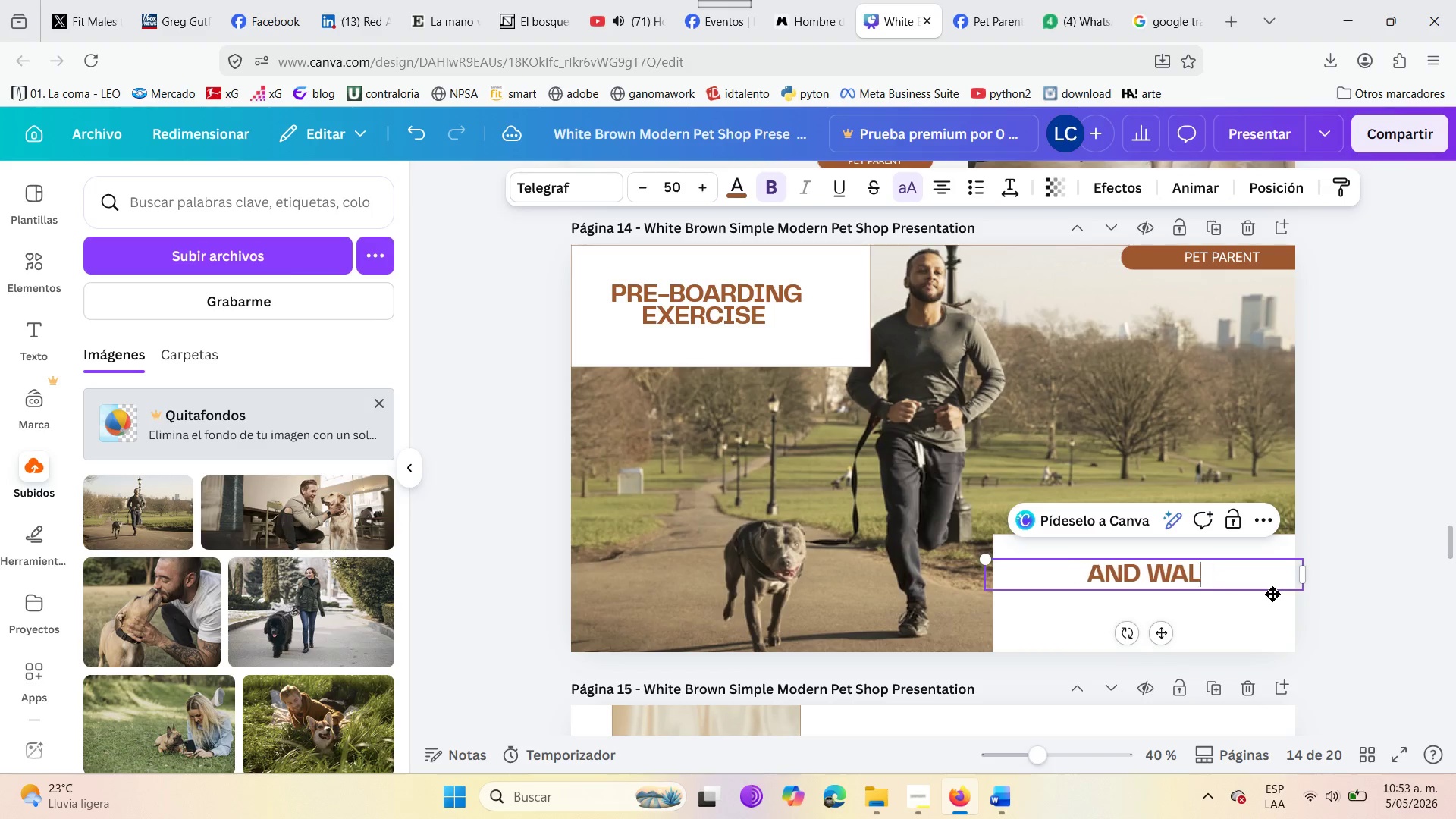 
key(Backspace)
 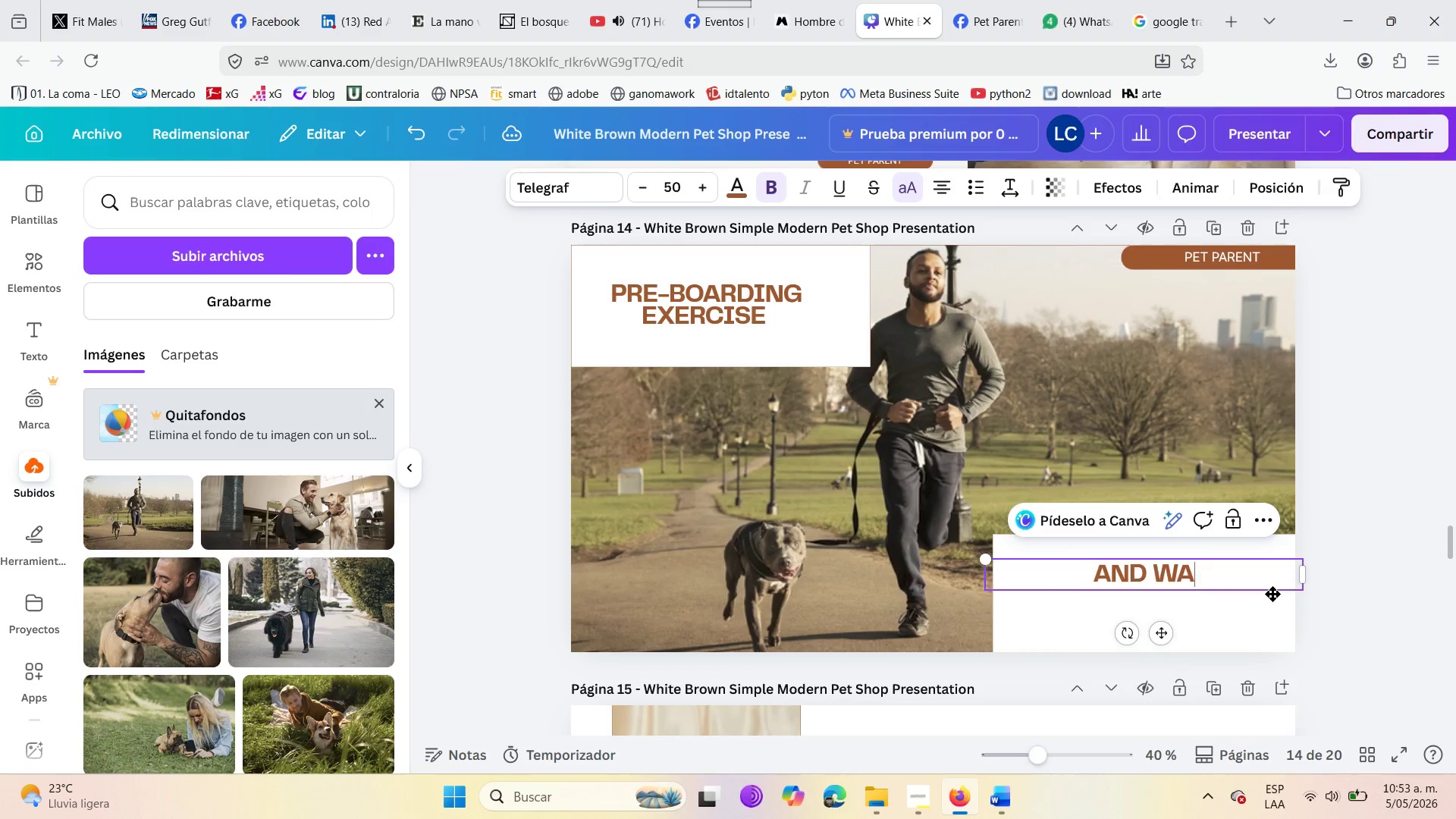 
key(Backspace)
 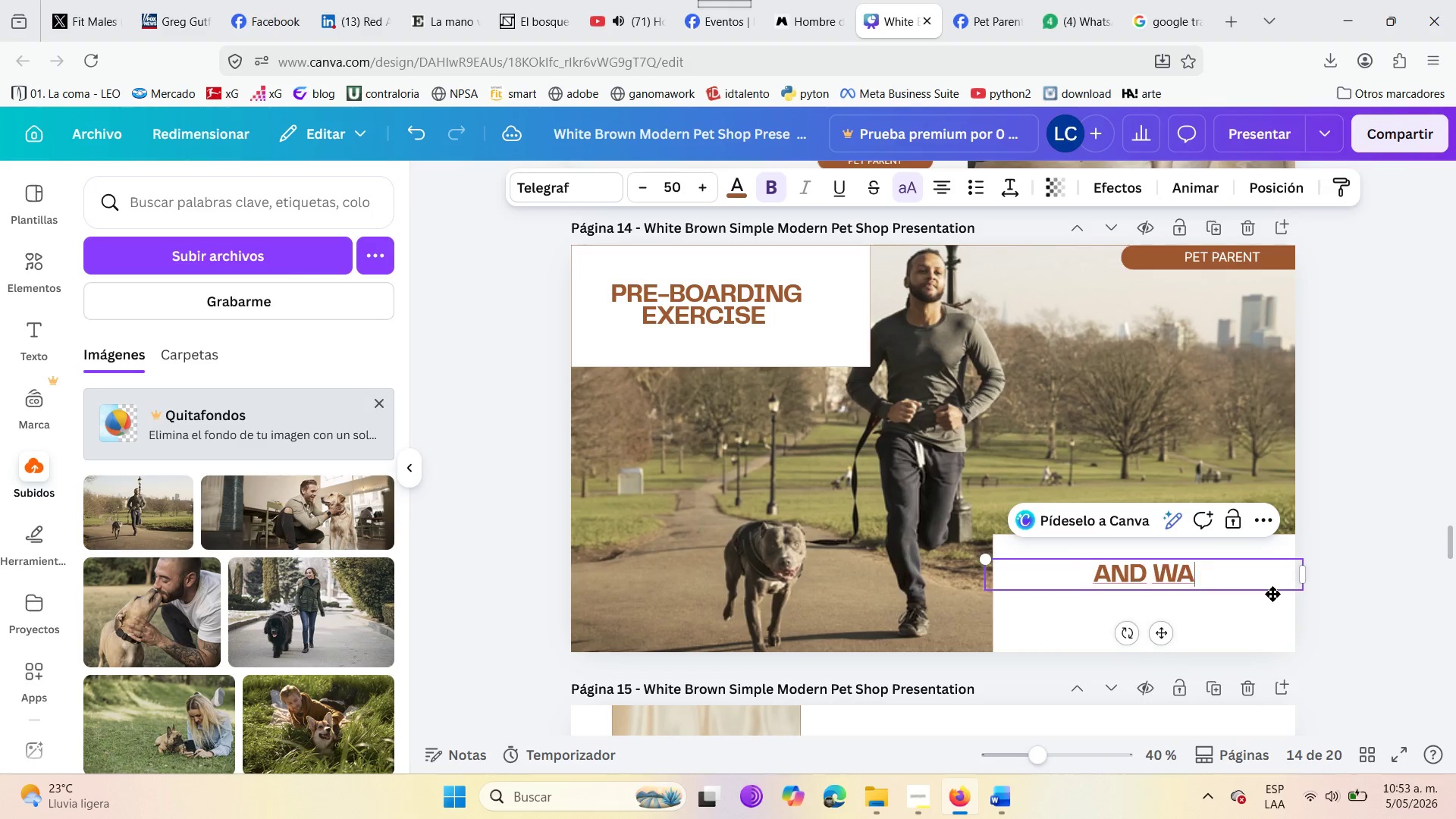 
key(Backspace)
 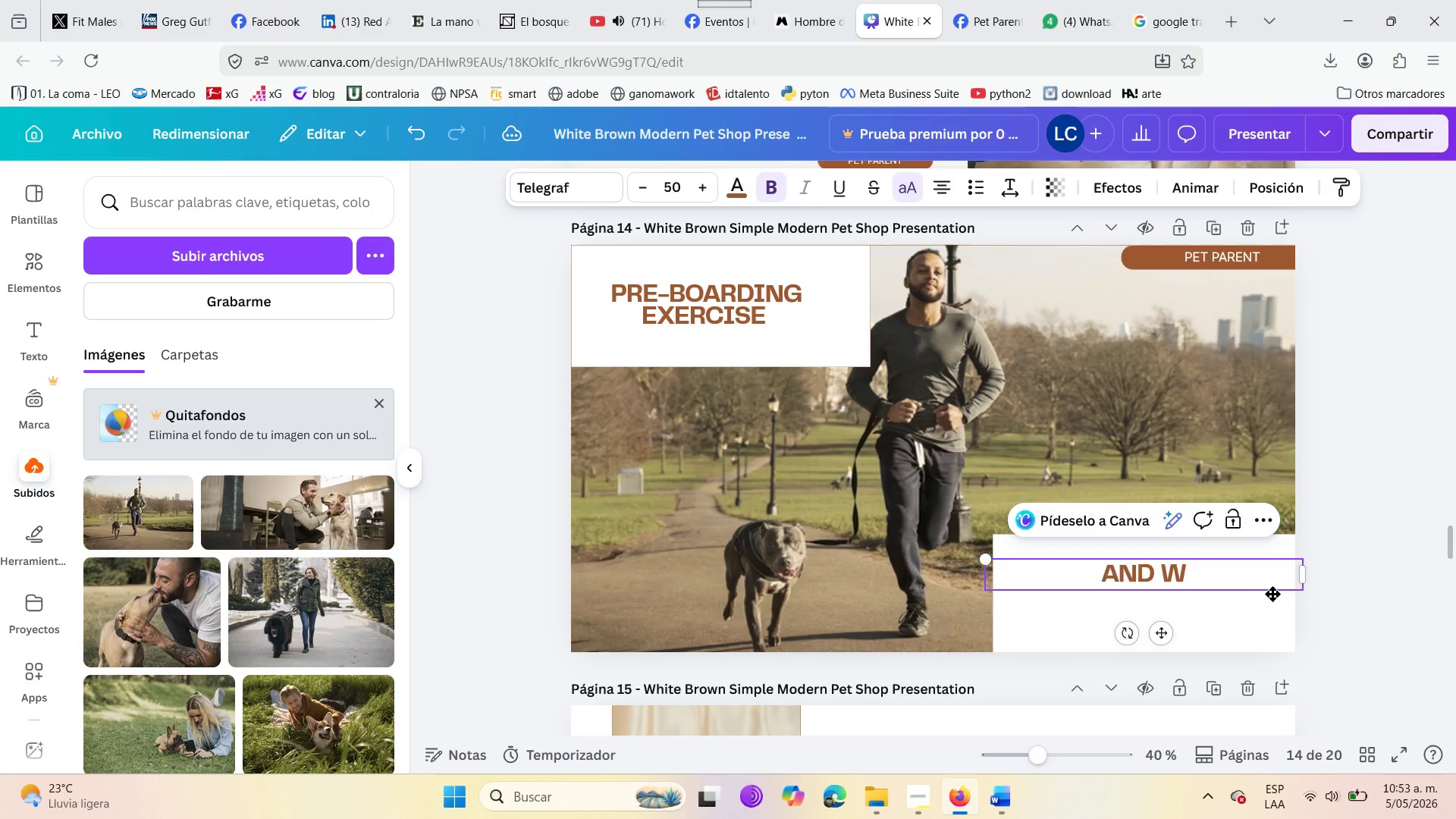 
key(Backspace)
 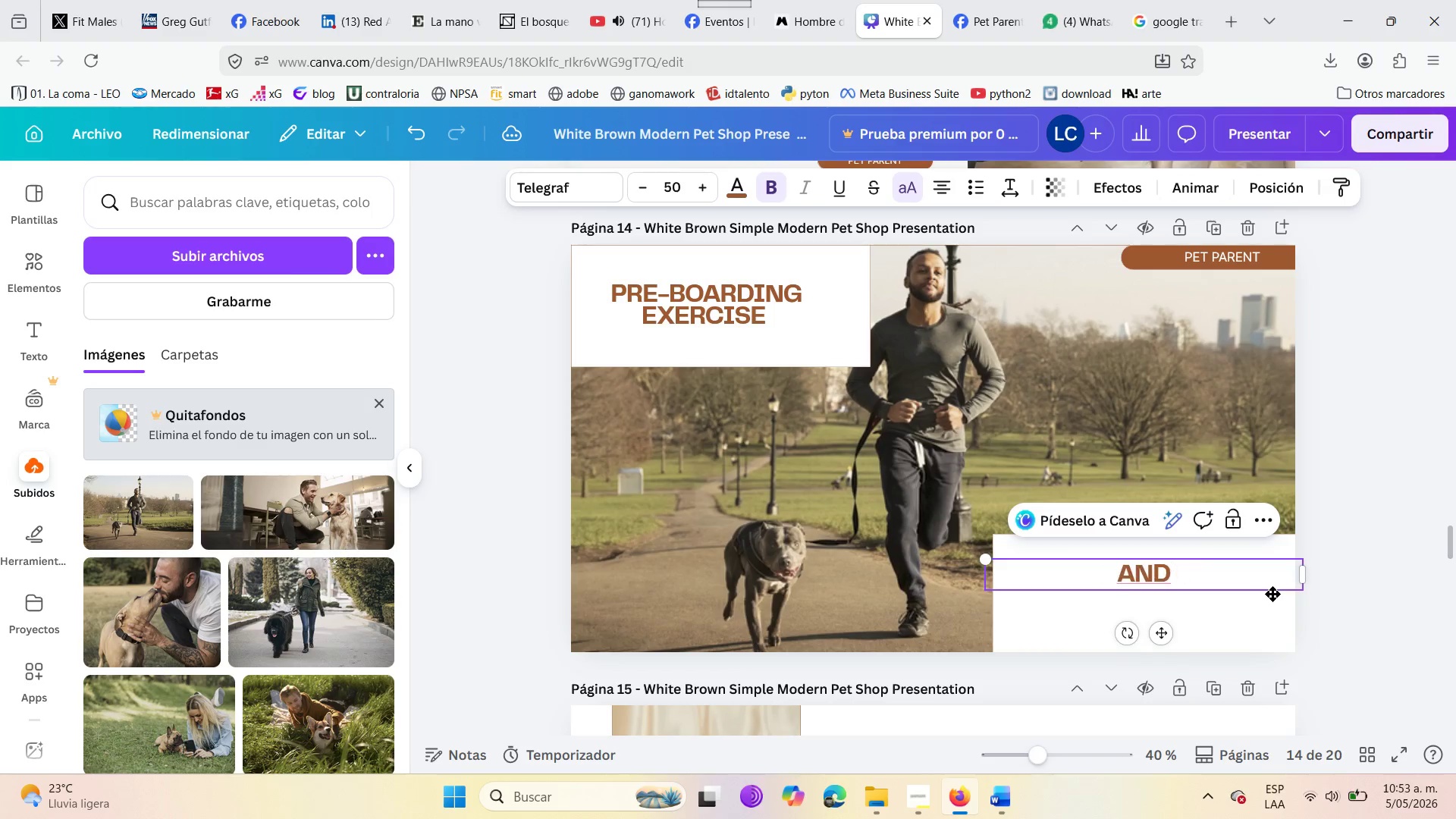 
key(Backspace)
 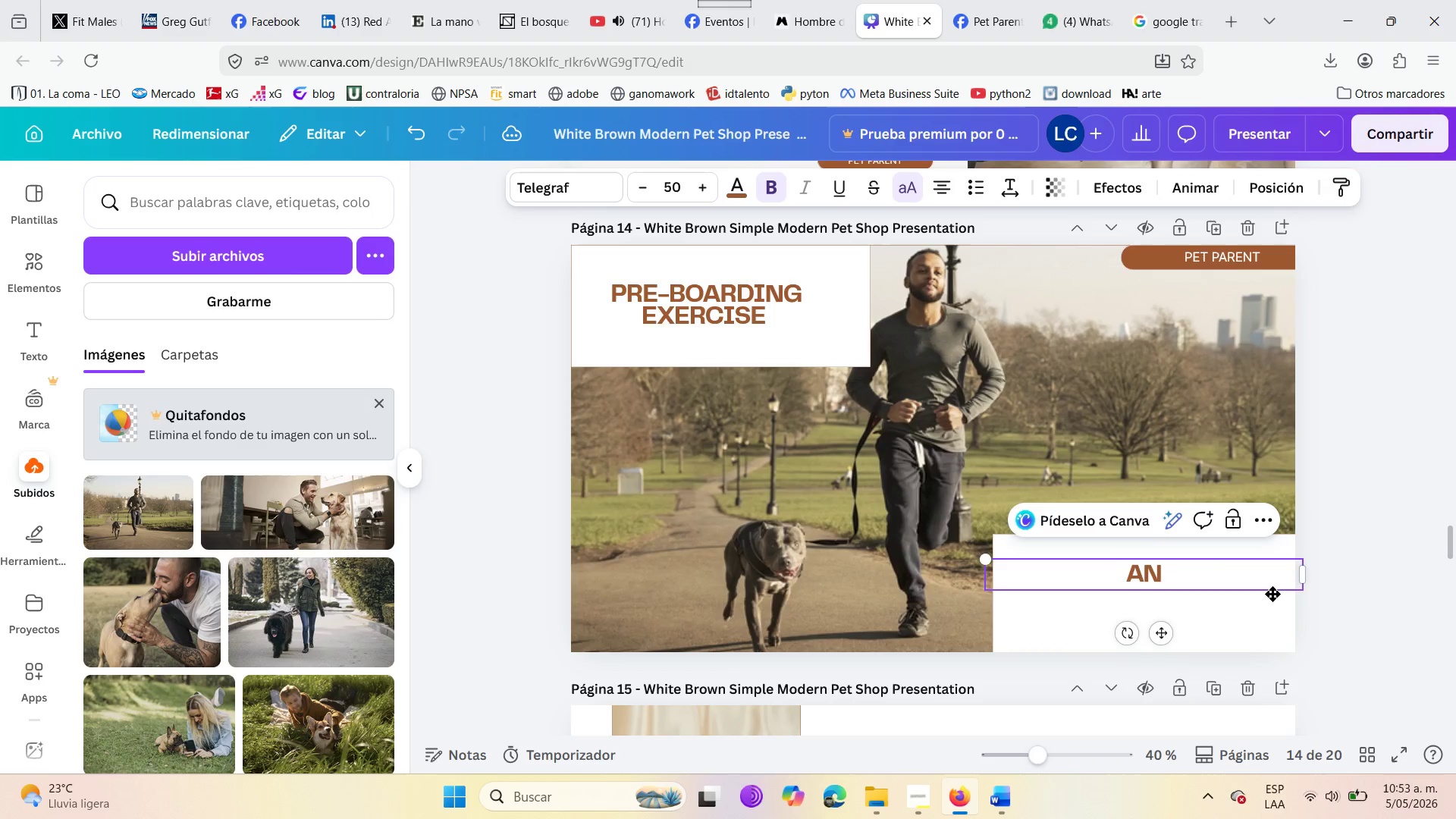 
key(Backspace)
 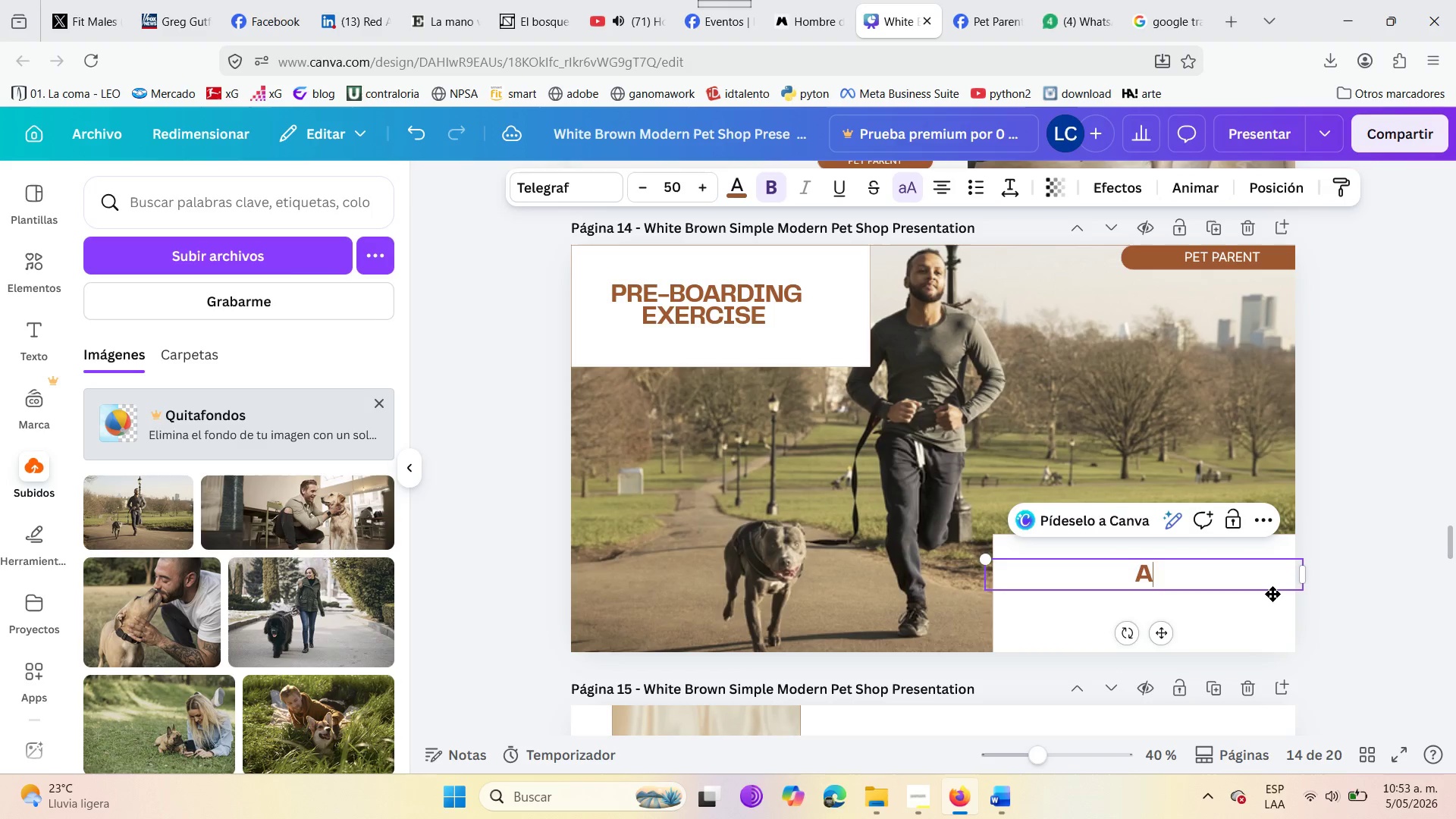 
key(Backspace)
 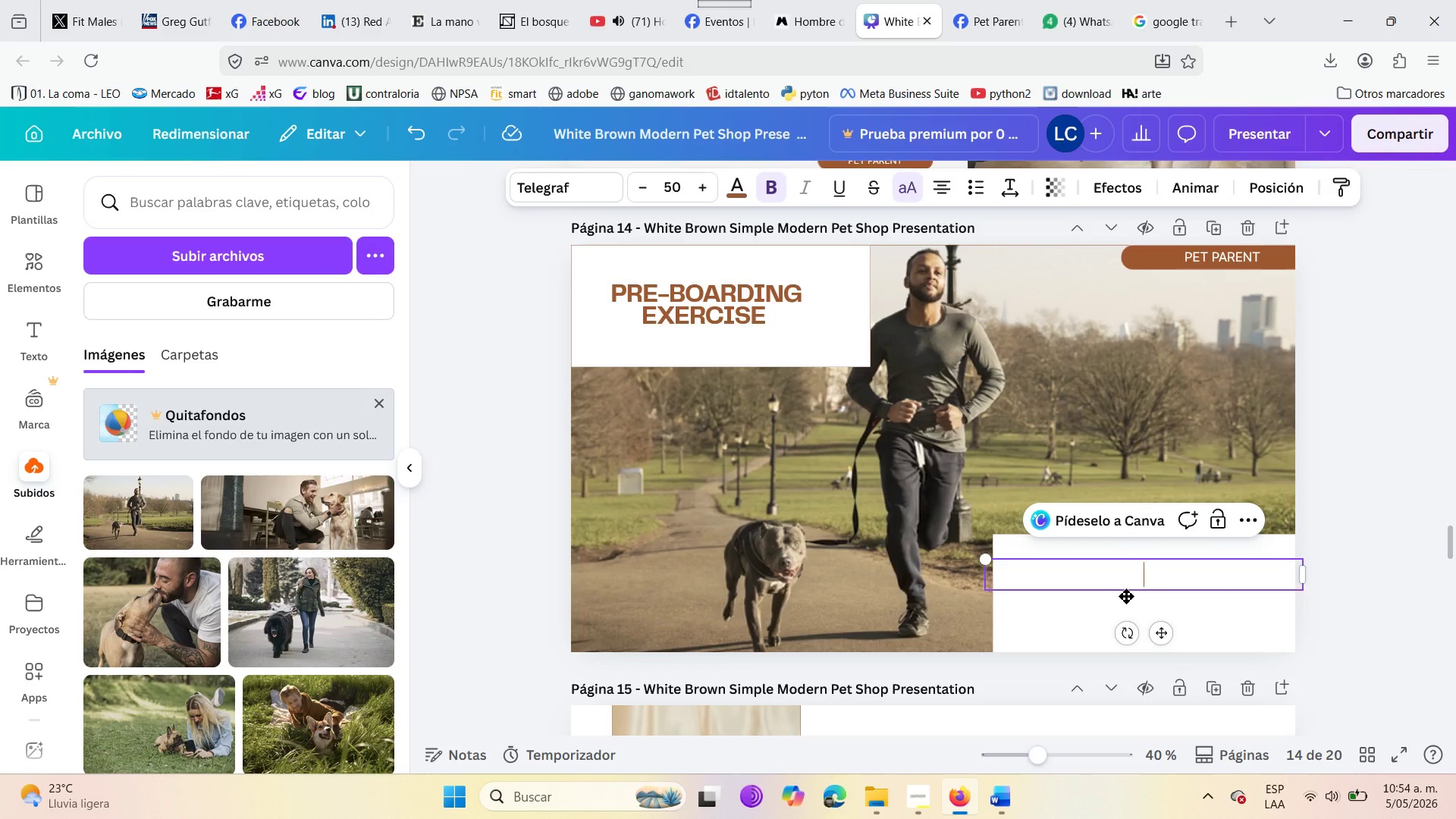 
type(a LONG WALK BEFORE ARRIVAL )
 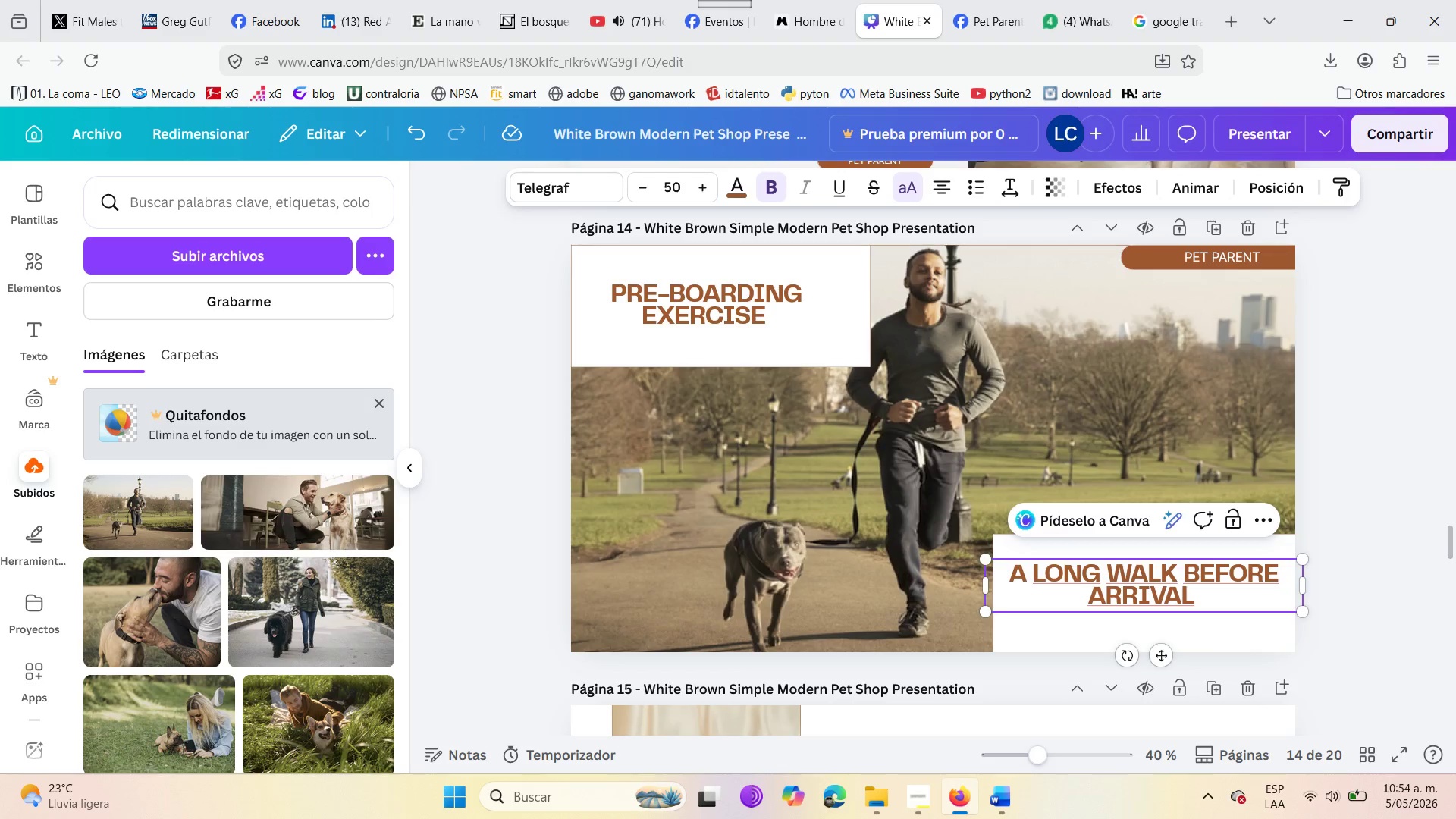 
wait(7.5)
 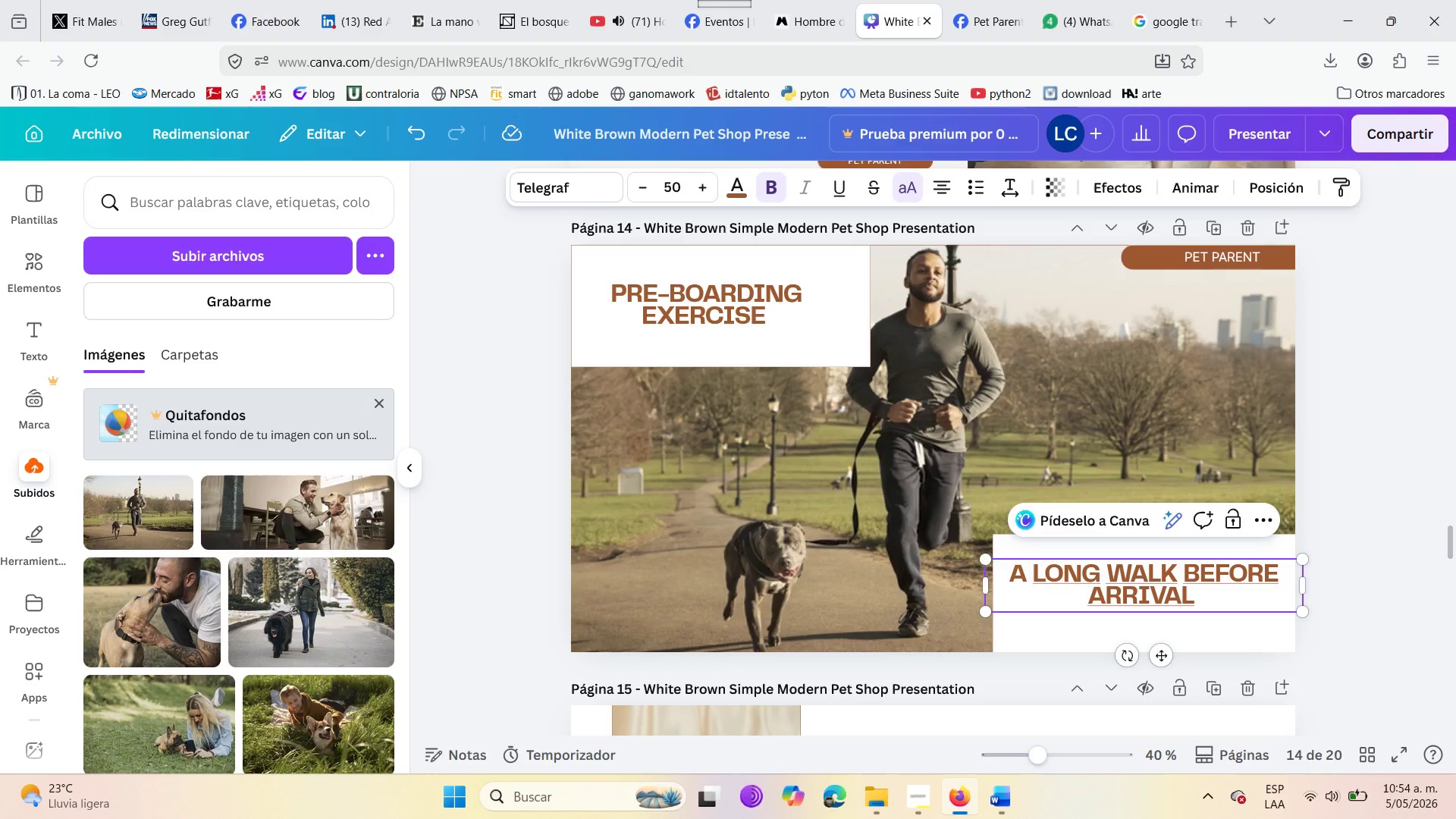 
type(ENSURES THEIR FIRST HOUR WITH )
 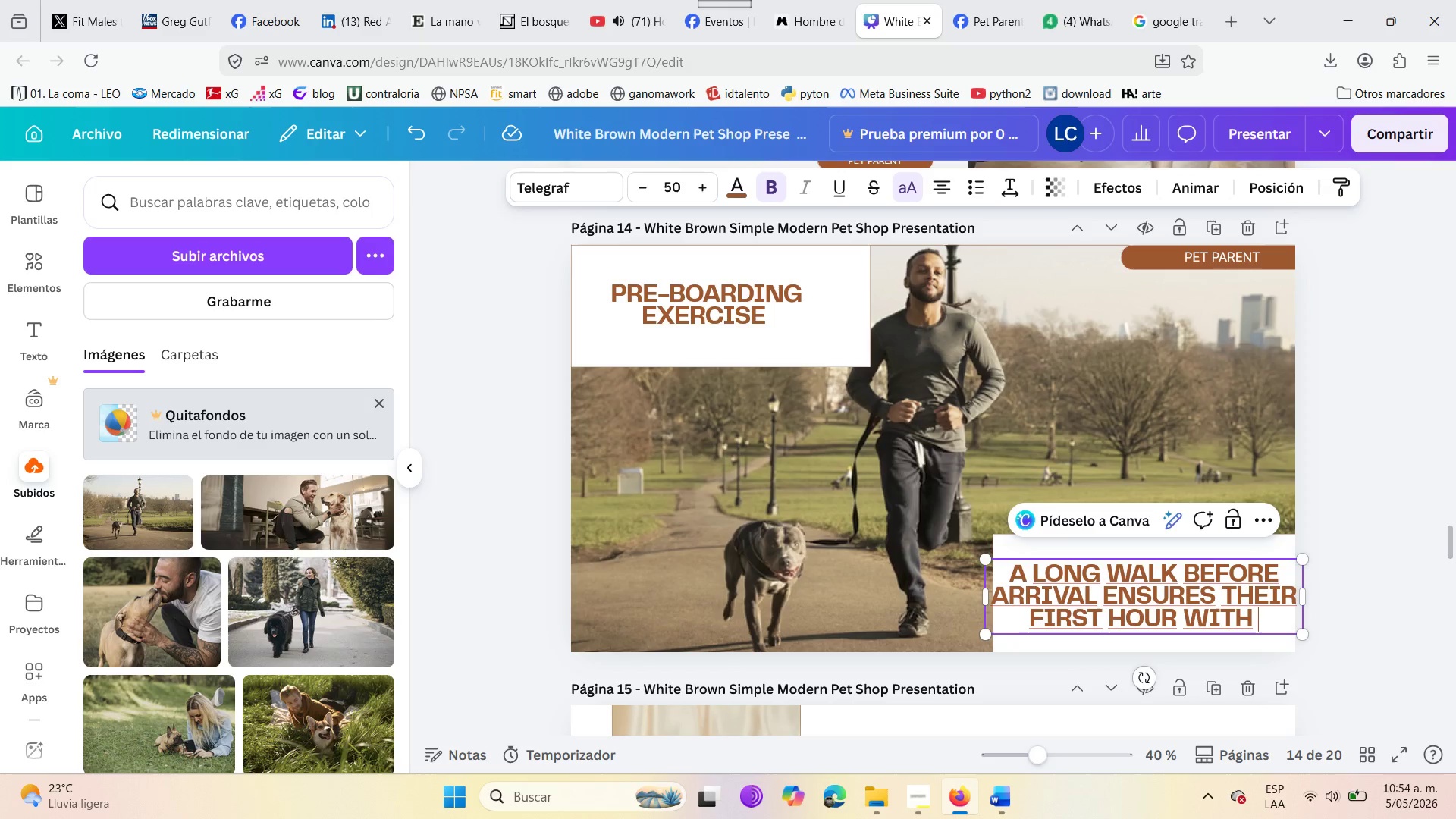 
wait(8.58)
 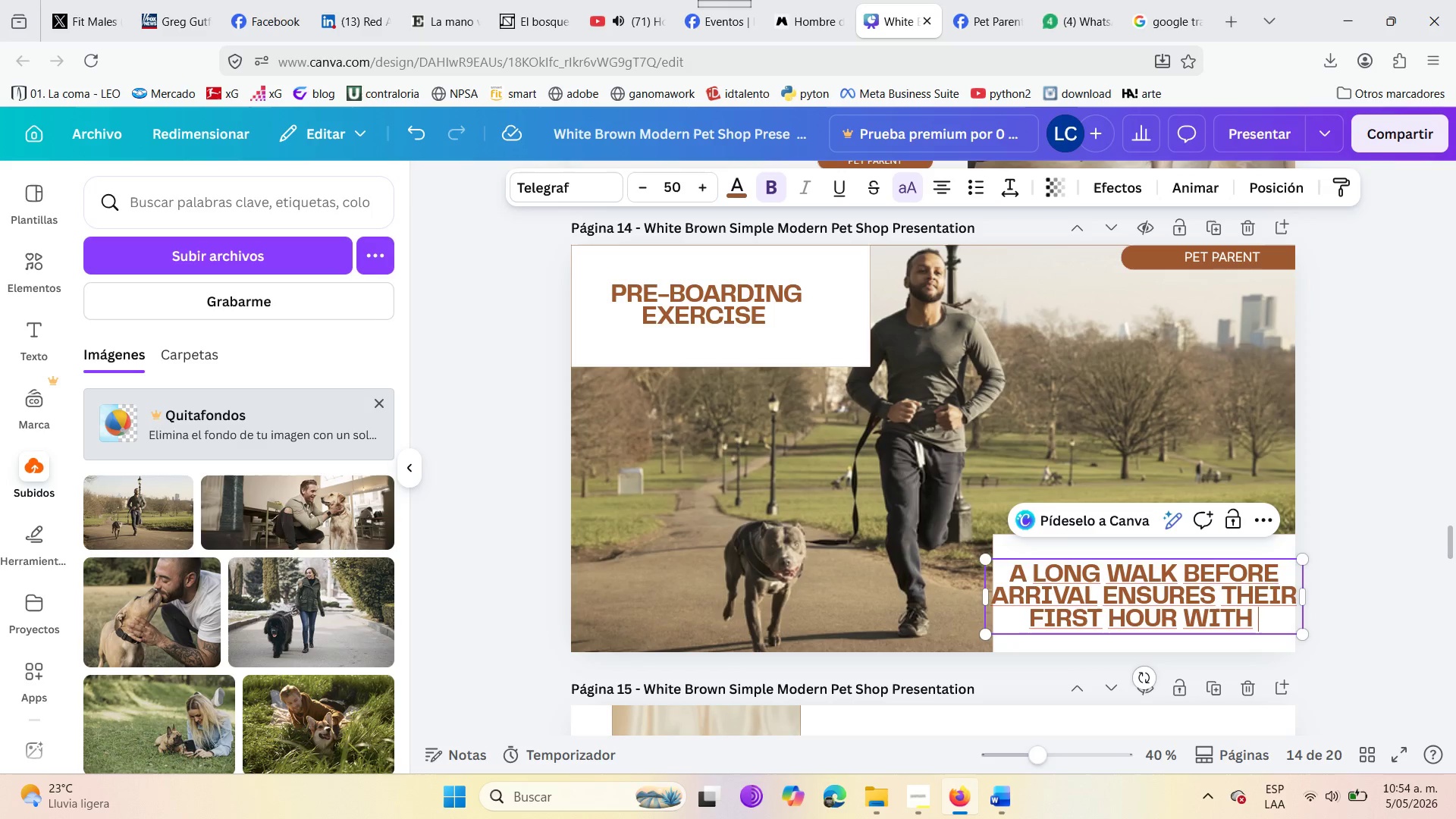 
type(US IS FOR REST )
key(Backspace)
type(, NOT HYPER-VIGILANCE )
key(Backspace)
 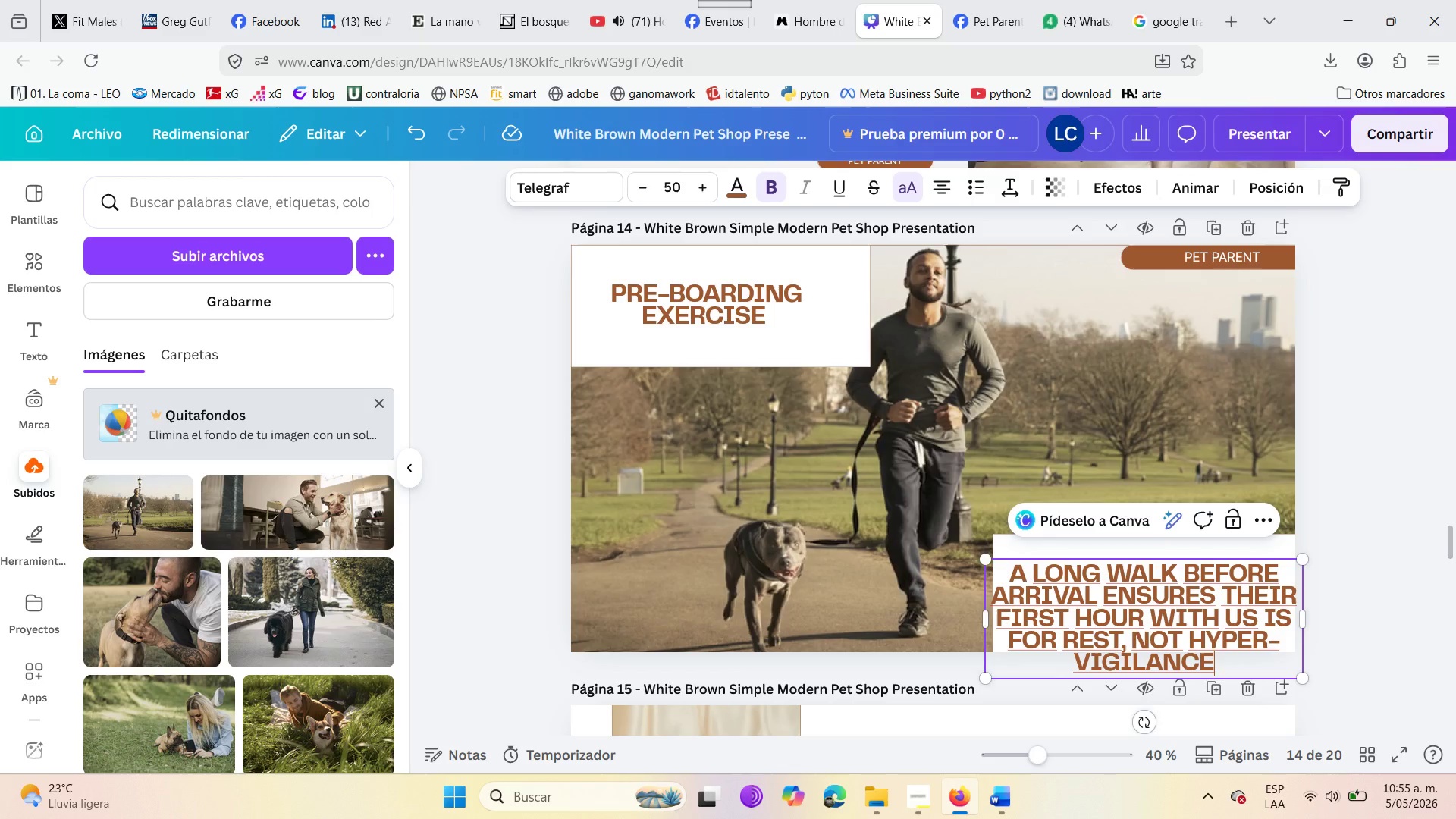 
key(Period)
 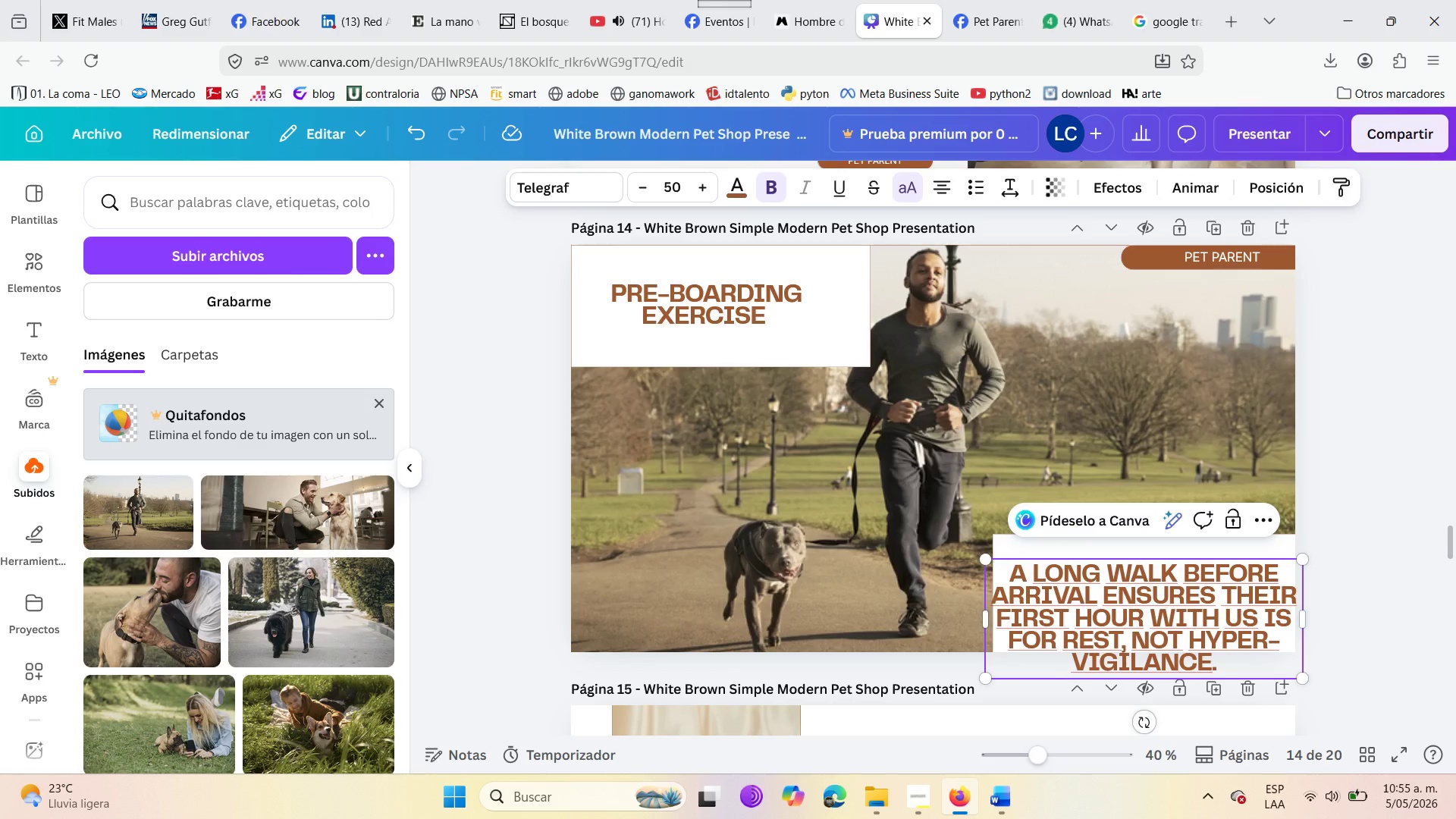 
key(Space)
 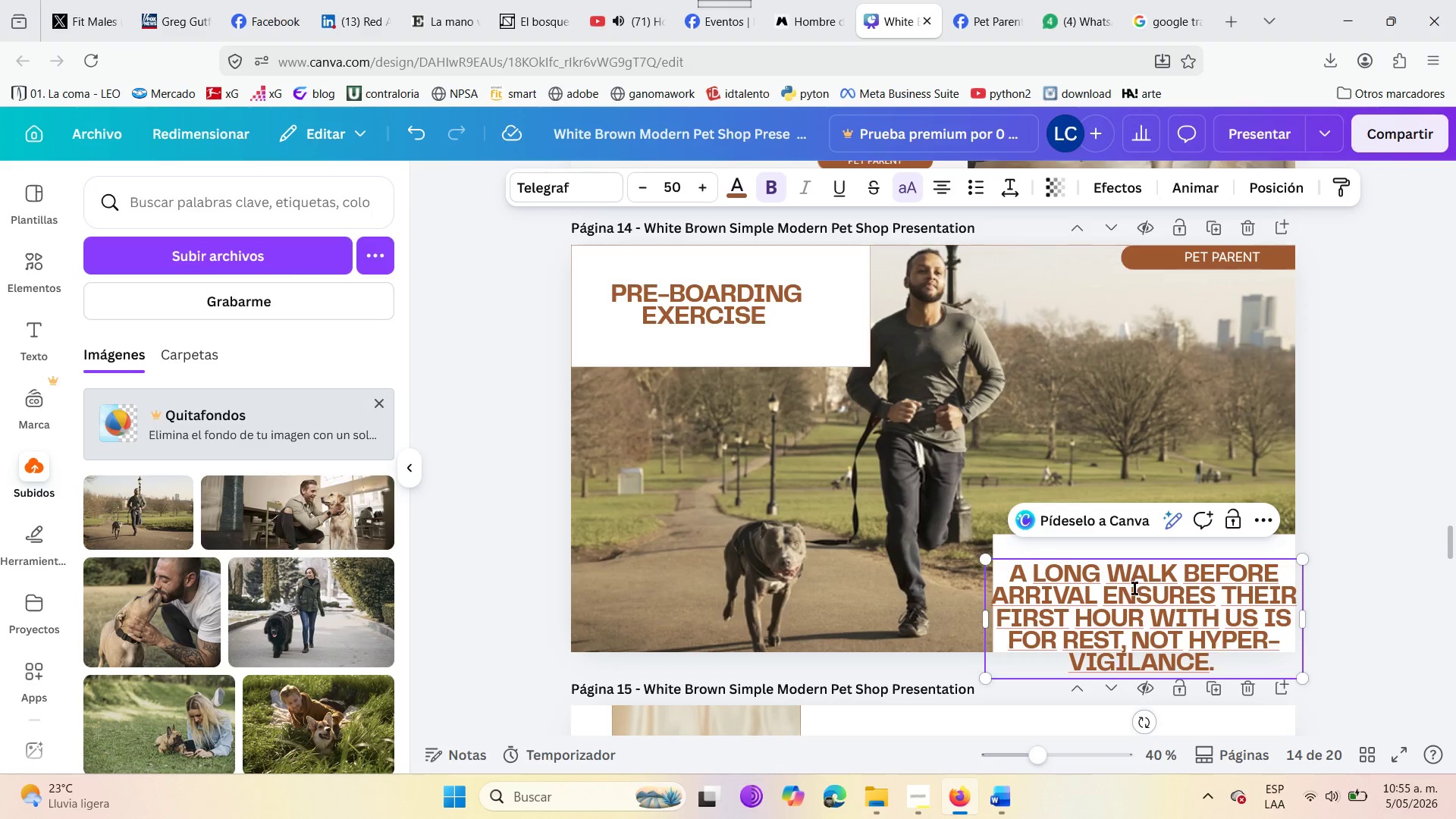 
left_click_drag(start_coordinate=[1059, 559], to_coordinate=[1062, 536])
 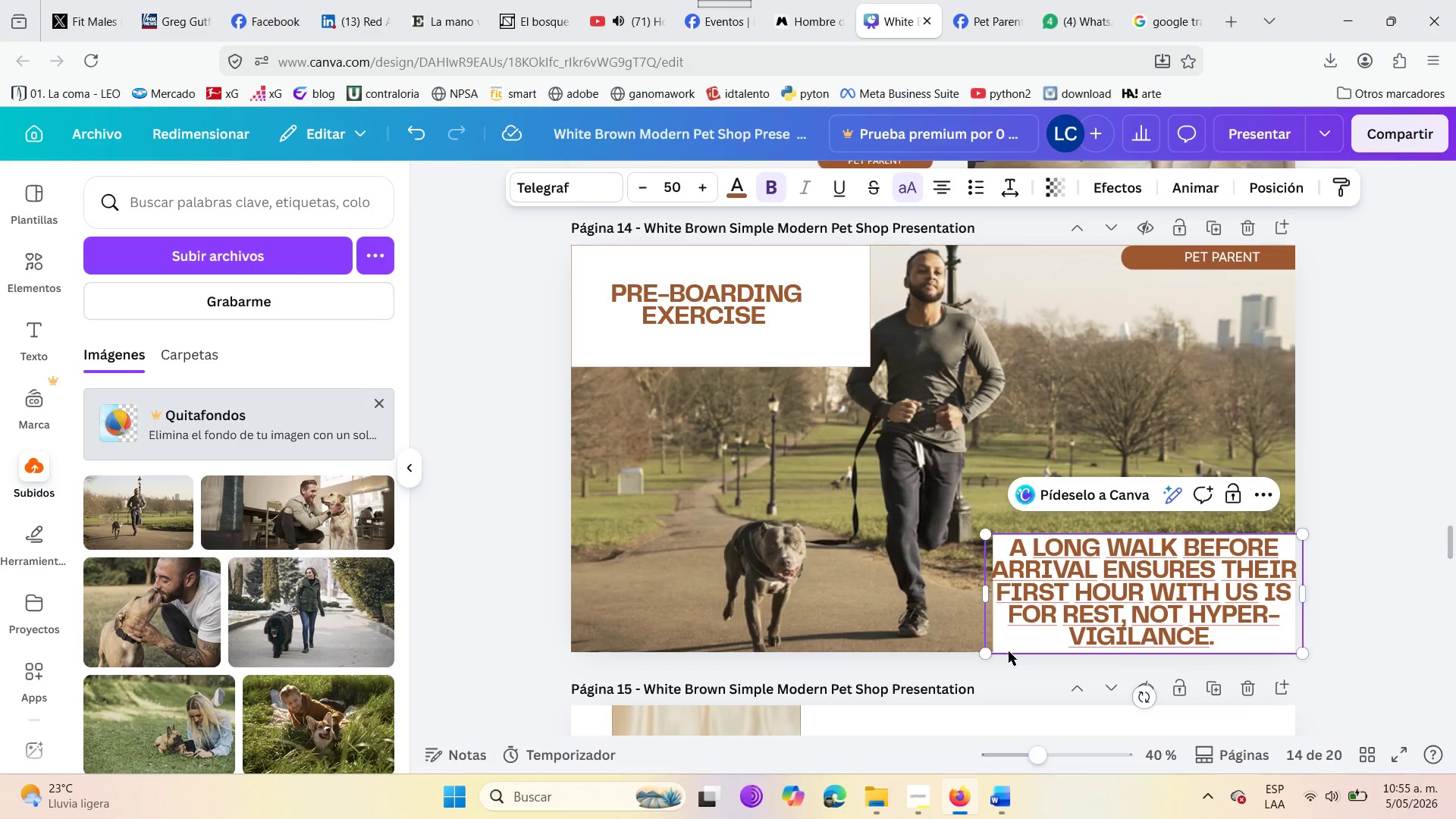 
left_click([1003, 642])
 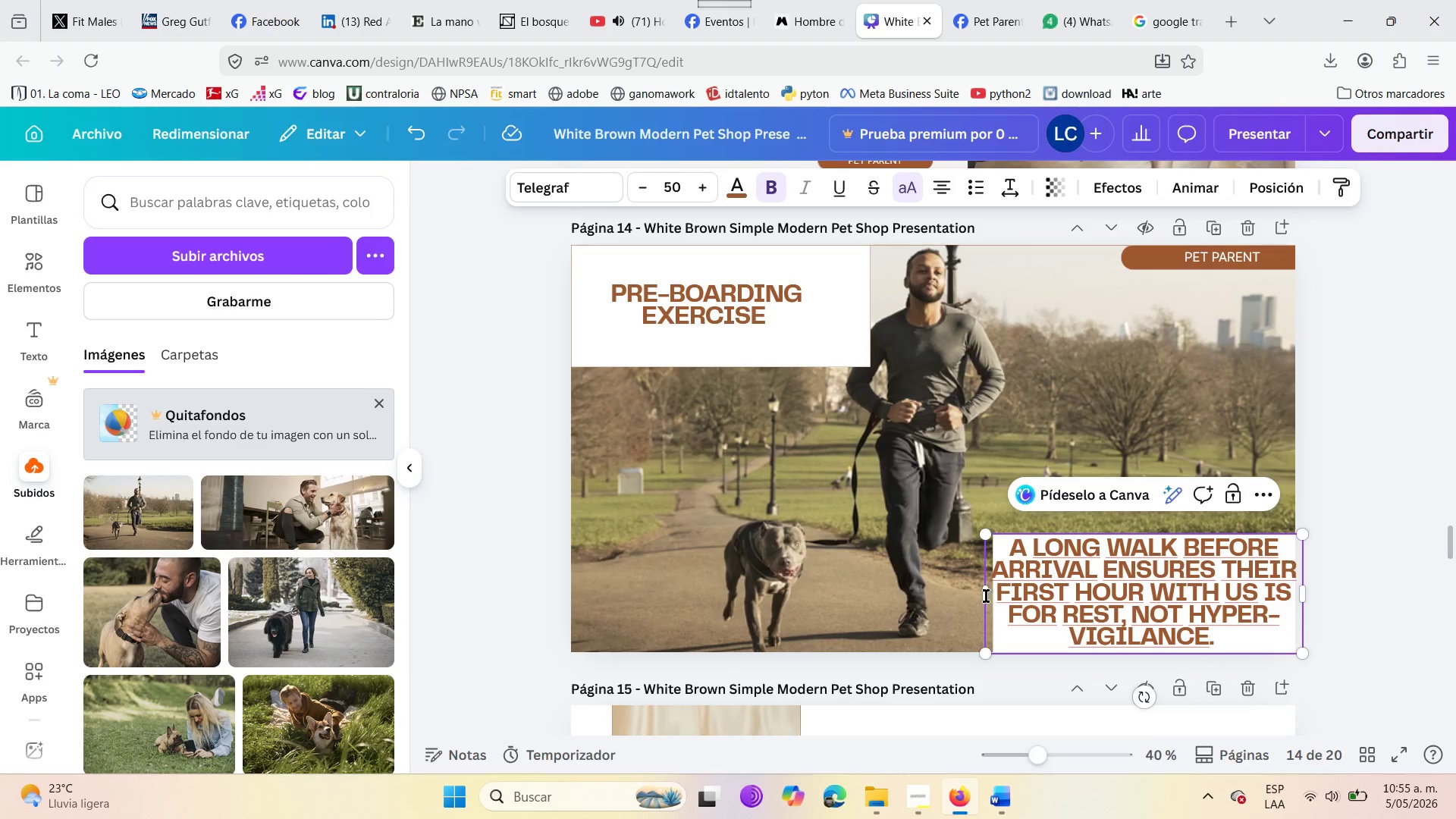 
left_click_drag(start_coordinate=[985, 596], to_coordinate=[1003, 596])
 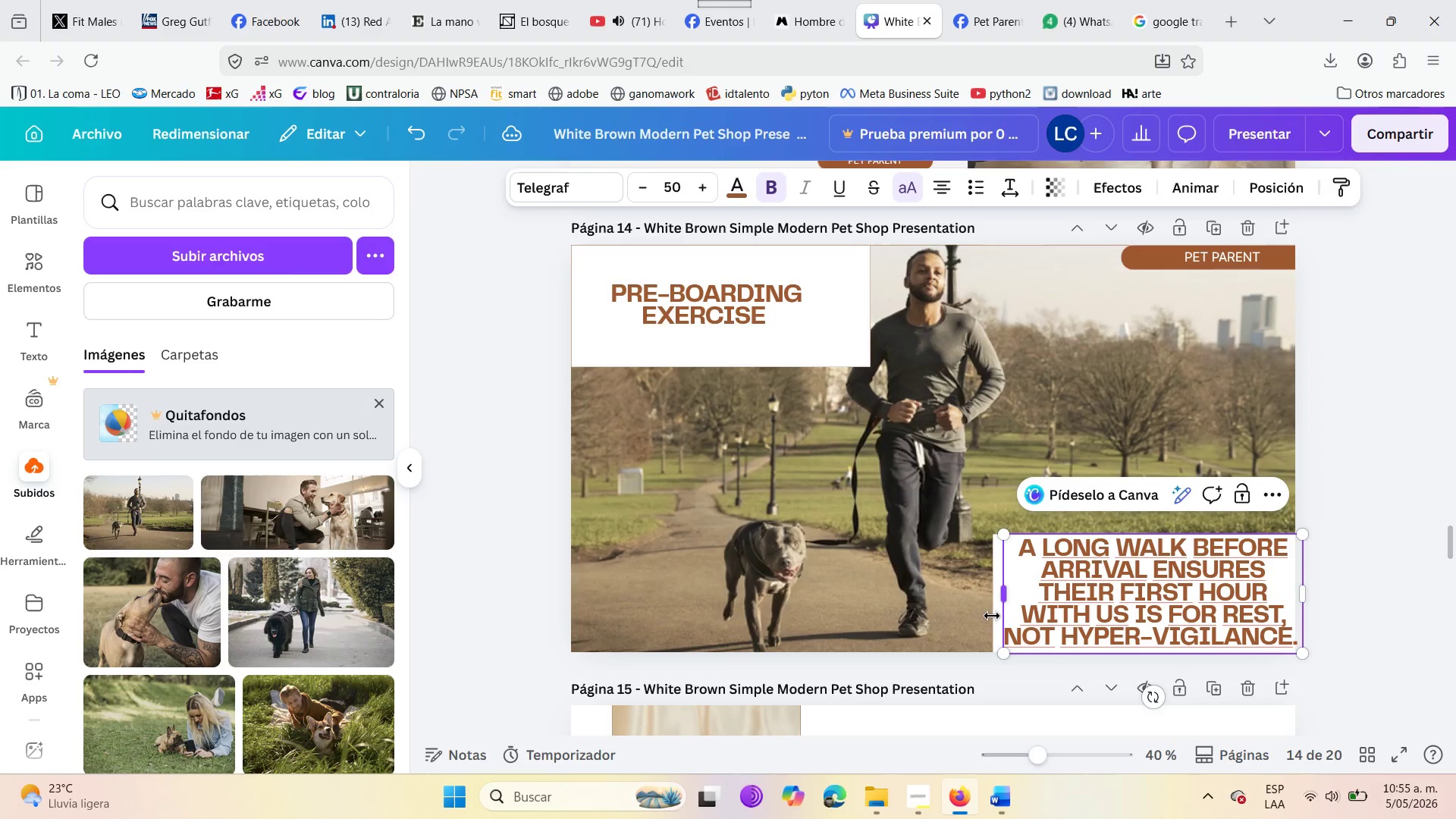 
left_click([992, 619])
 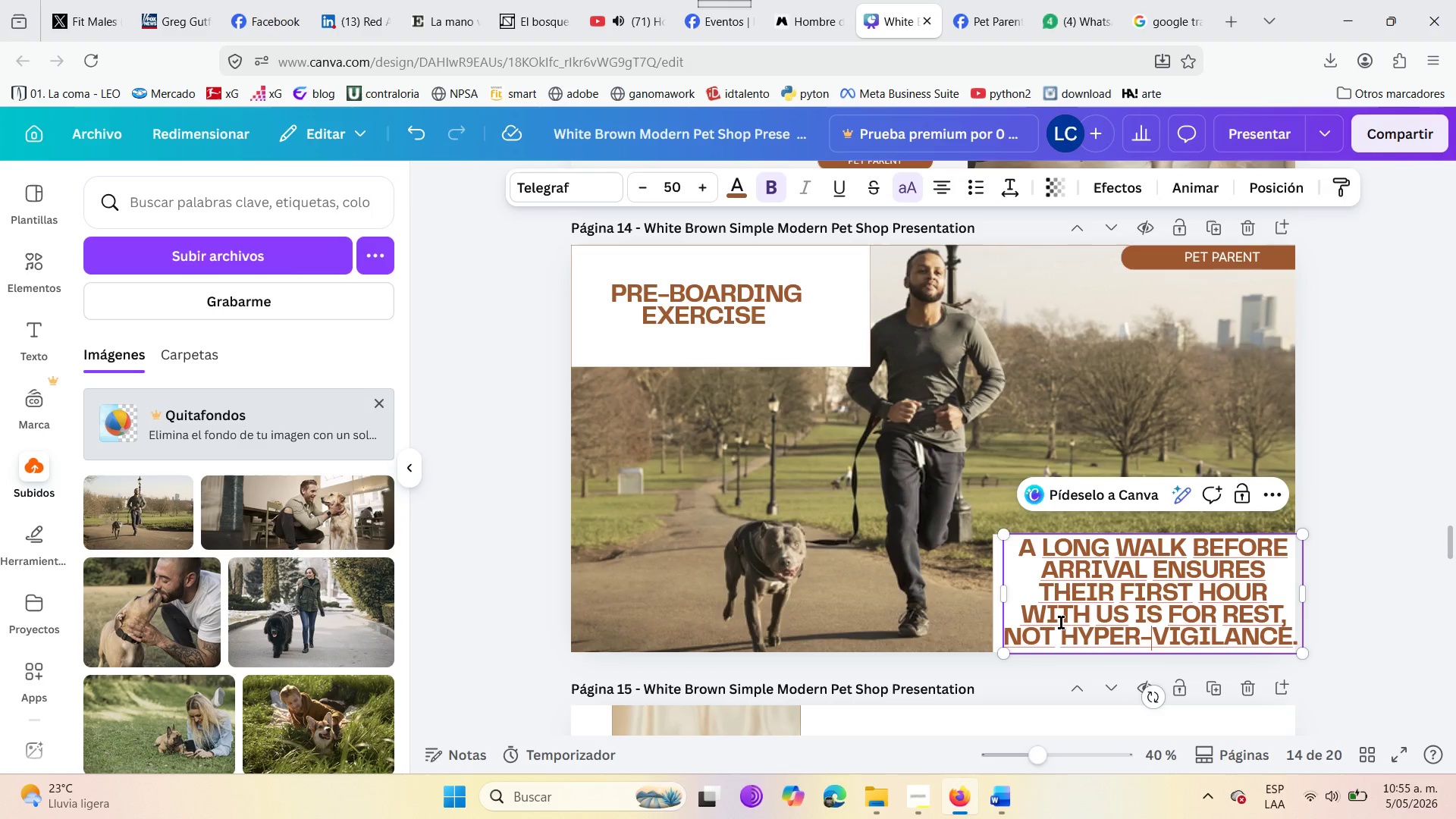 
left_click([973, 461])
 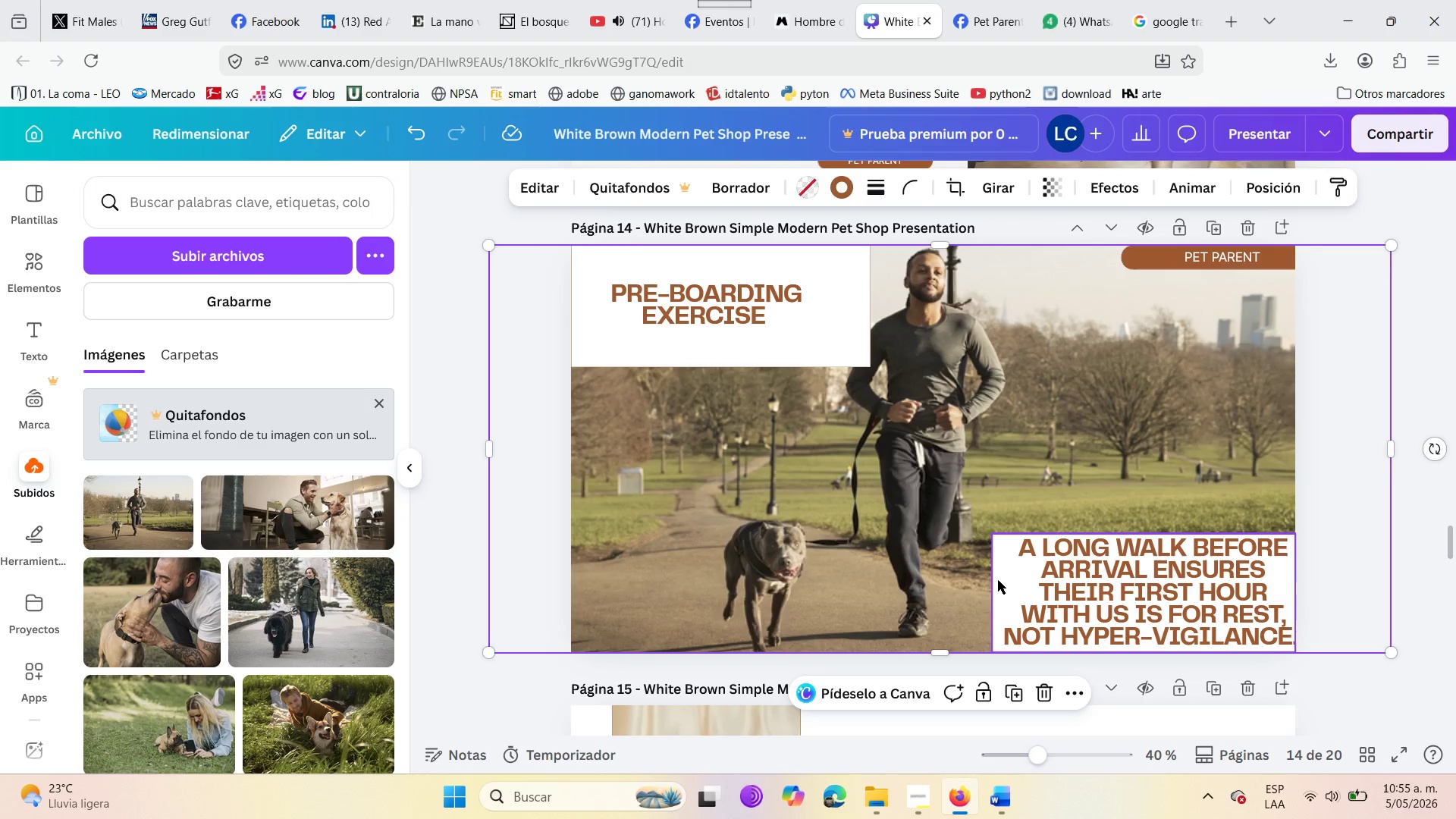 
left_click([998, 585])
 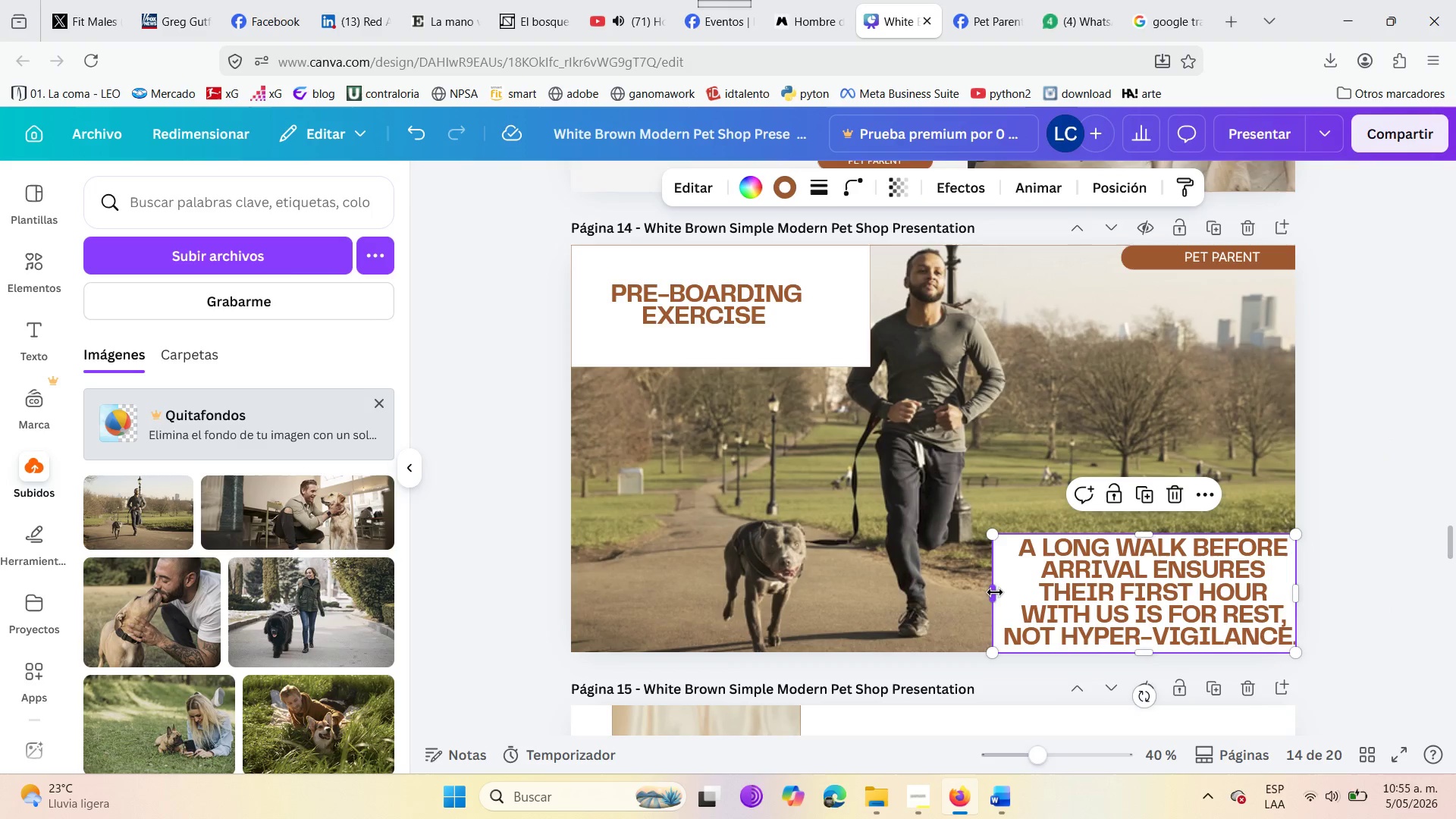 
left_click_drag(start_coordinate=[995, 592], to_coordinate=[952, 595])
 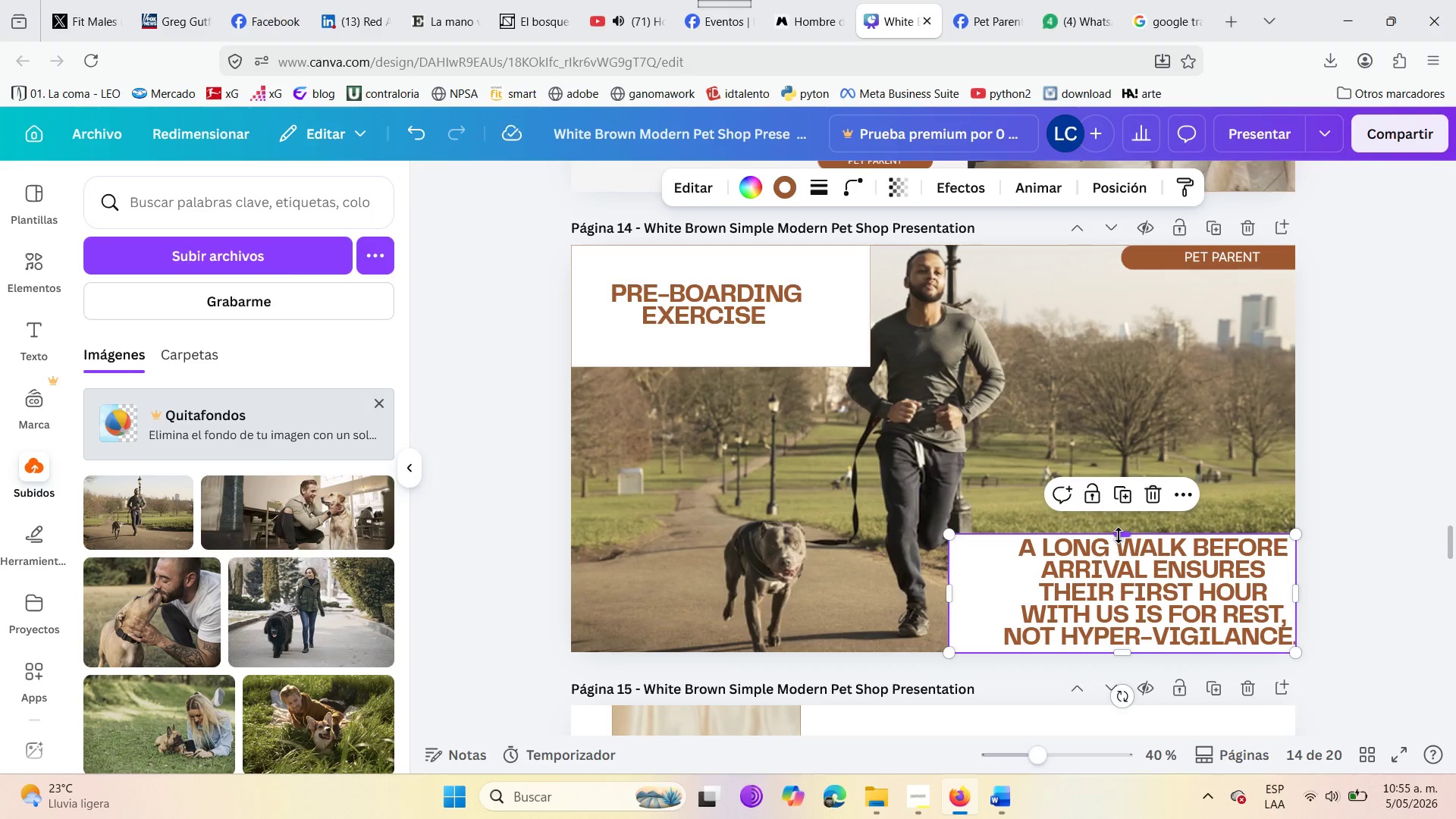 
left_click_drag(start_coordinate=[1122, 534], to_coordinate=[1115, 513])
 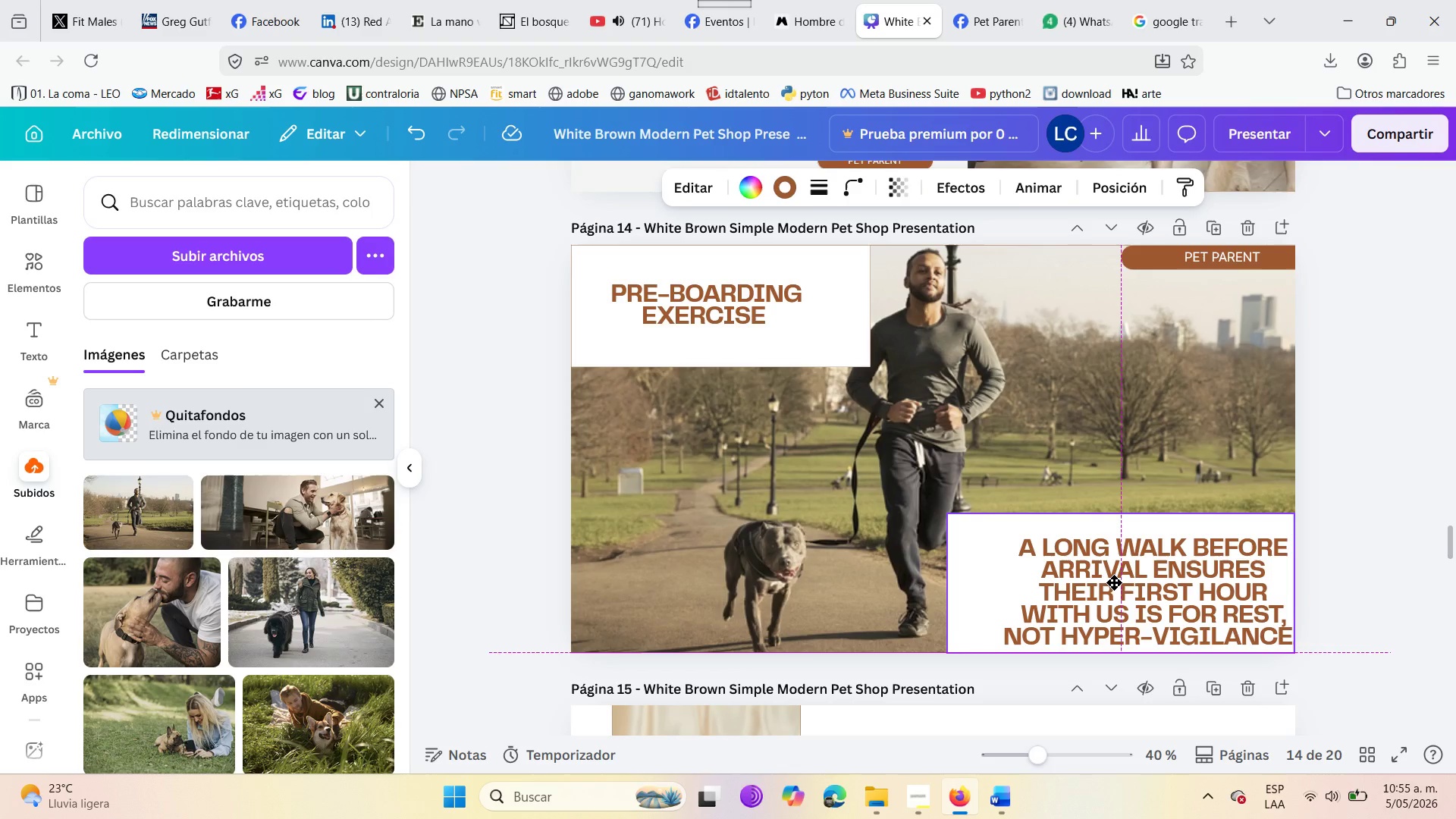 
left_click([1116, 585])
 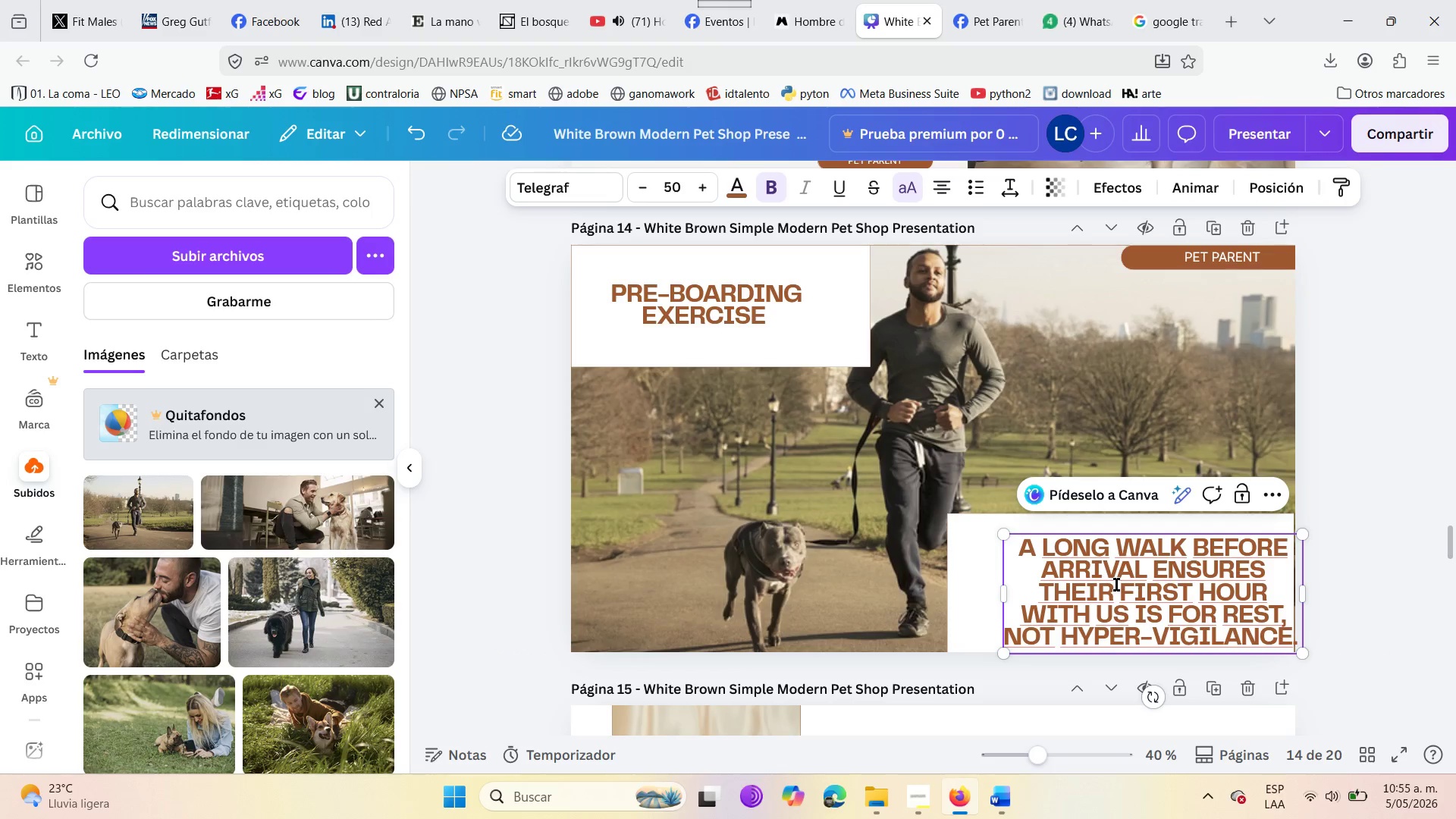 
left_click_drag(start_coordinate=[1116, 585], to_coordinate=[1091, 582])
 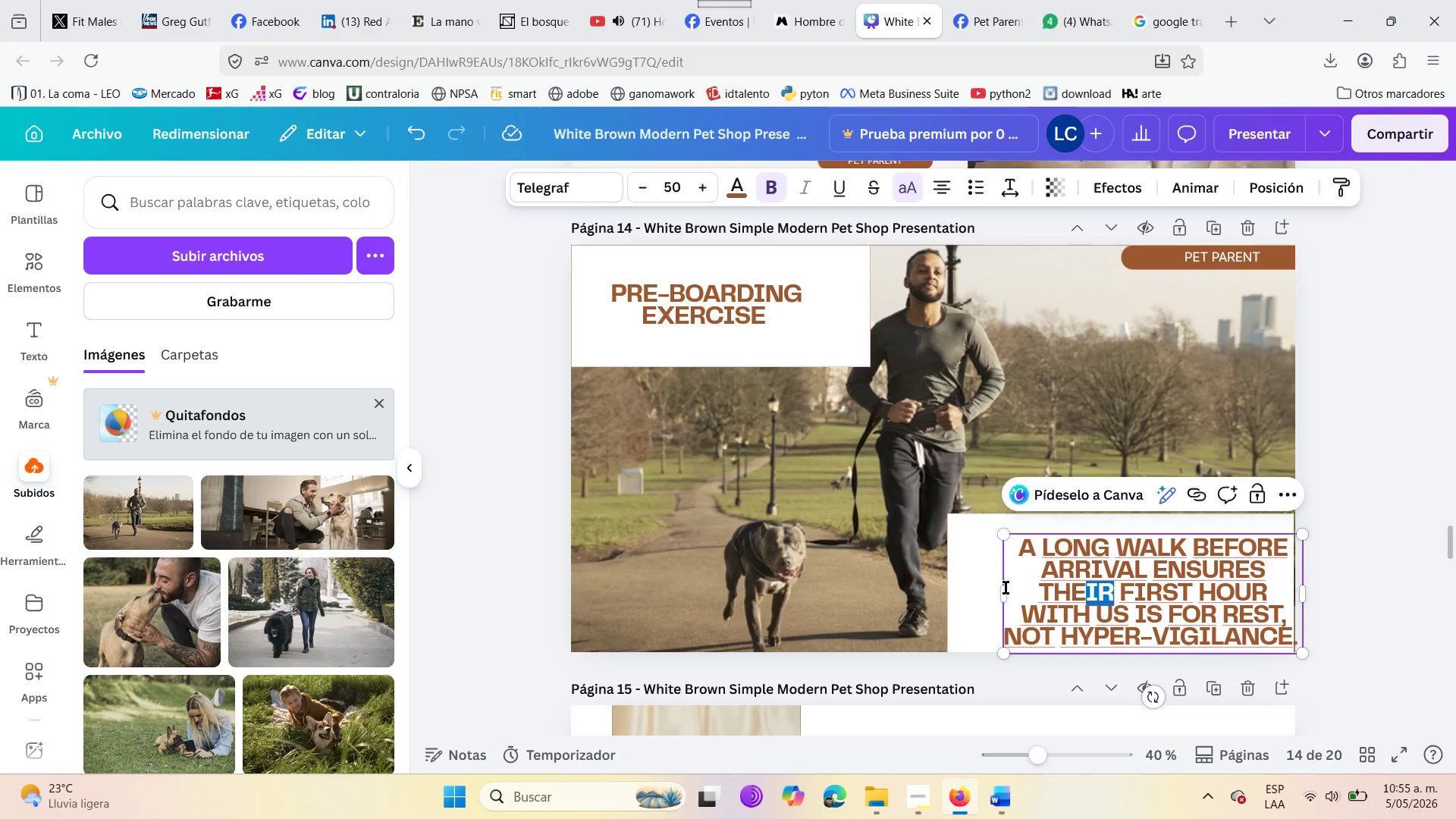 
left_click_drag(start_coordinate=[1000, 595], to_coordinate=[956, 595])
 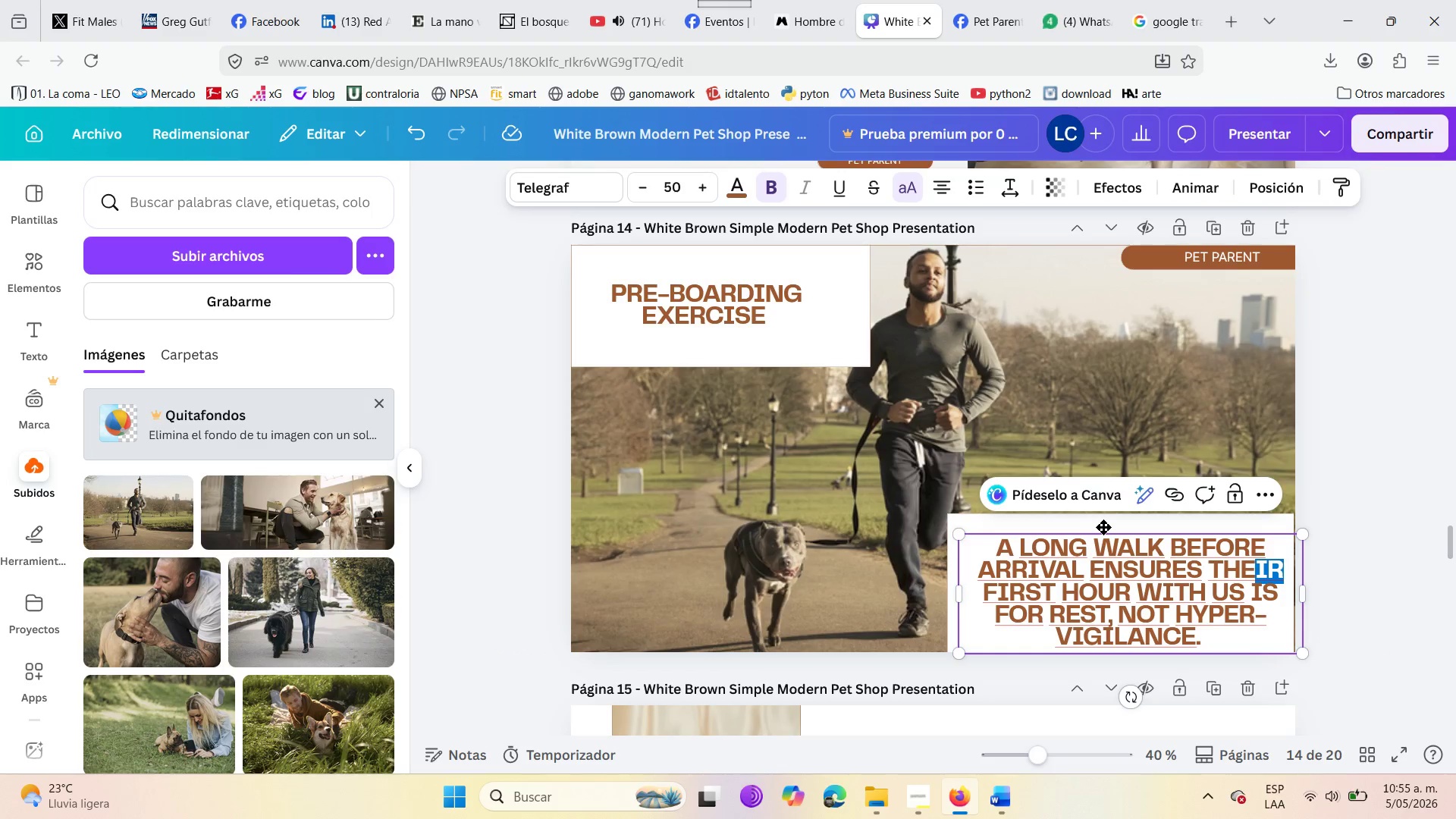 
left_click_drag(start_coordinate=[1100, 532], to_coordinate=[1097, 525])
 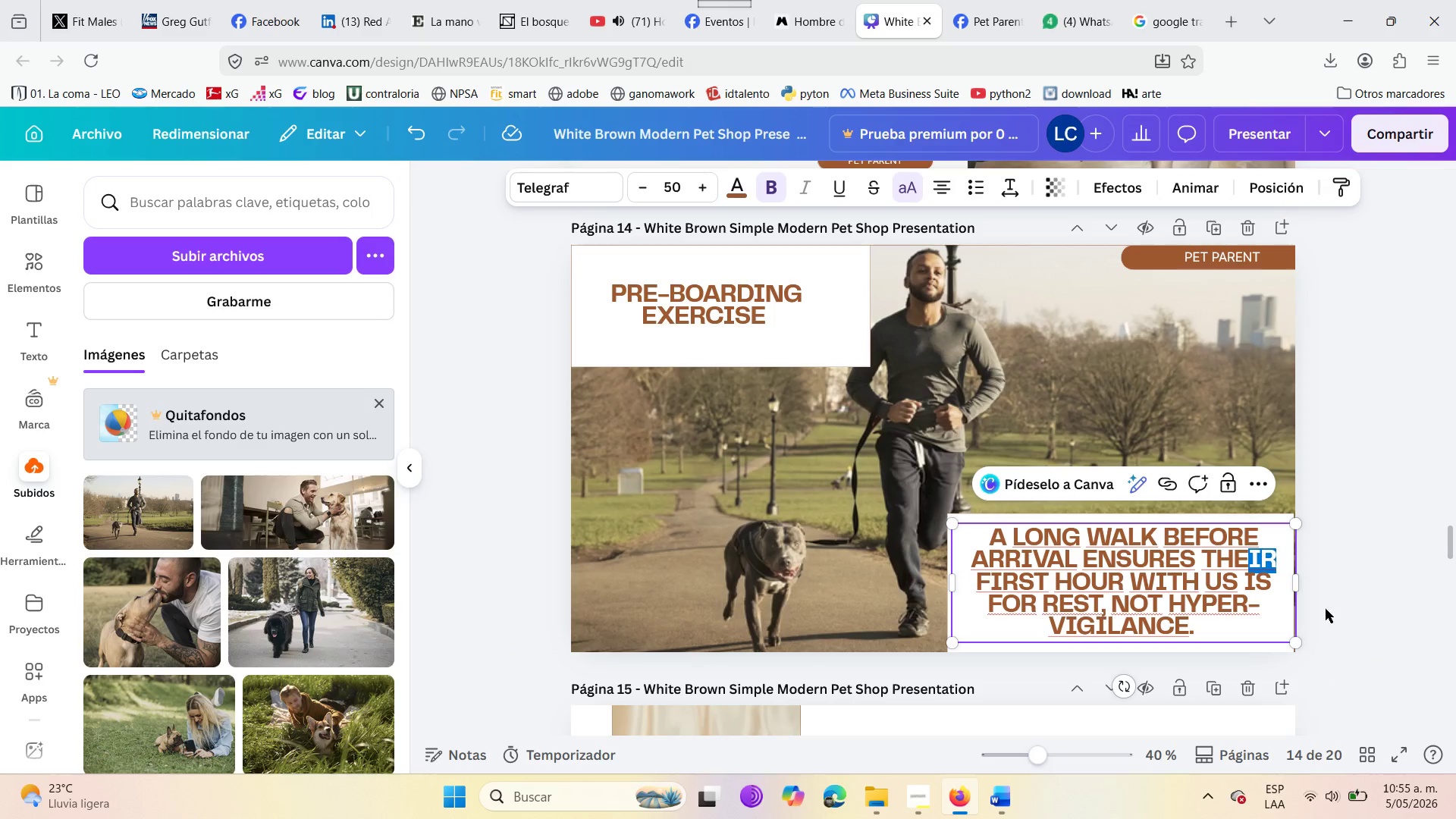 
left_click([1326, 607])
 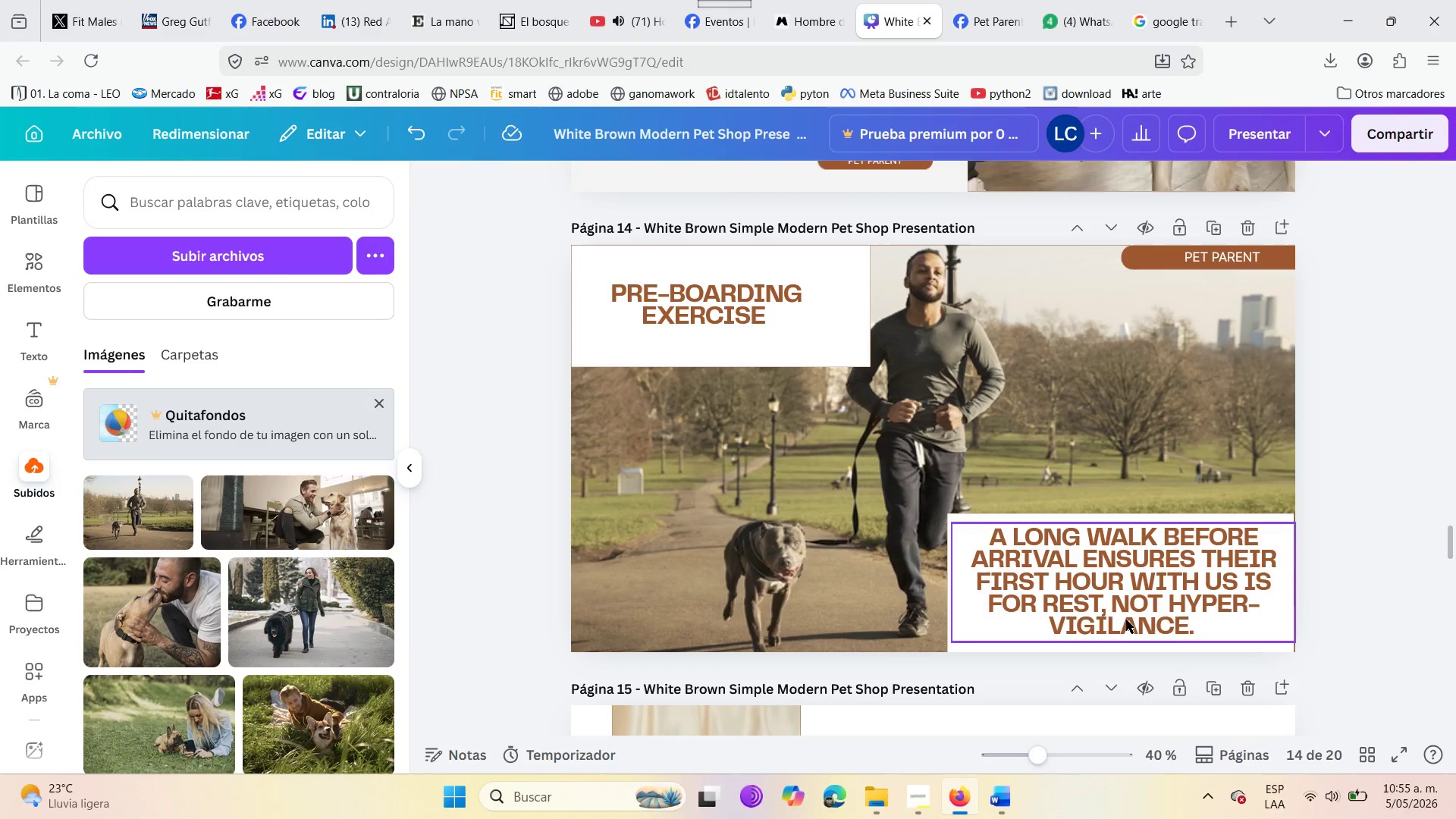 
wait(16.08)
 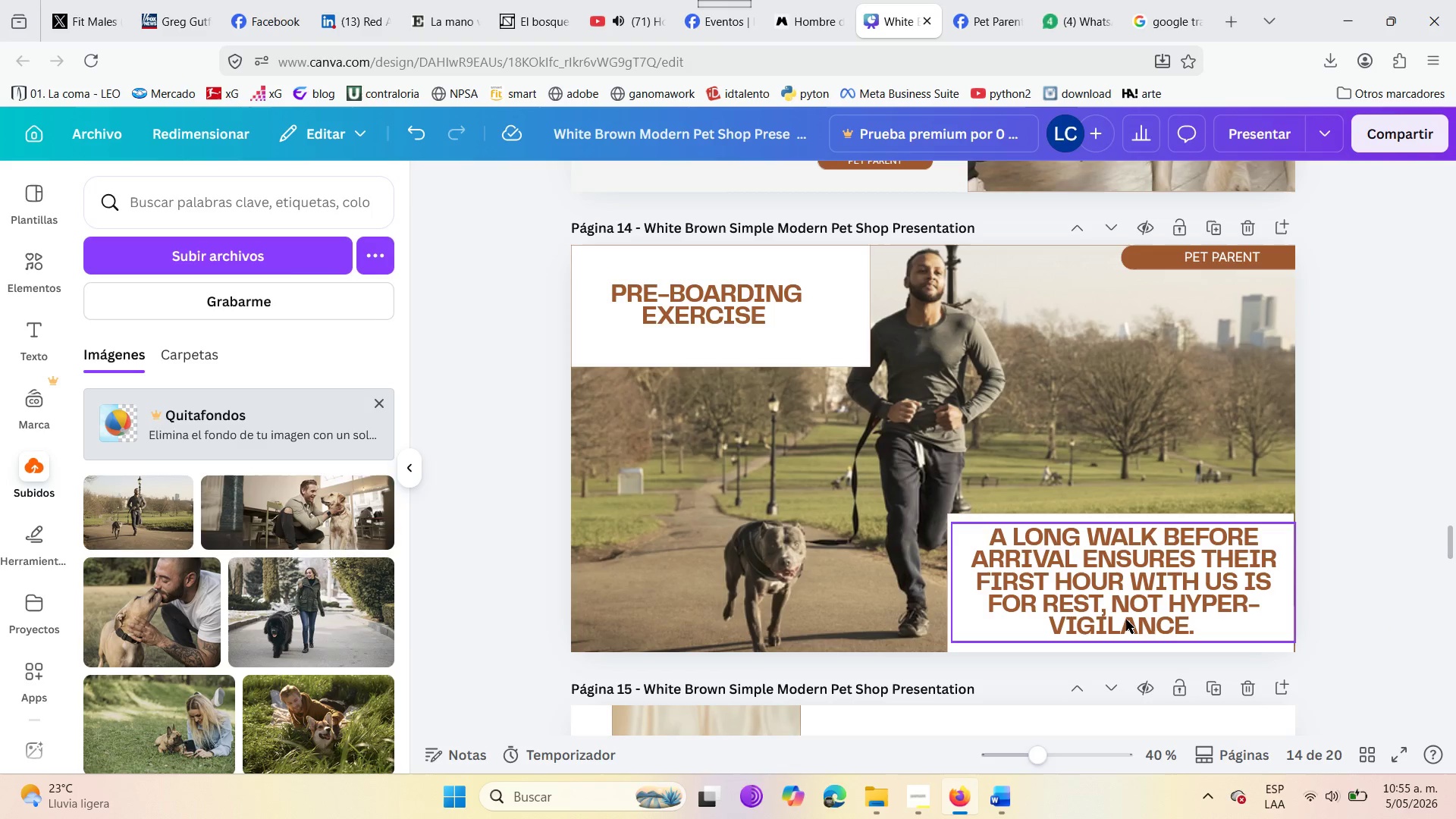 
scroll: coordinate [767, 513], scroll_direction: down, amount: 4.0
 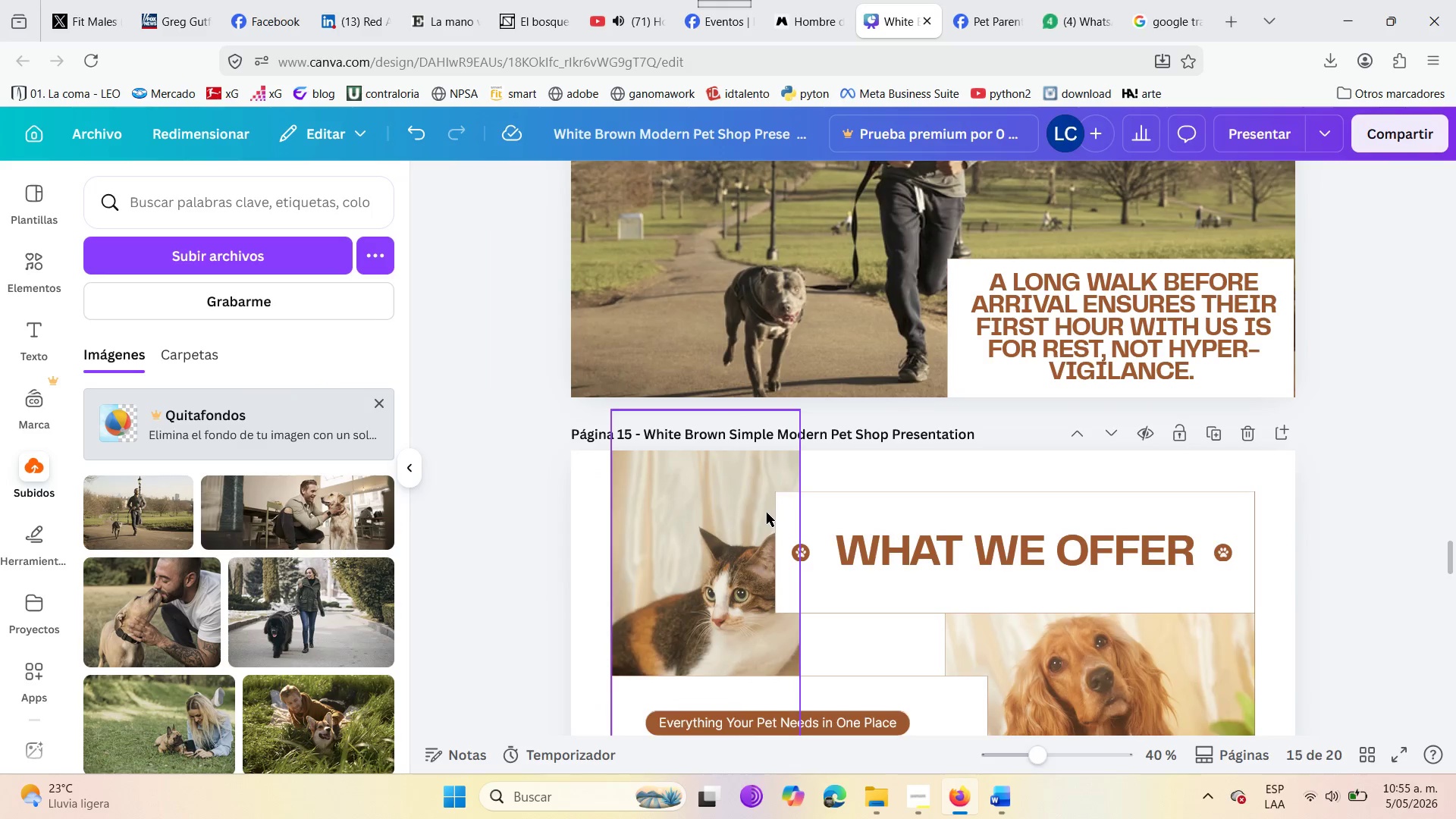 
scroll: coordinate [774, 513], scroll_direction: up, amount: 25.0
 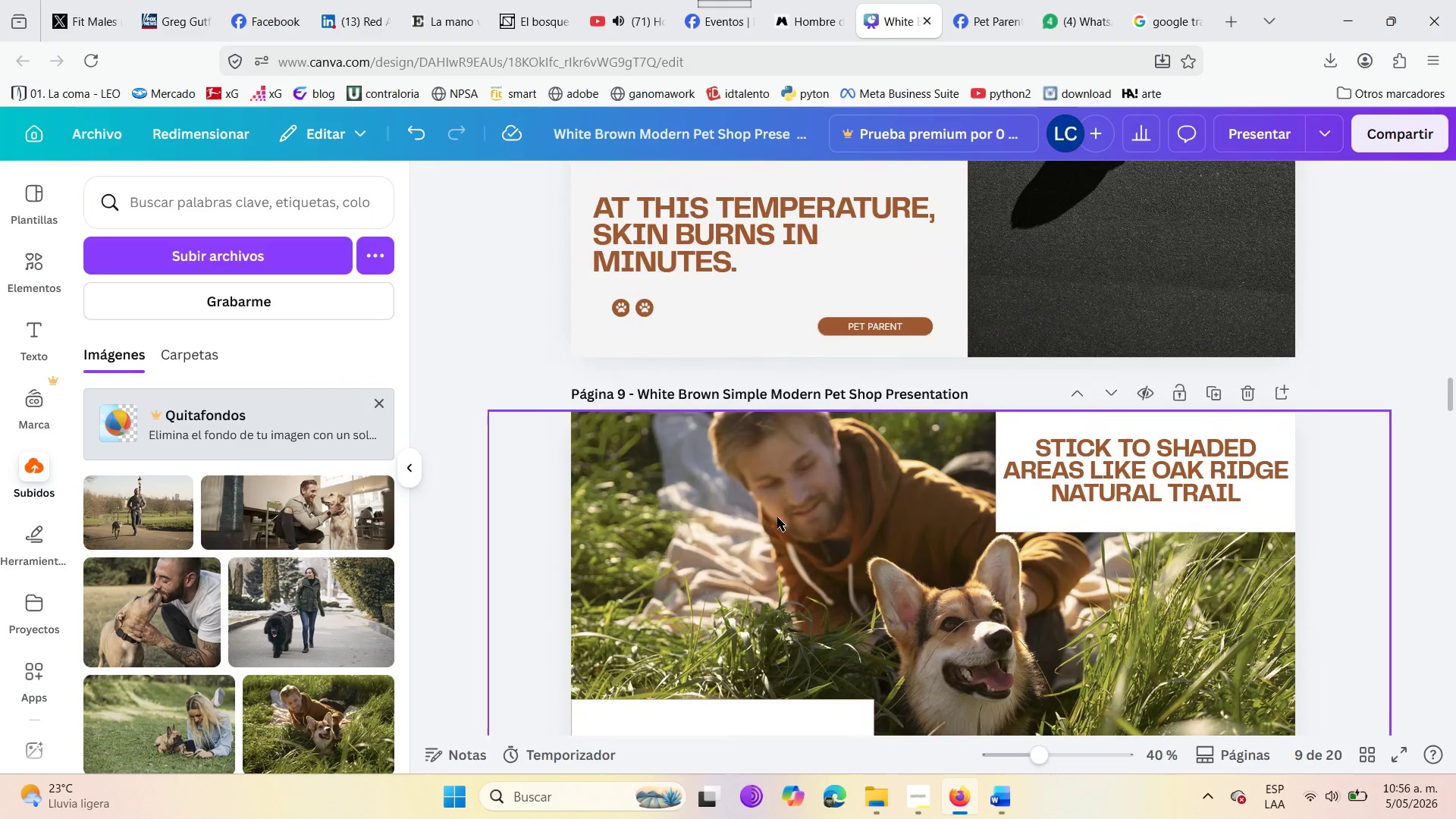 
scroll: coordinate [779, 539], scroll_direction: down, amount: 8.0
 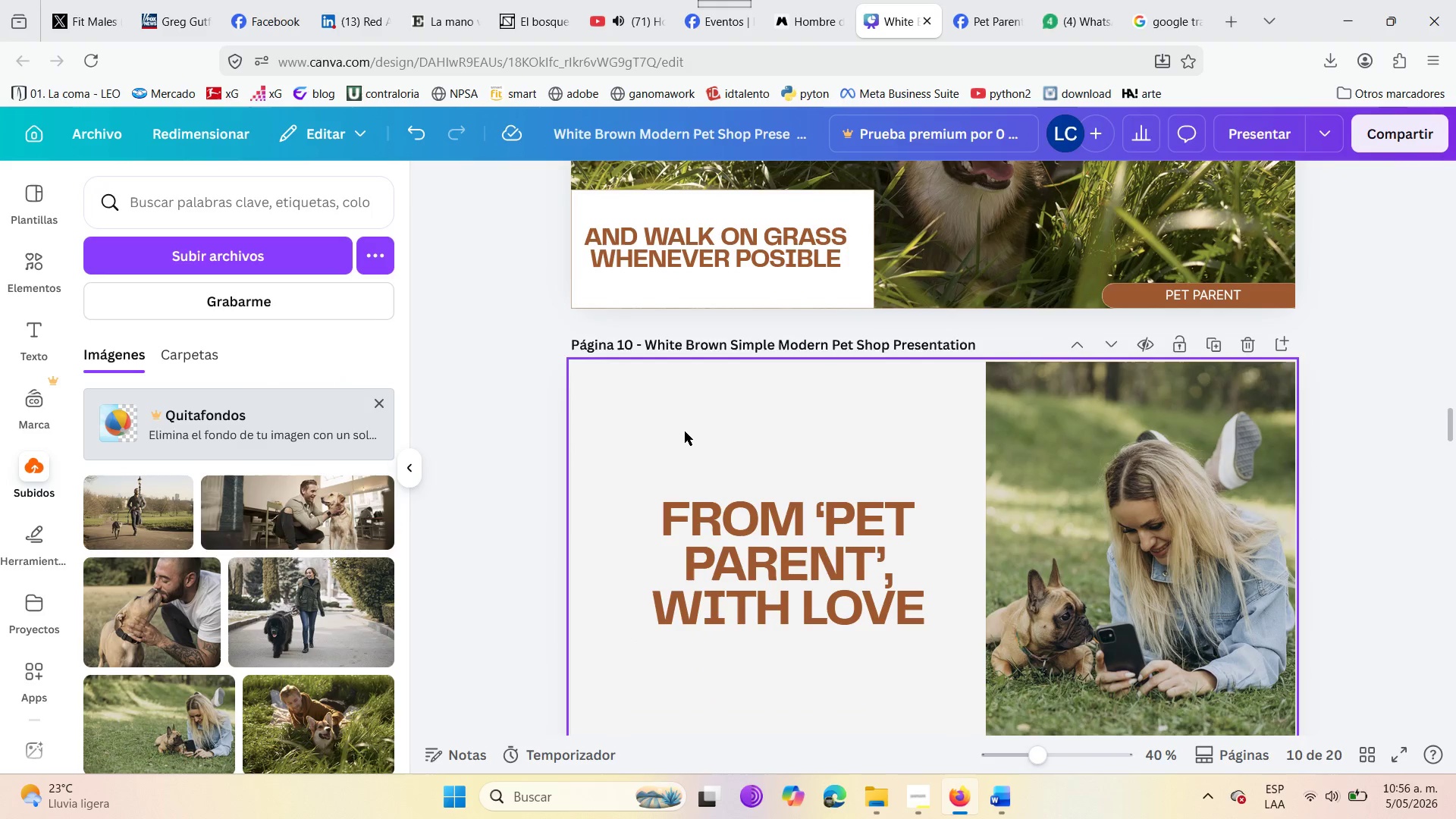 
left_click([682, 430])
 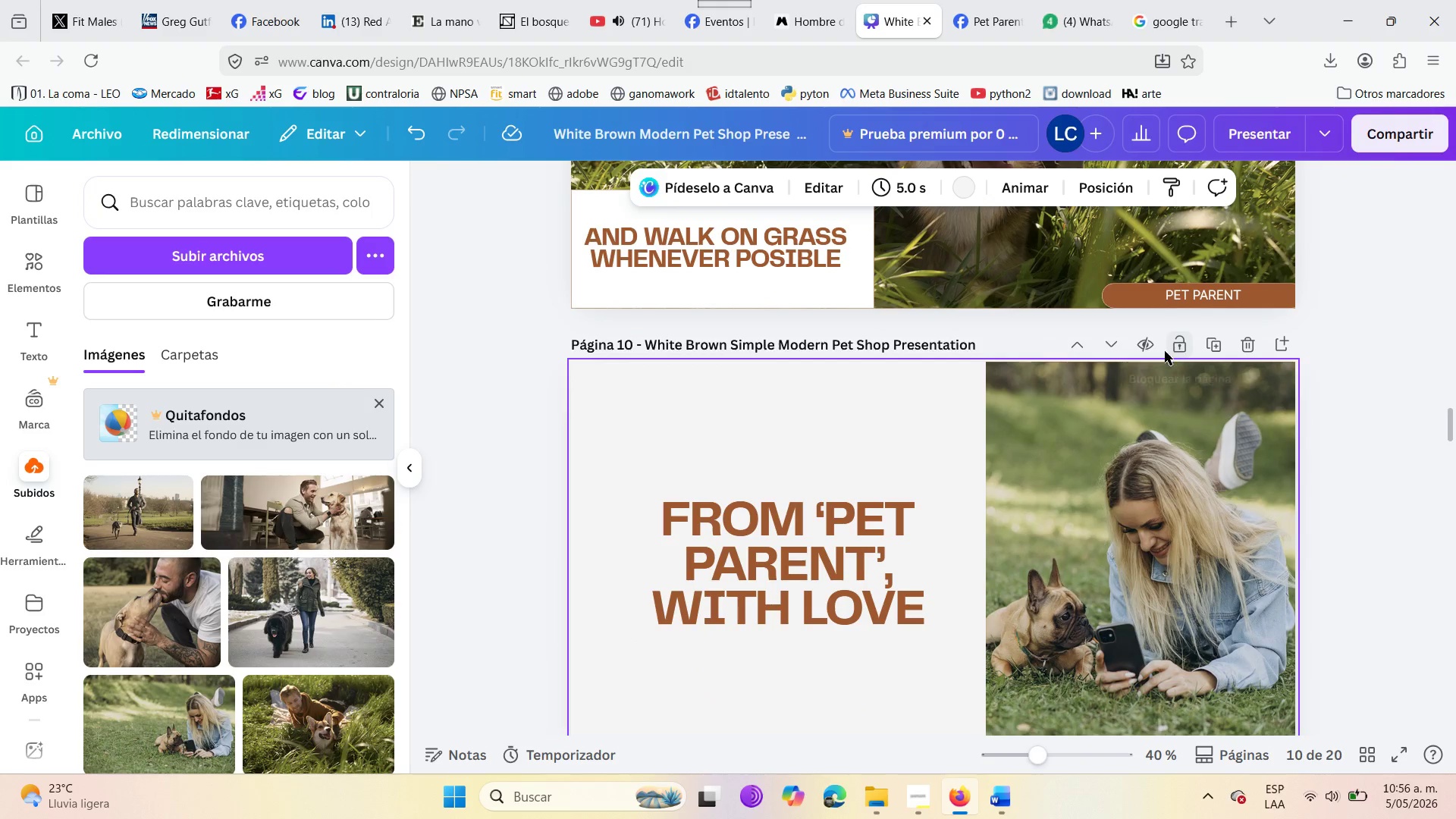 
left_click([1205, 351])
 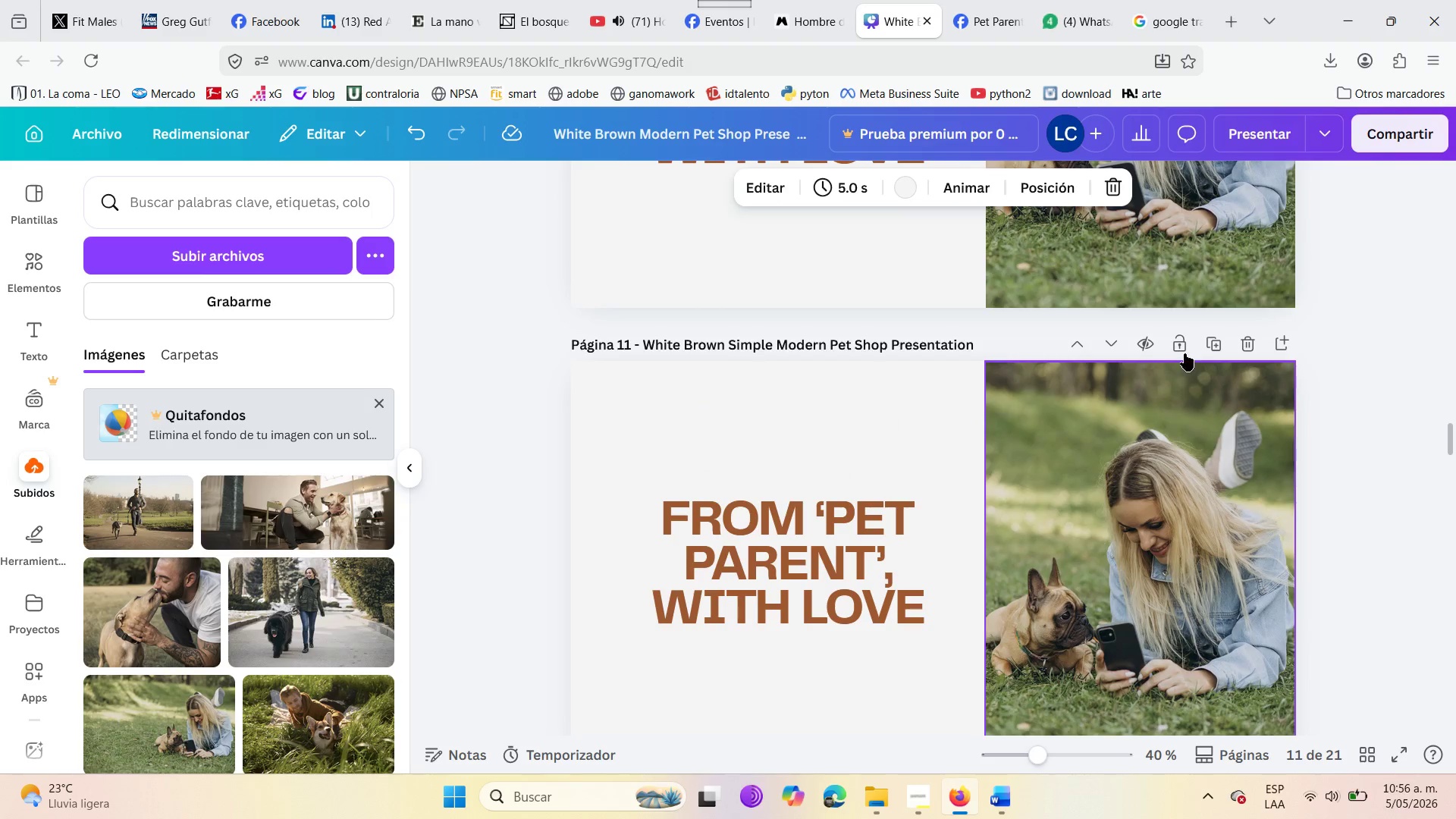 
left_click([1119, 346])
 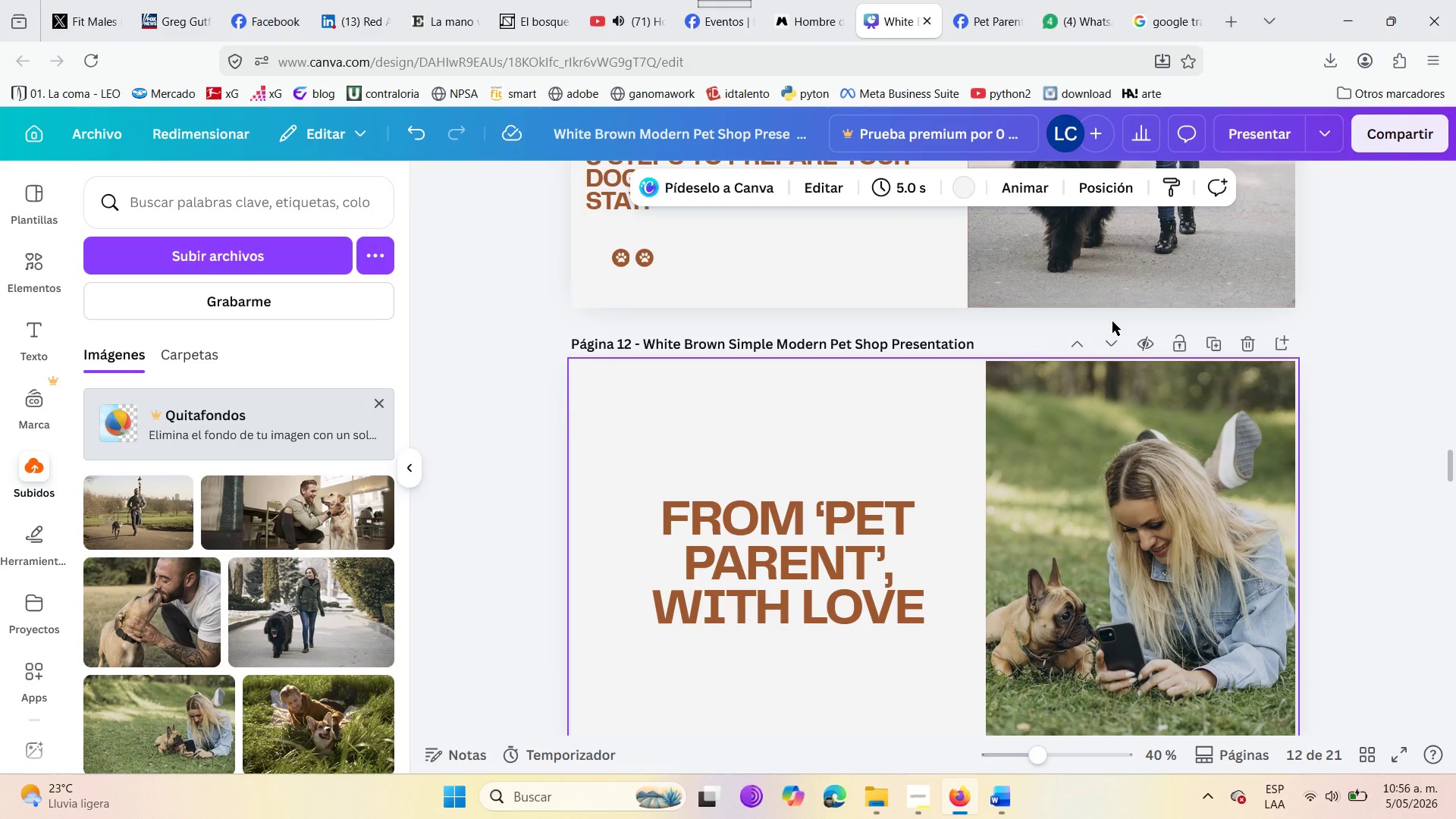 
left_click([1111, 334])
 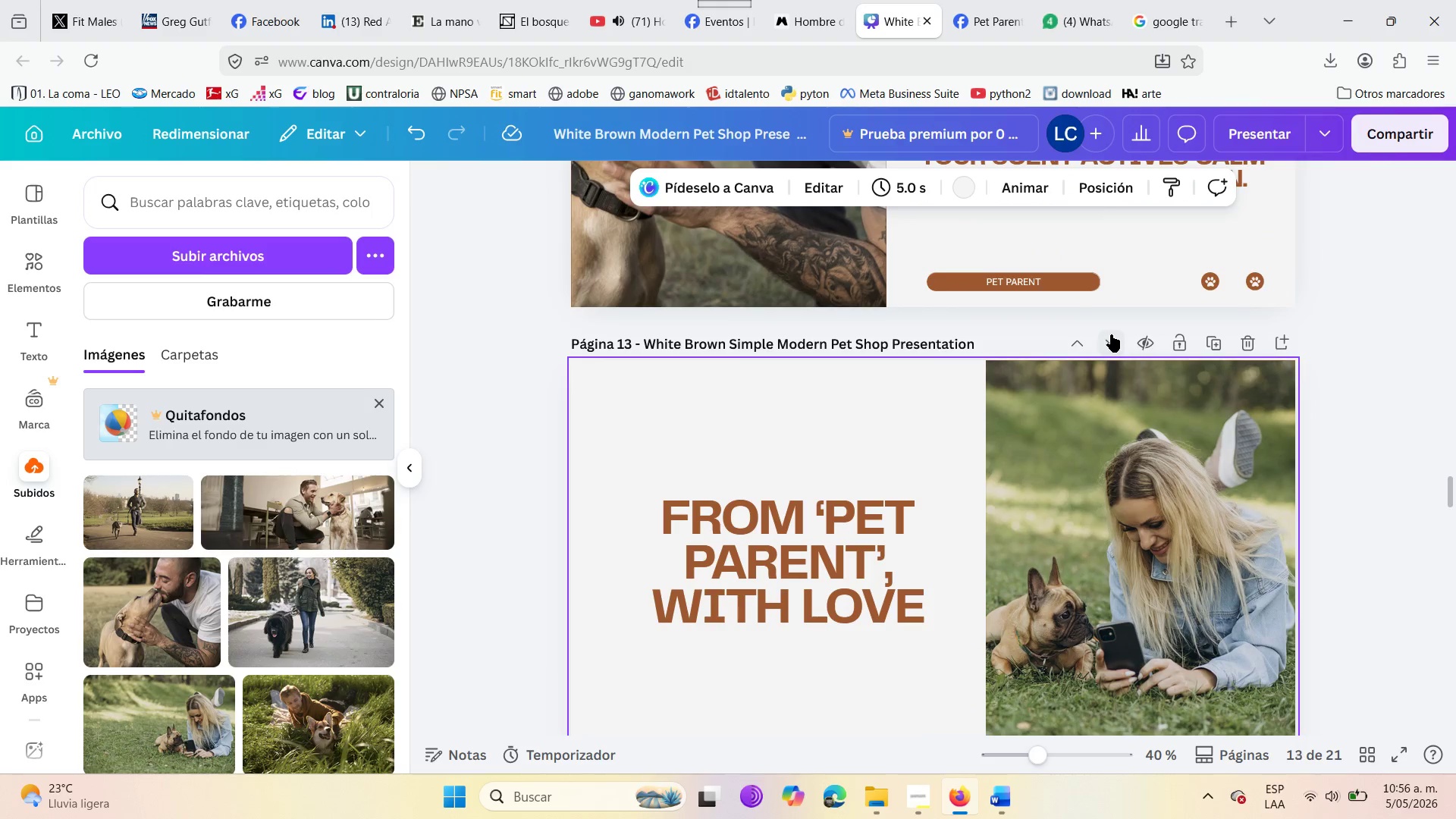 
left_click([1111, 334])
 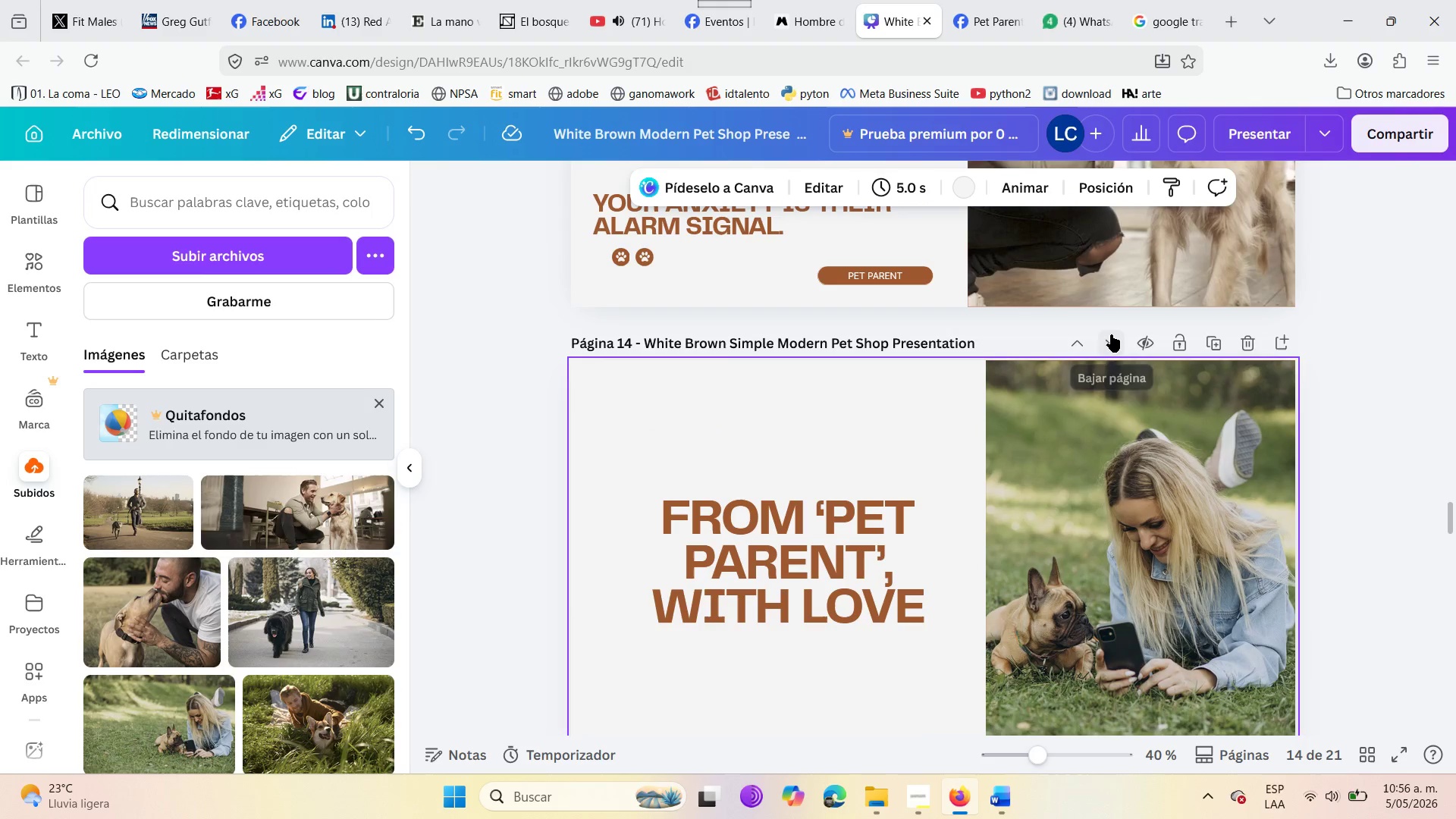 
left_click([1111, 334])
 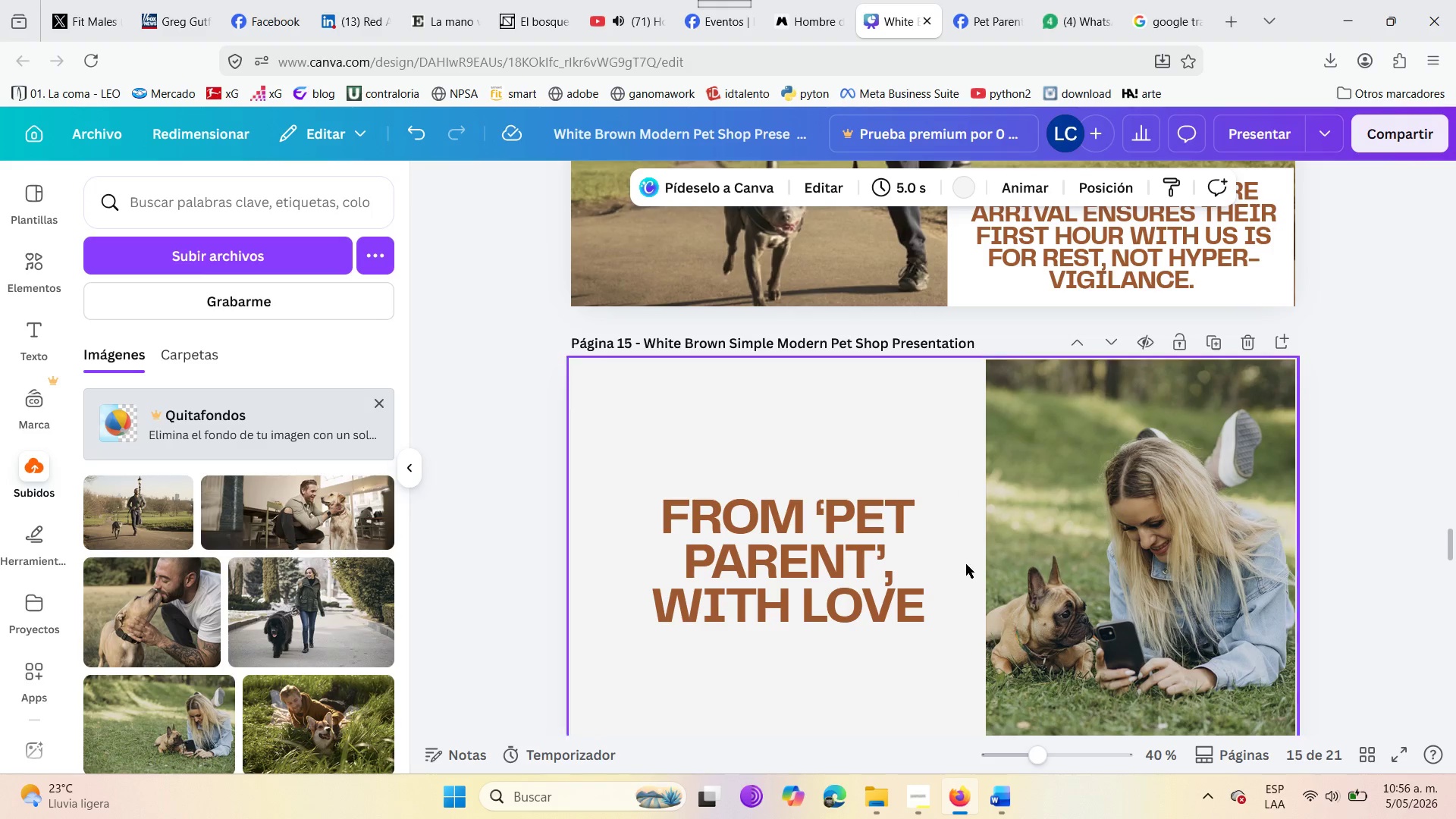 
left_click_drag(start_coordinate=[1038, 595], to_coordinate=[621, 596])
 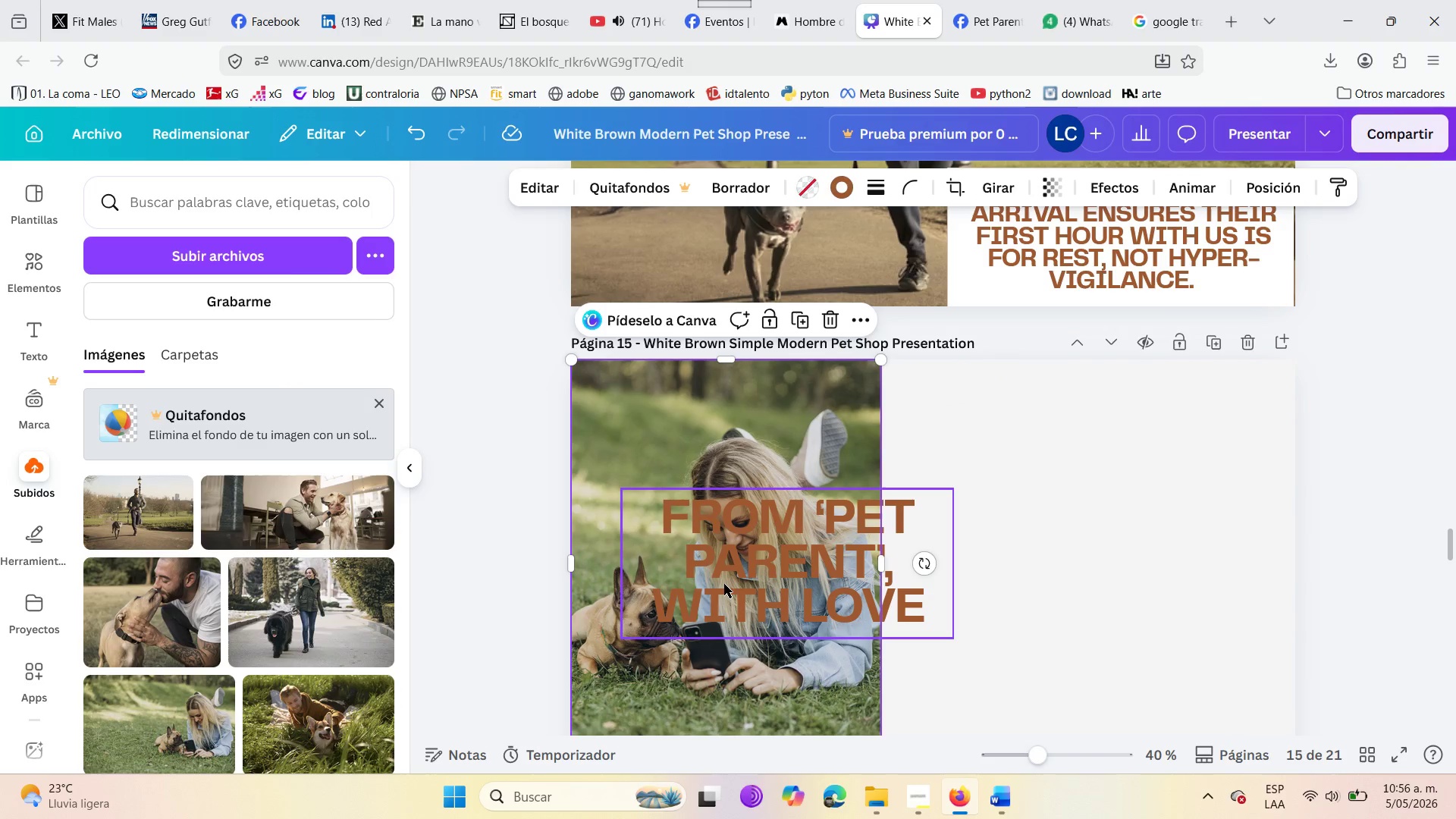 
left_click_drag(start_coordinate=[724, 584], to_coordinate=[723, 572])
 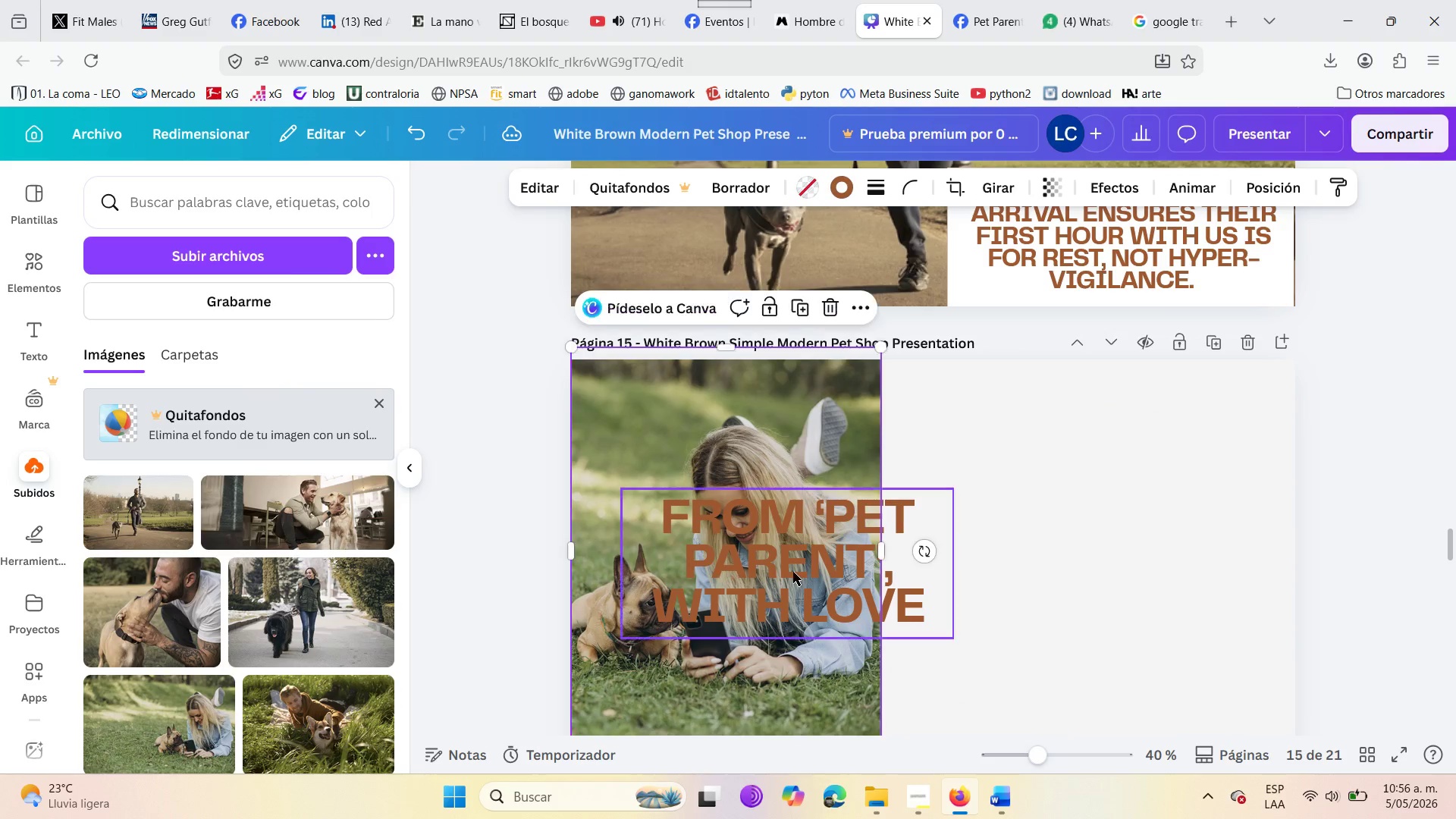 
left_click([795, 572])
 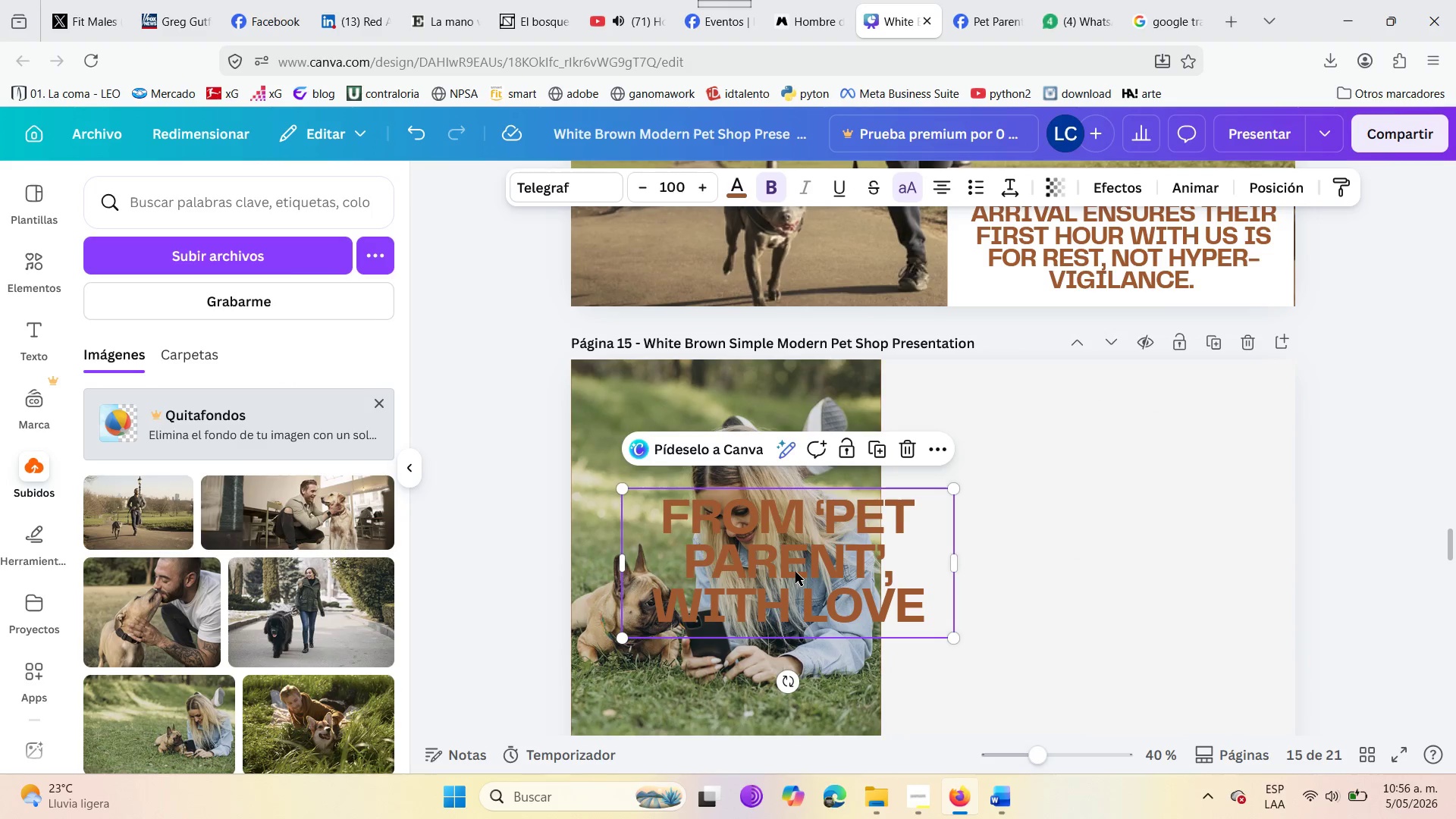 
left_click_drag(start_coordinate=[795, 572], to_coordinate=[1126, 566])
 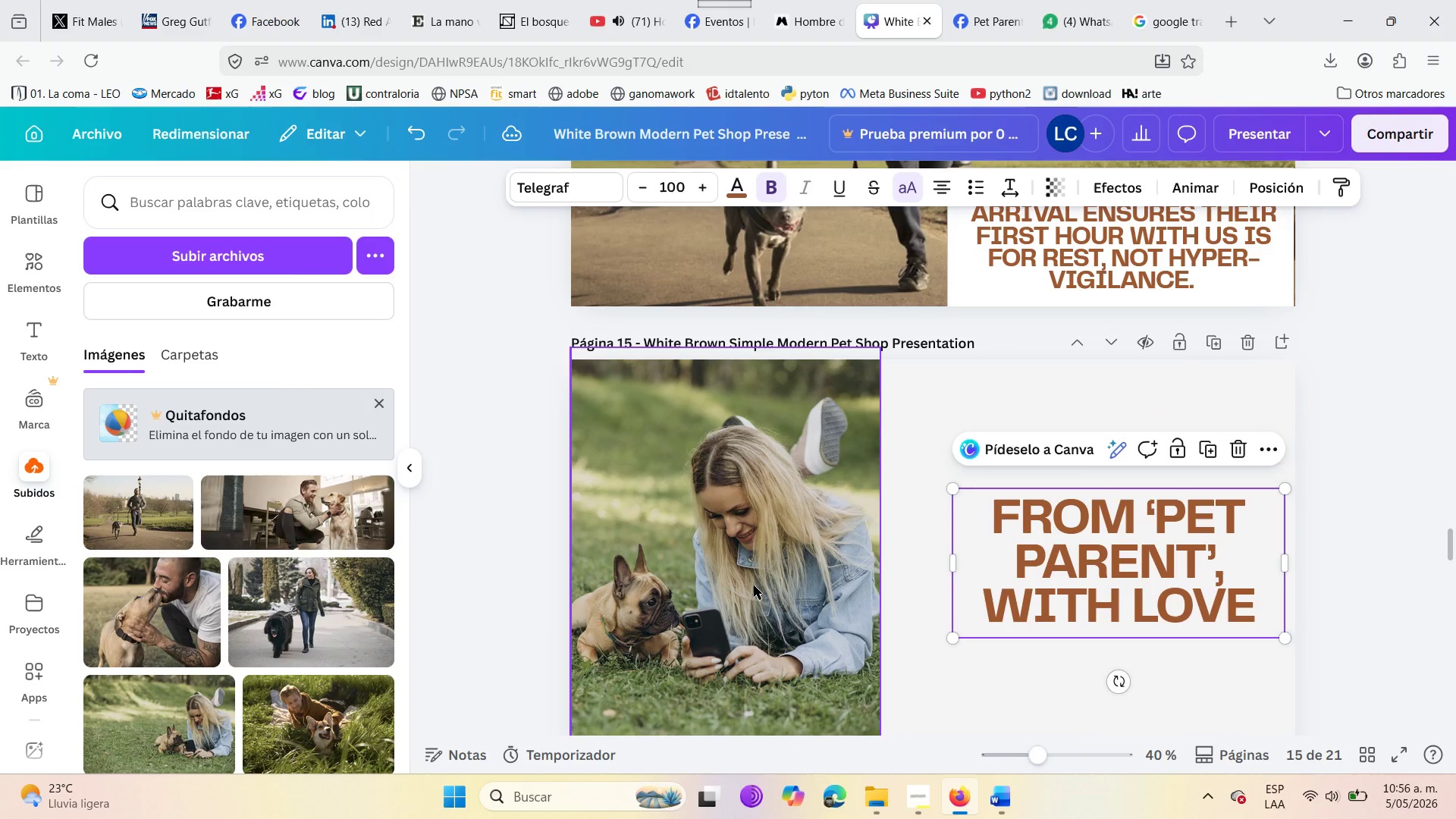 
left_click_drag(start_coordinate=[754, 582], to_coordinate=[752, 597])
 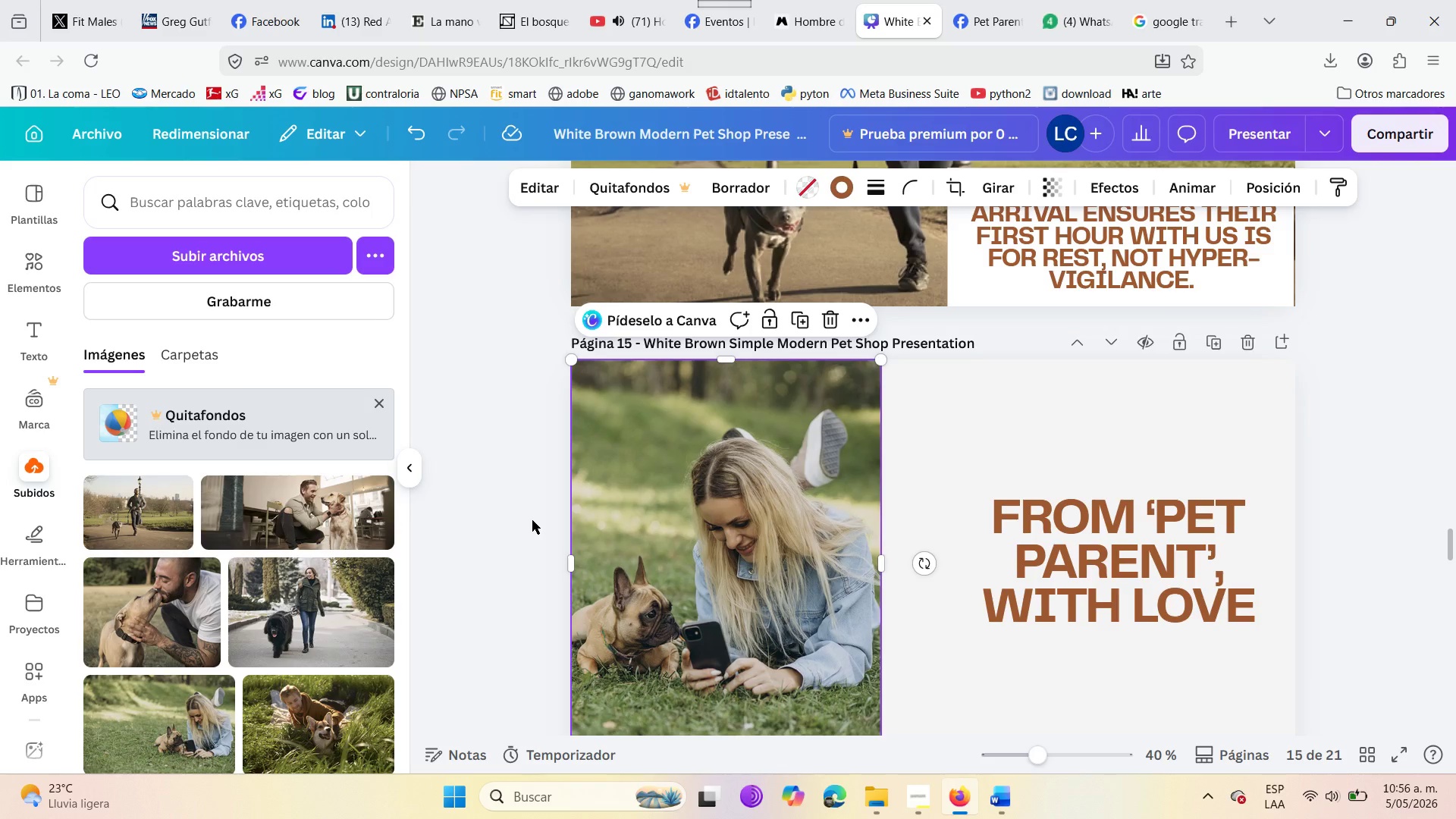 
left_click([504, 504])
 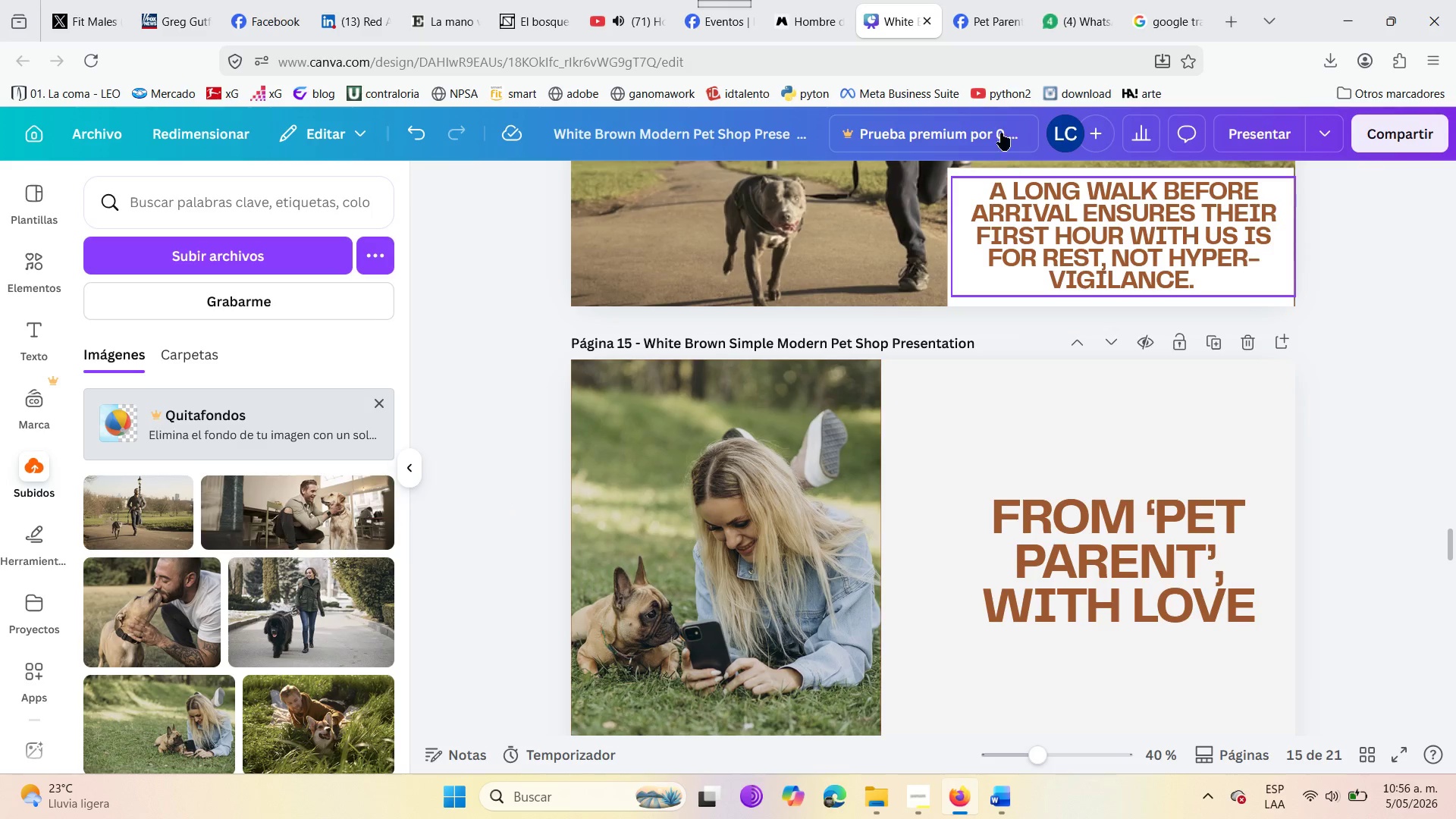 
left_click([996, 0])
 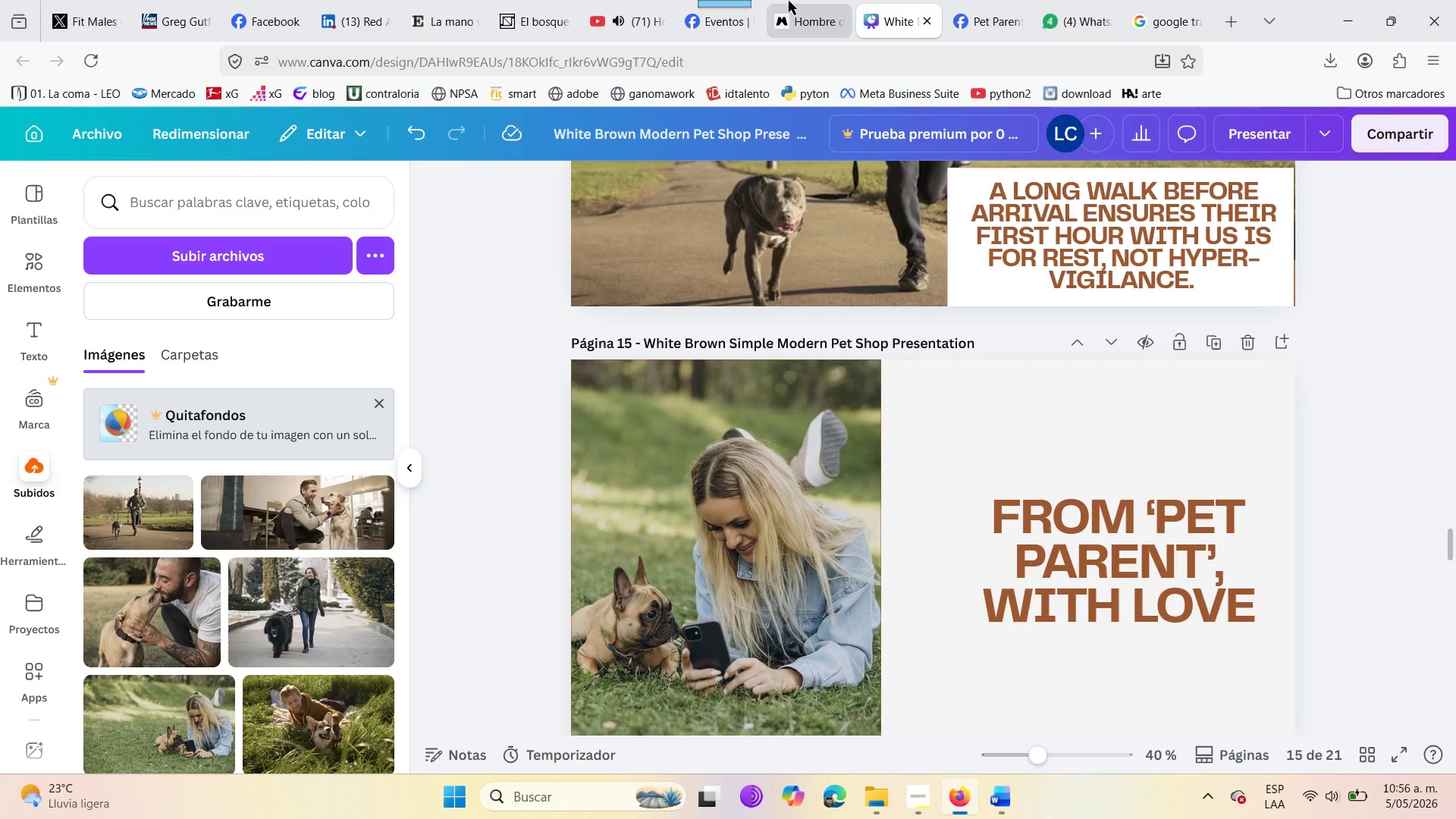 
double_click([788, 2])
 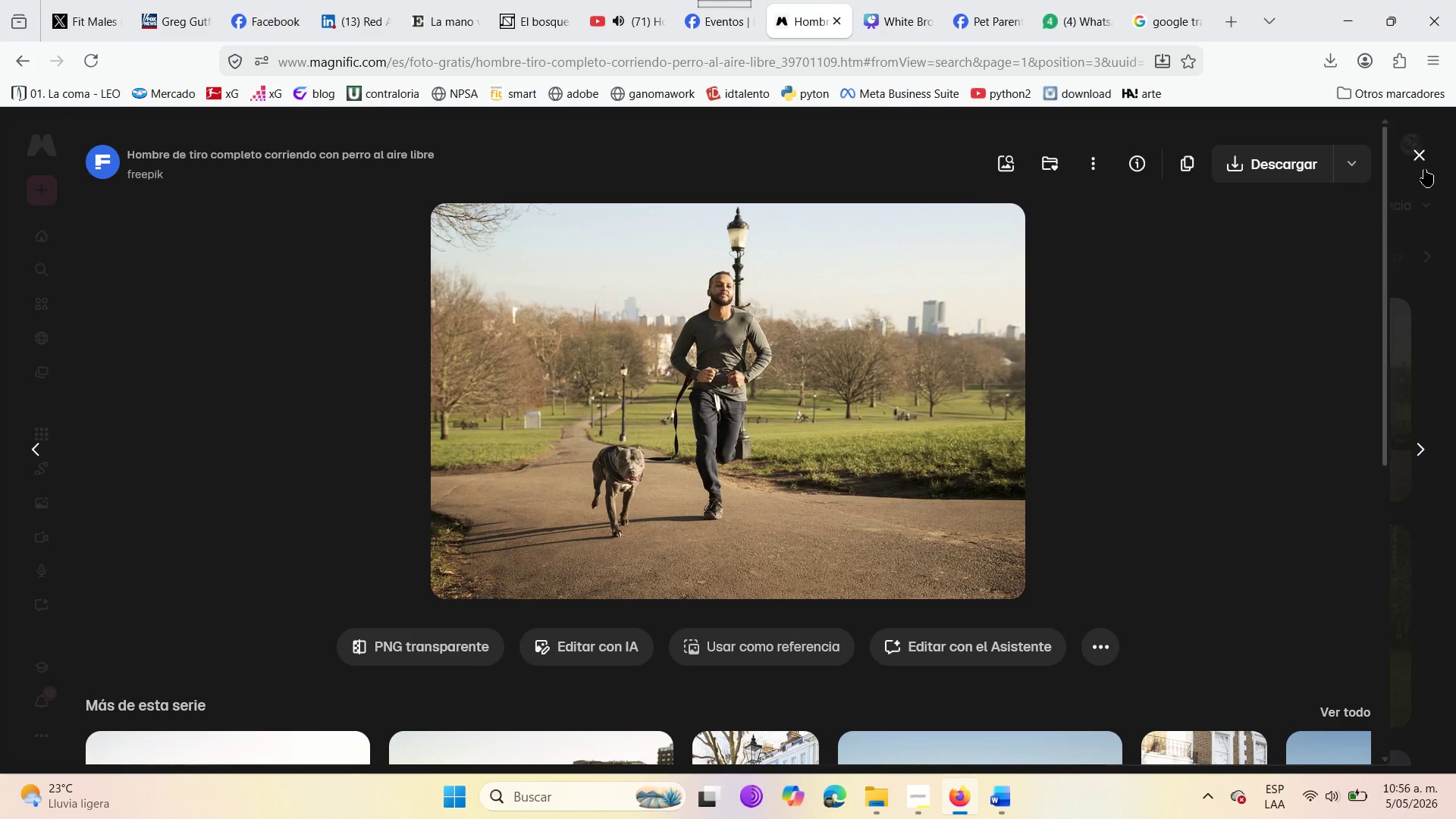 
left_click([1415, 151])
 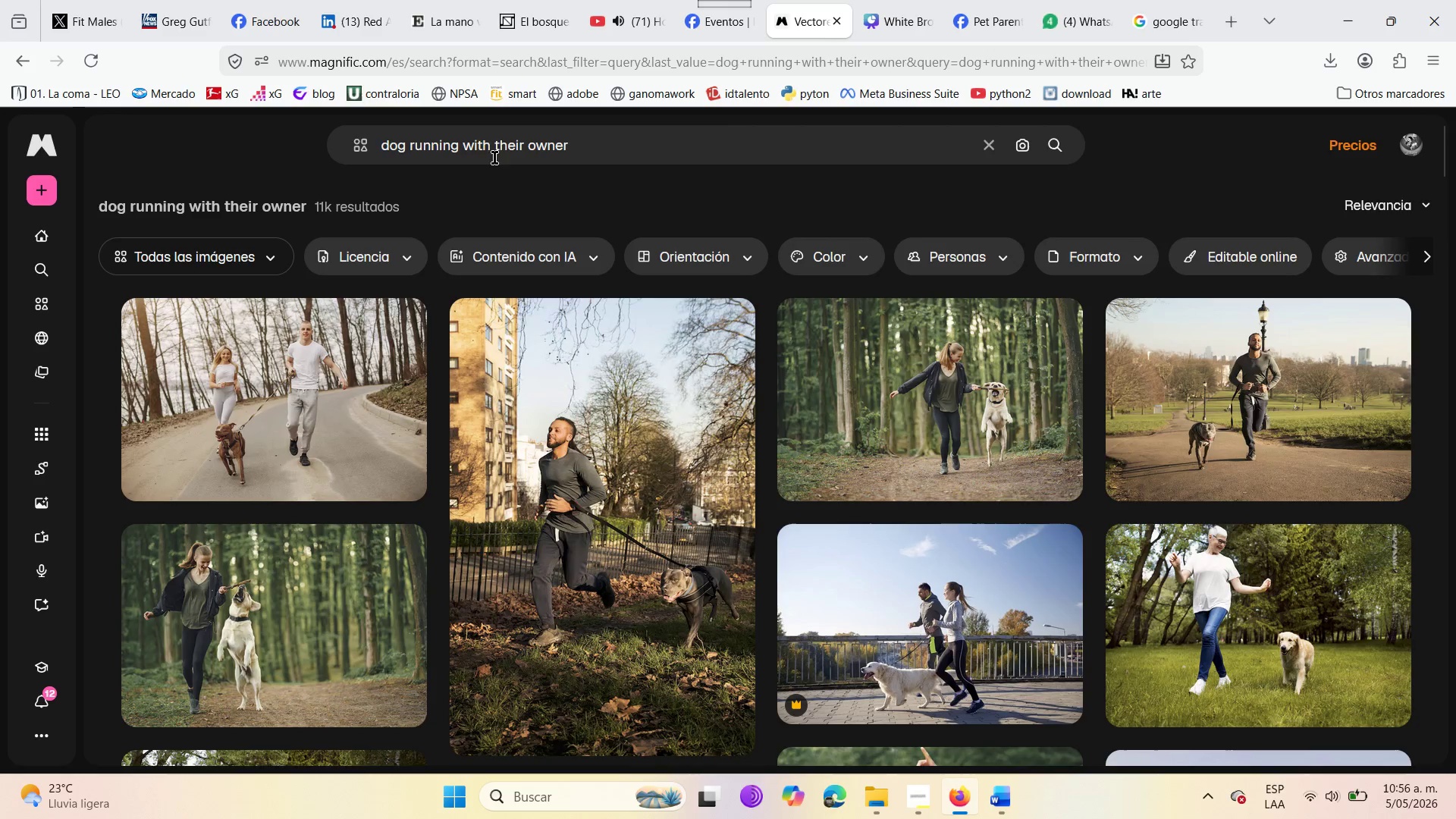 
left_click_drag(start_coordinate=[576, 151], to_coordinate=[316, 146])
 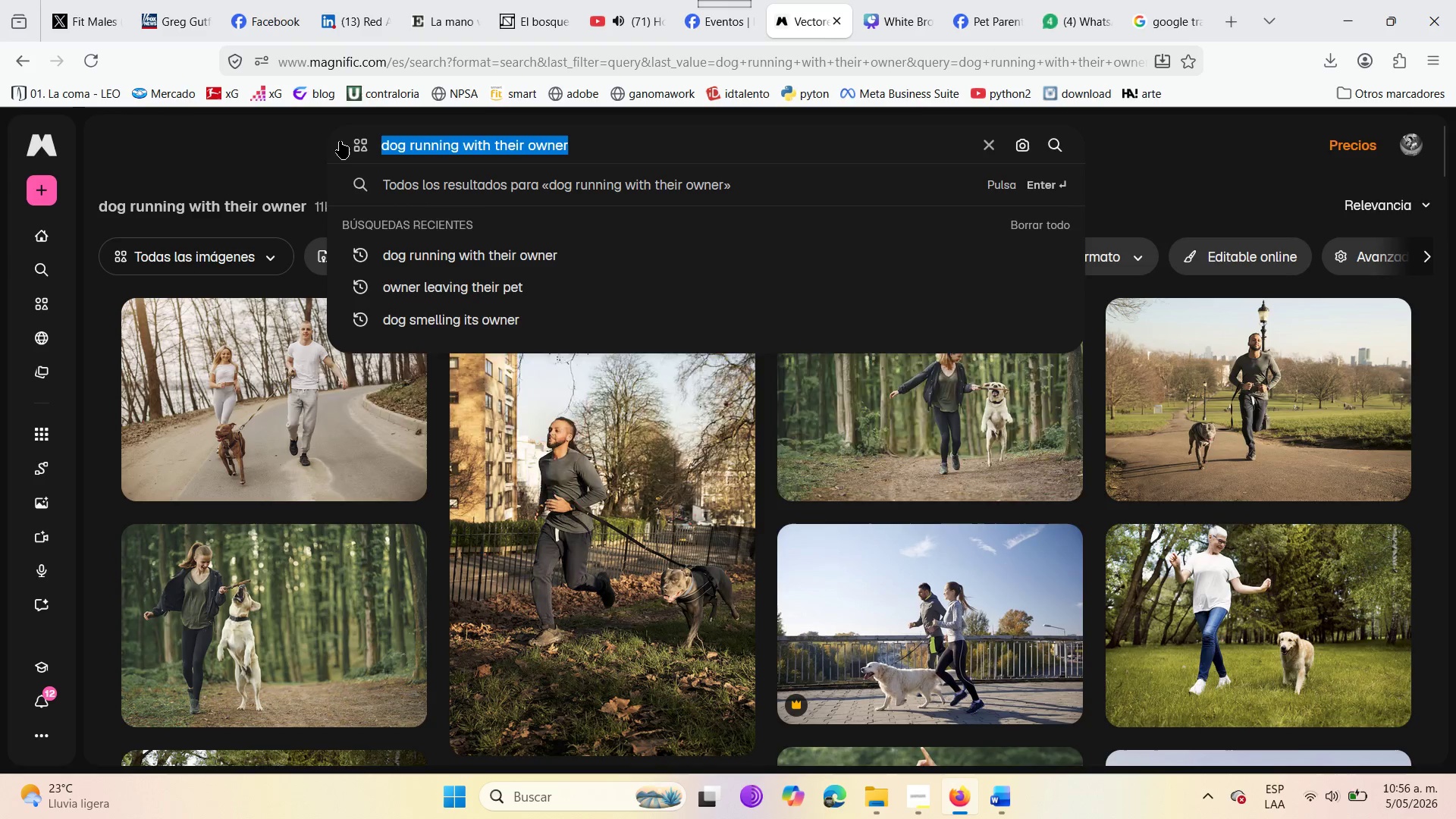 
key(Backspace)
type(PRE)
key(Backspace)
key(Backspace)
type(ET IN BOUTIQUE )
 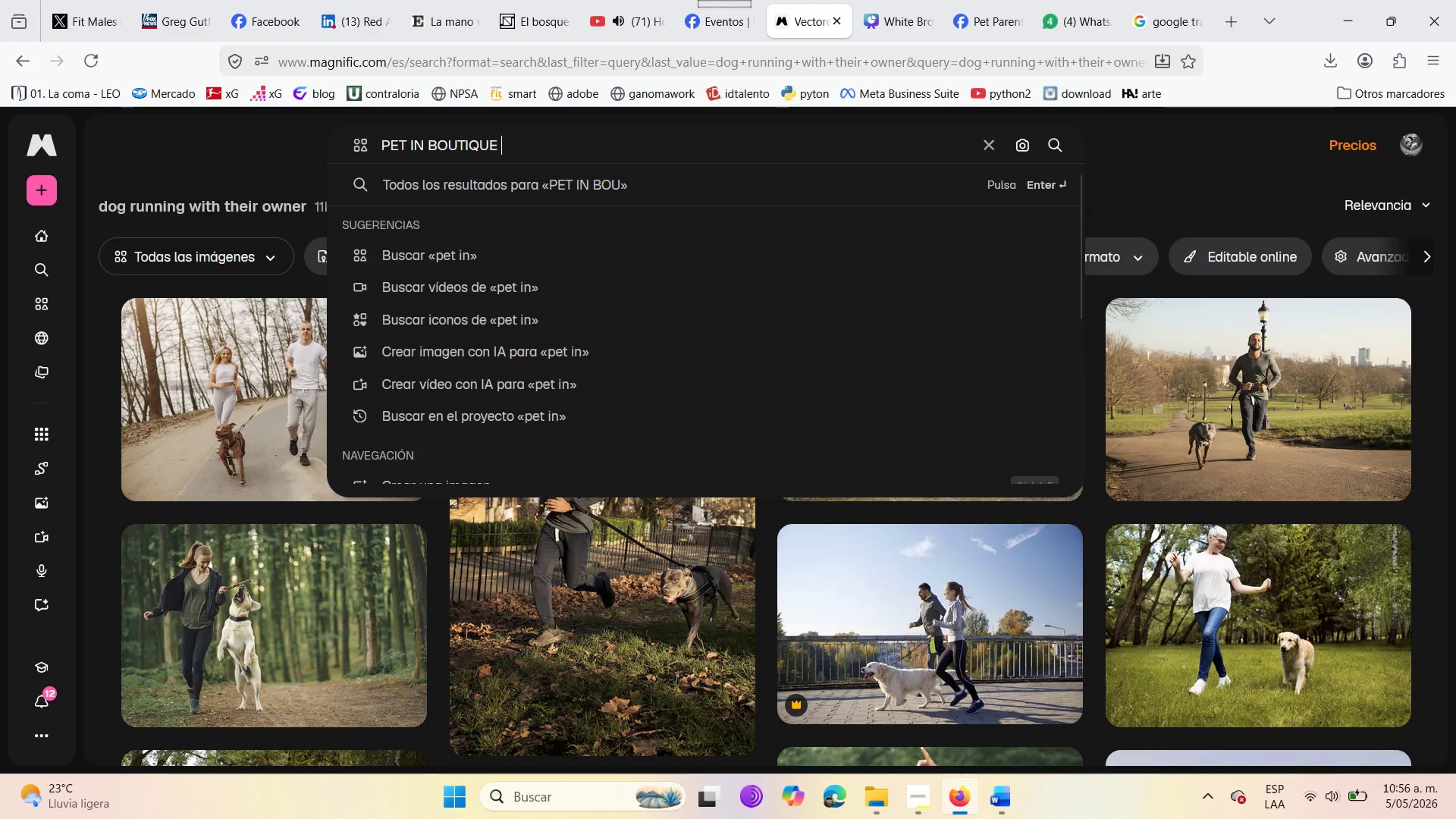 
key(Enter)
 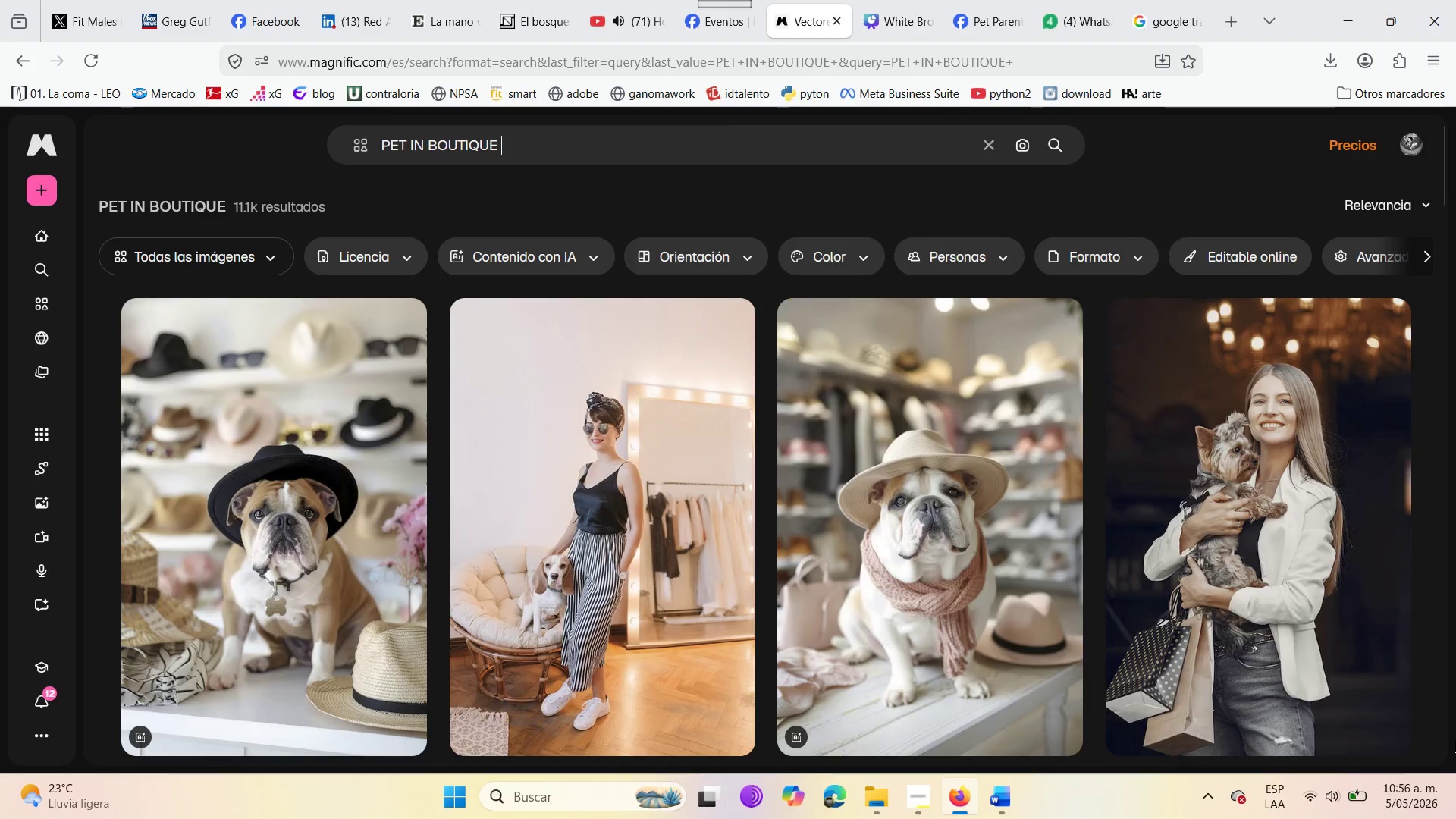 
wait(8.39)
 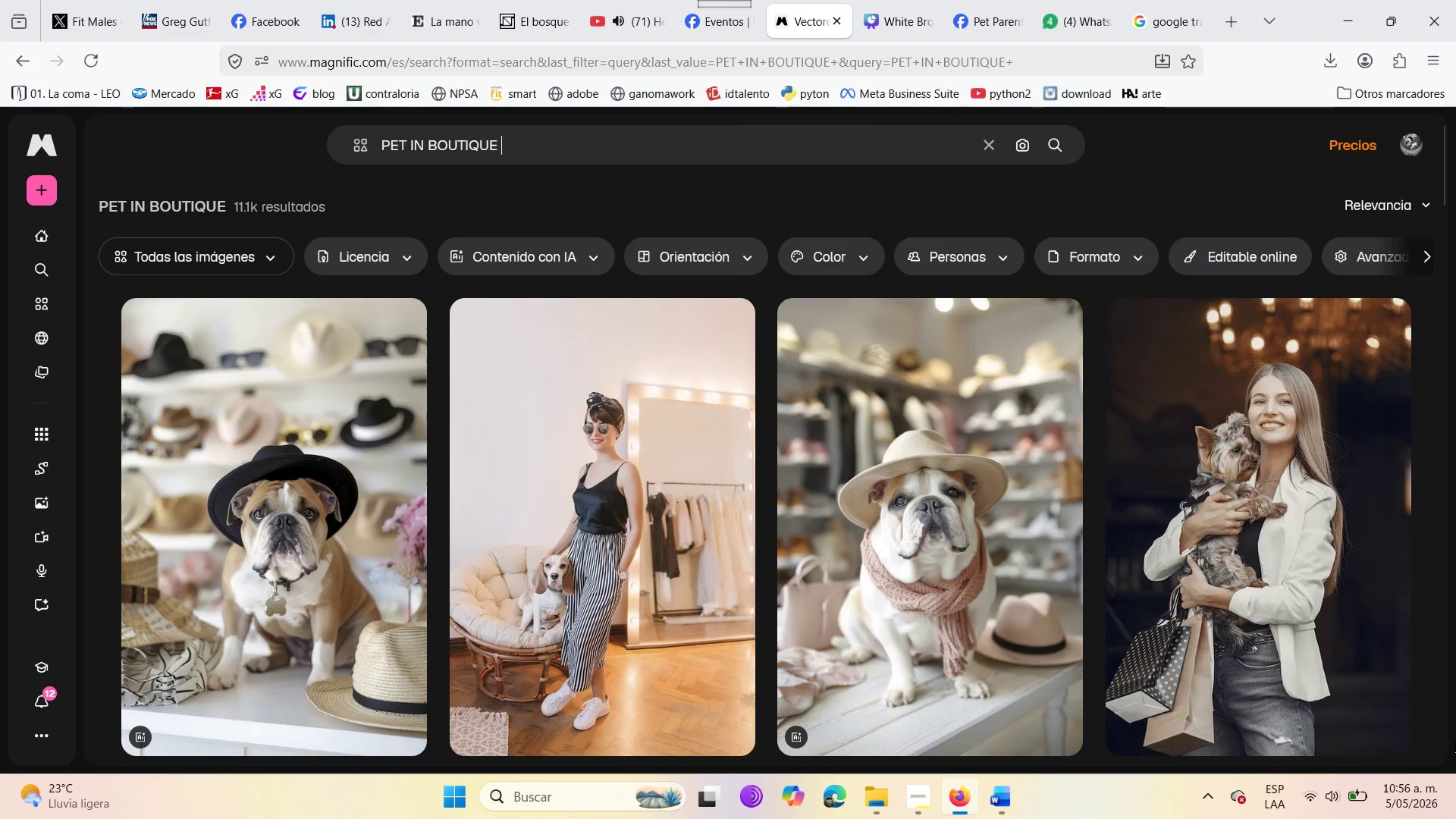 
scroll: coordinate [585, 529], scroll_direction: down, amount: 6.0
 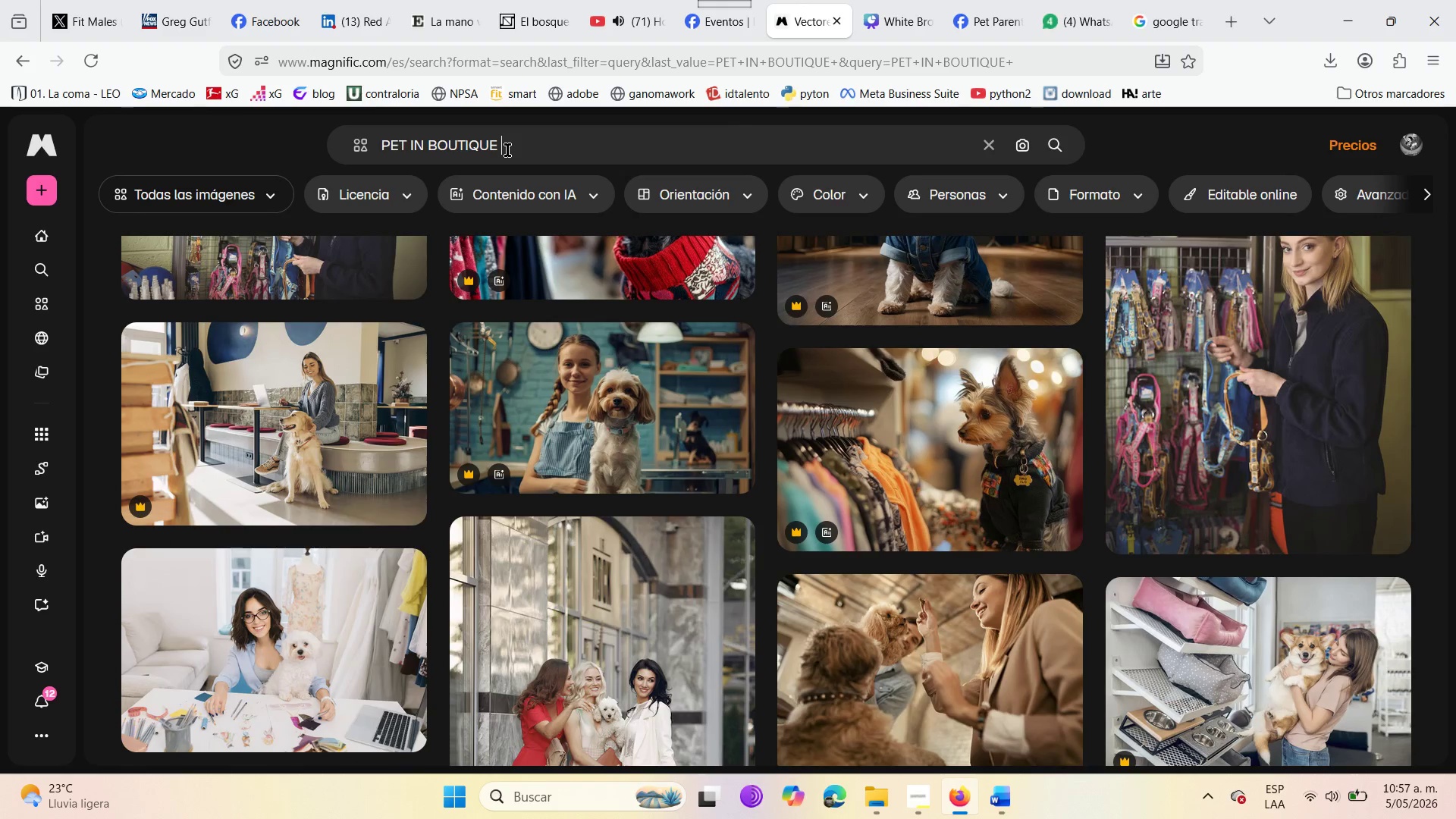 
wait(7.33)
 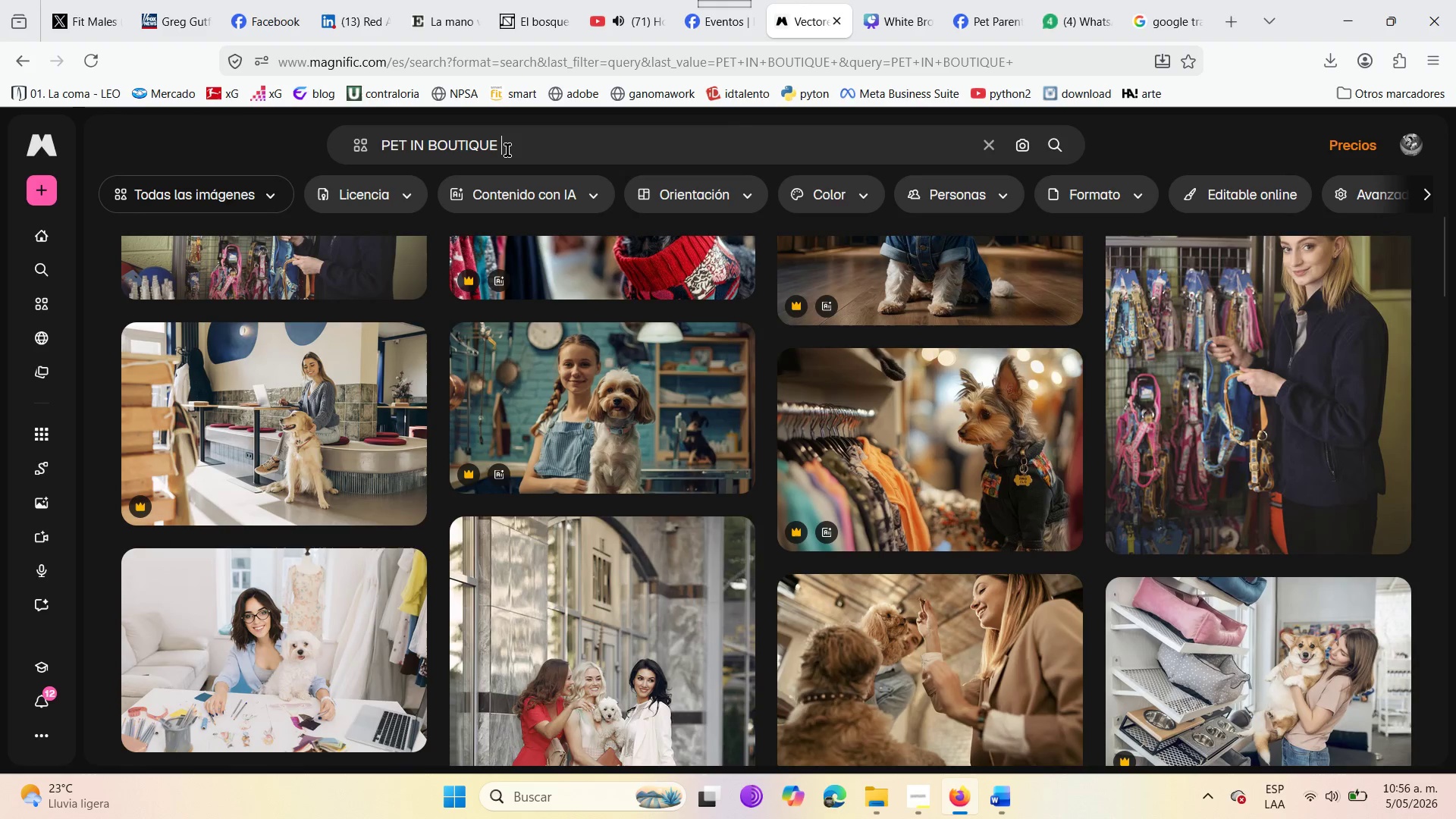 
hold_key(key=Backspace, duration=0.98)
 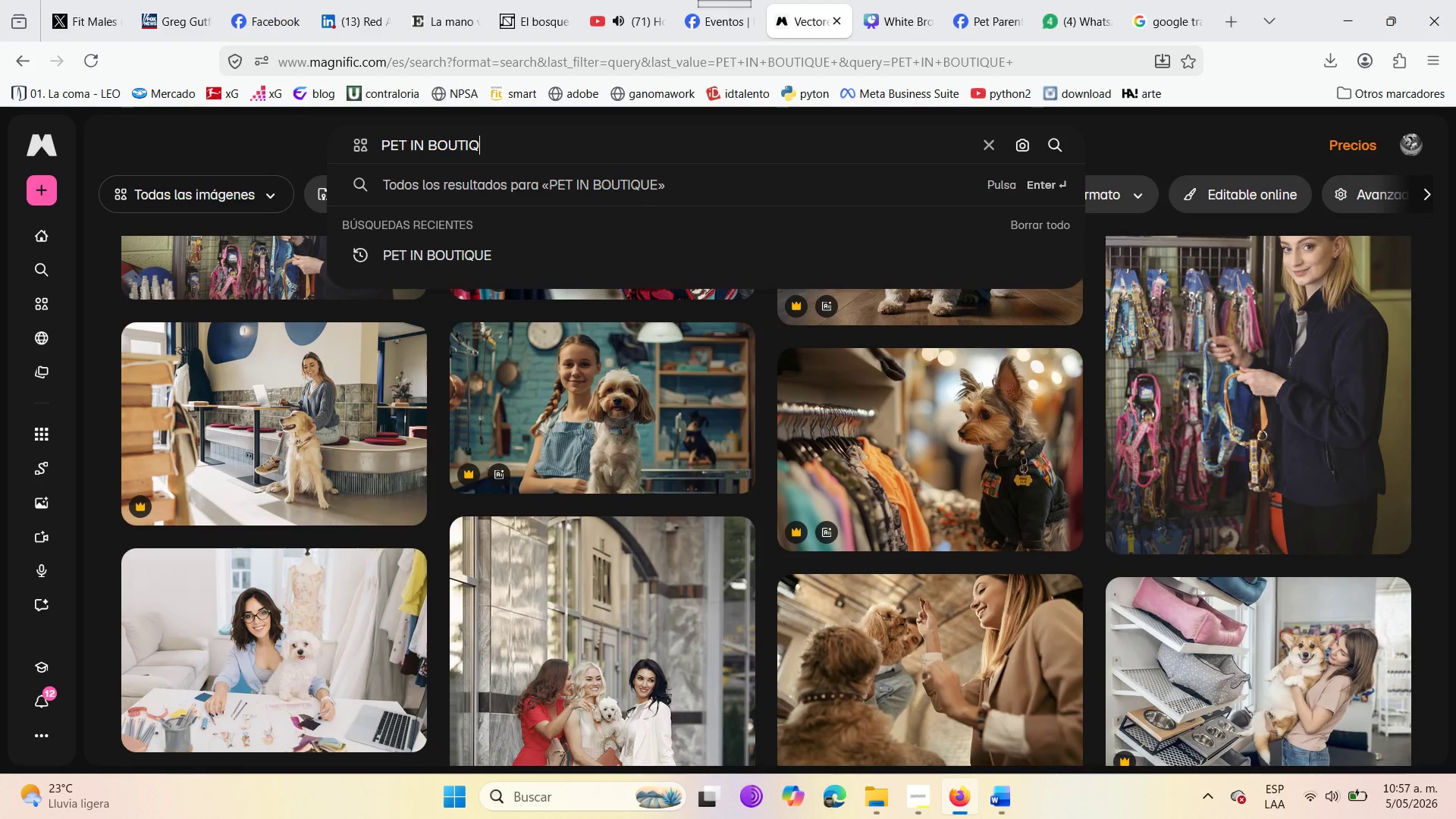 
key(Backspace)
 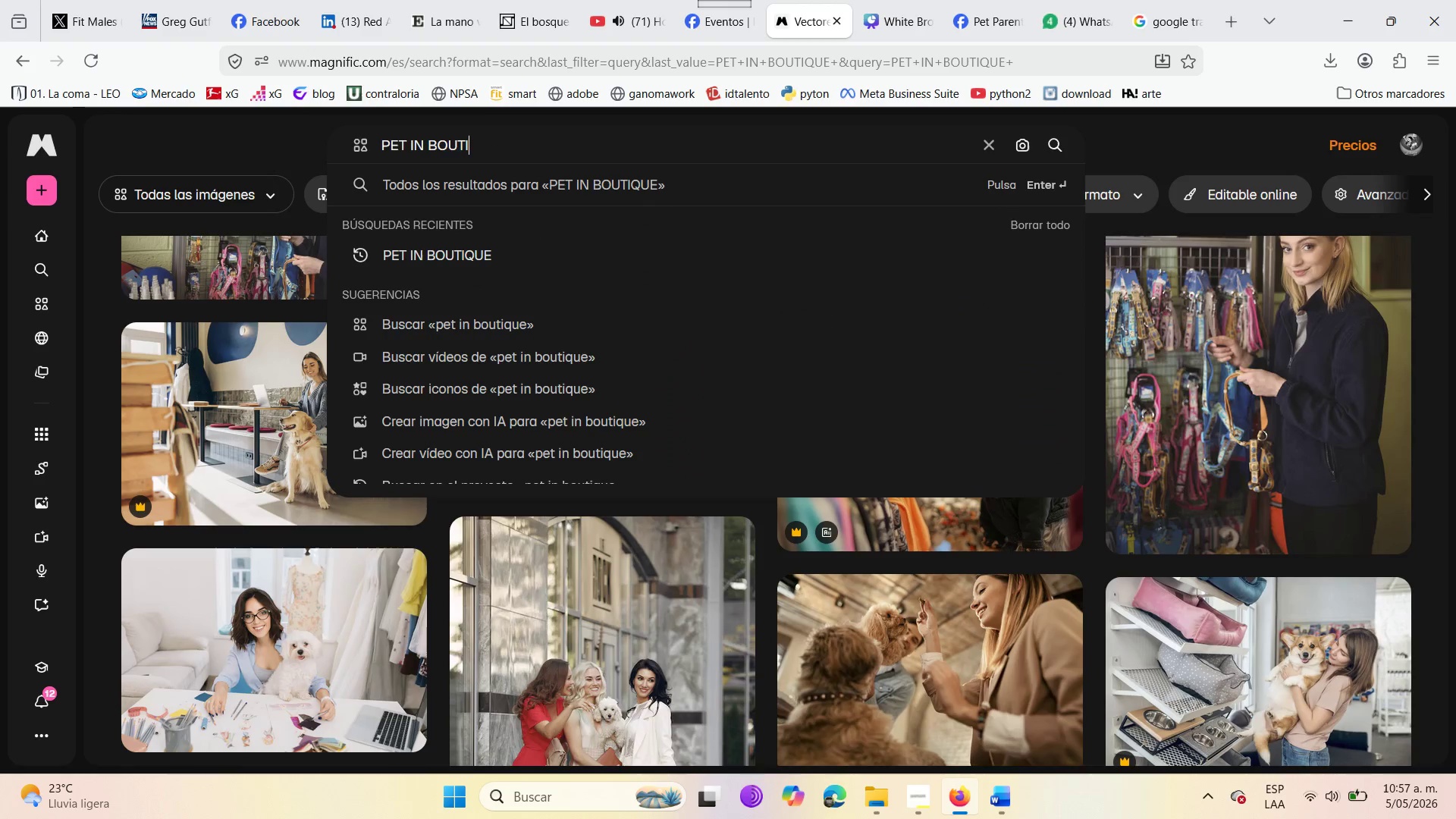 
hold_key(key=Backspace, duration=1.5)
 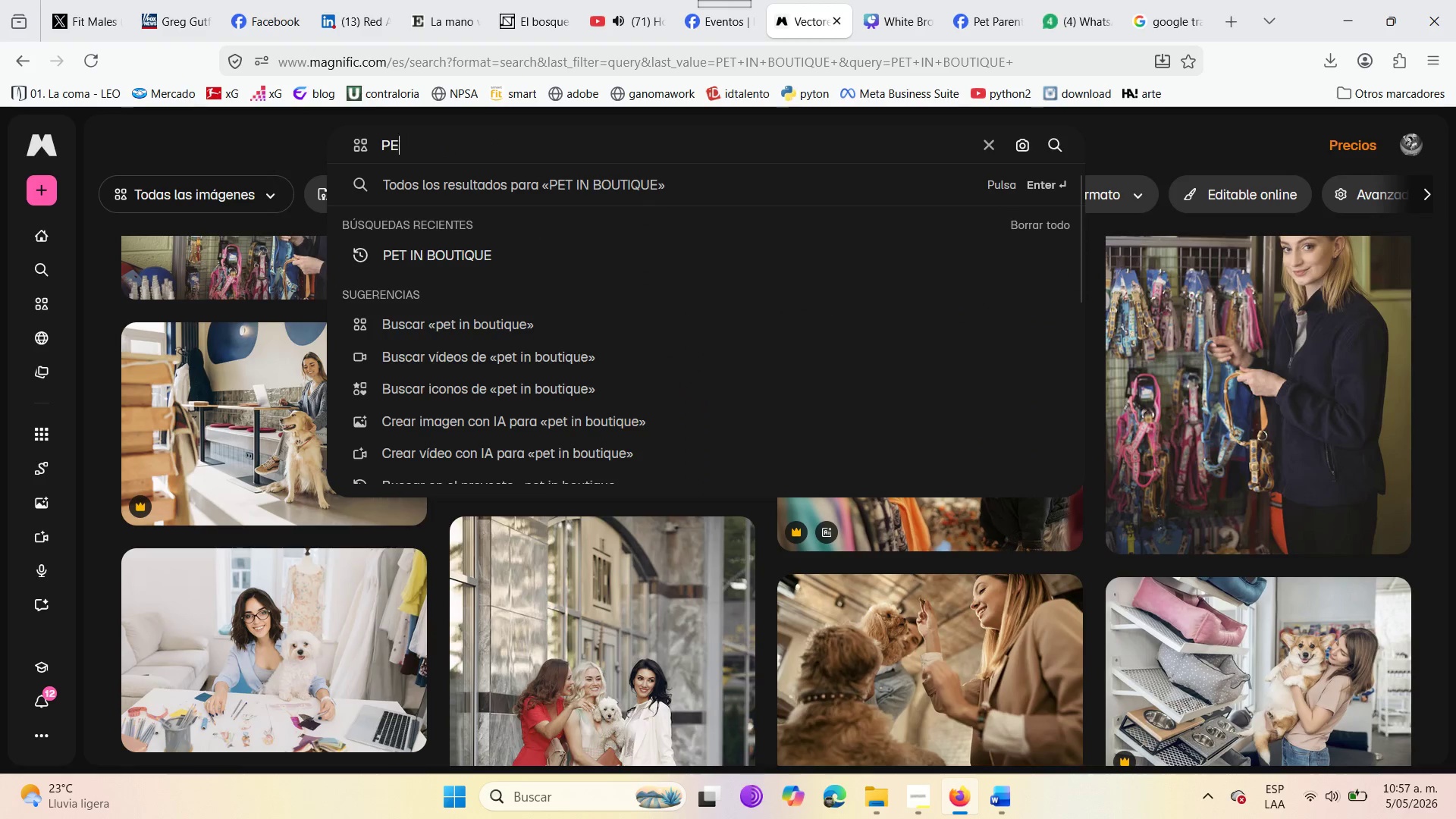 
hold_key(key=Backspace, duration=1.36)
 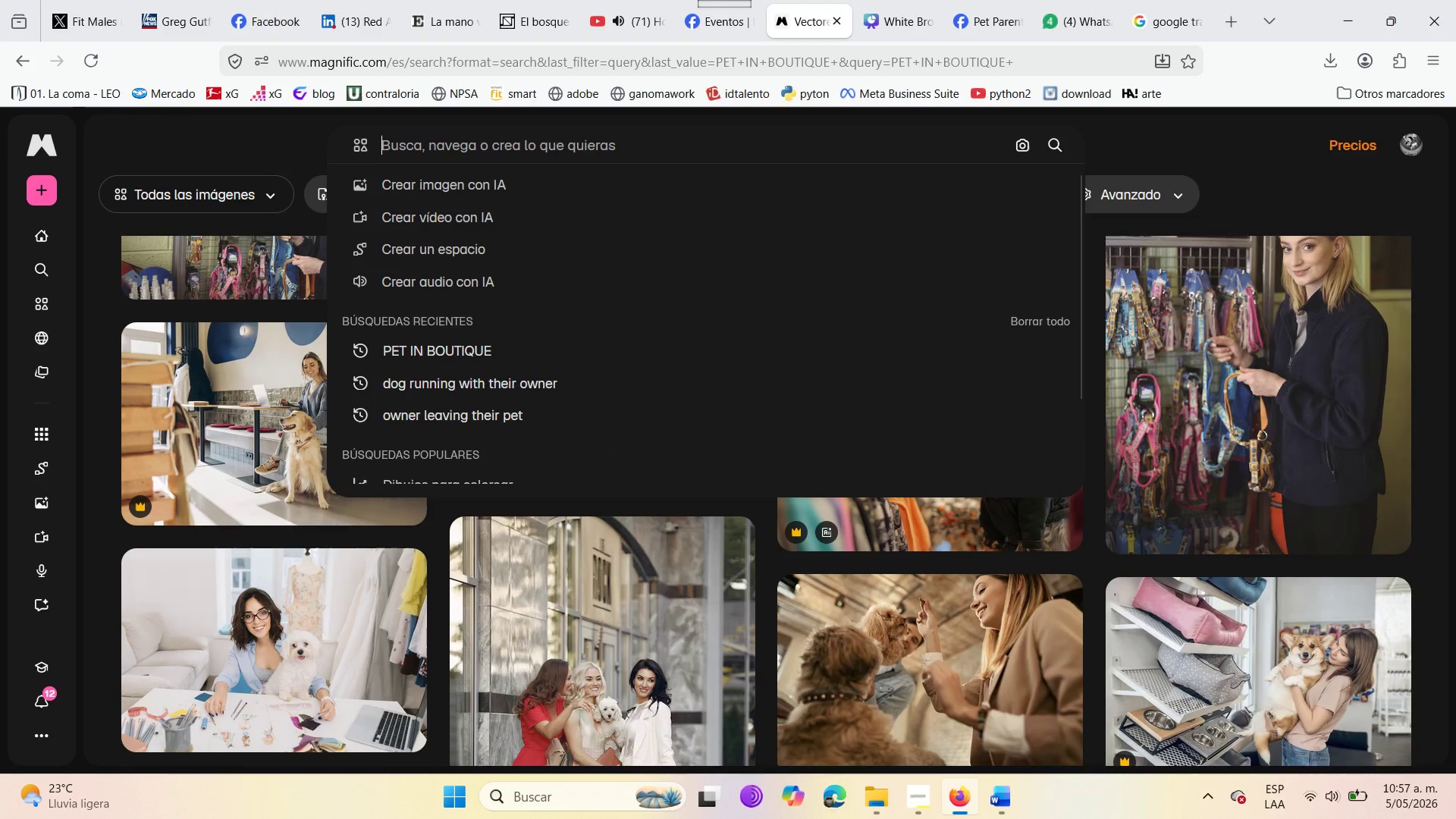 
type(PET HOTEL )
 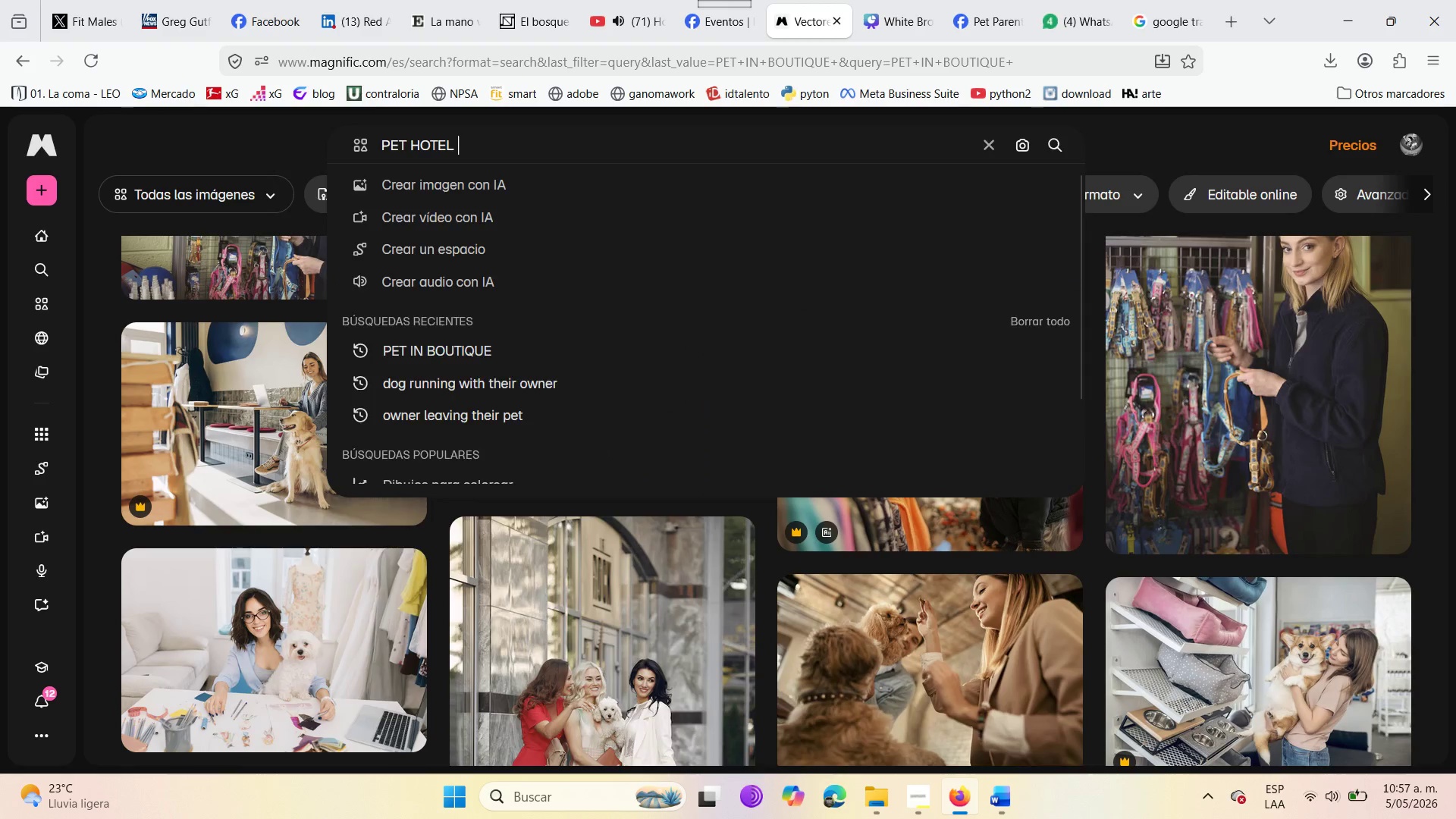 
key(Enter)
 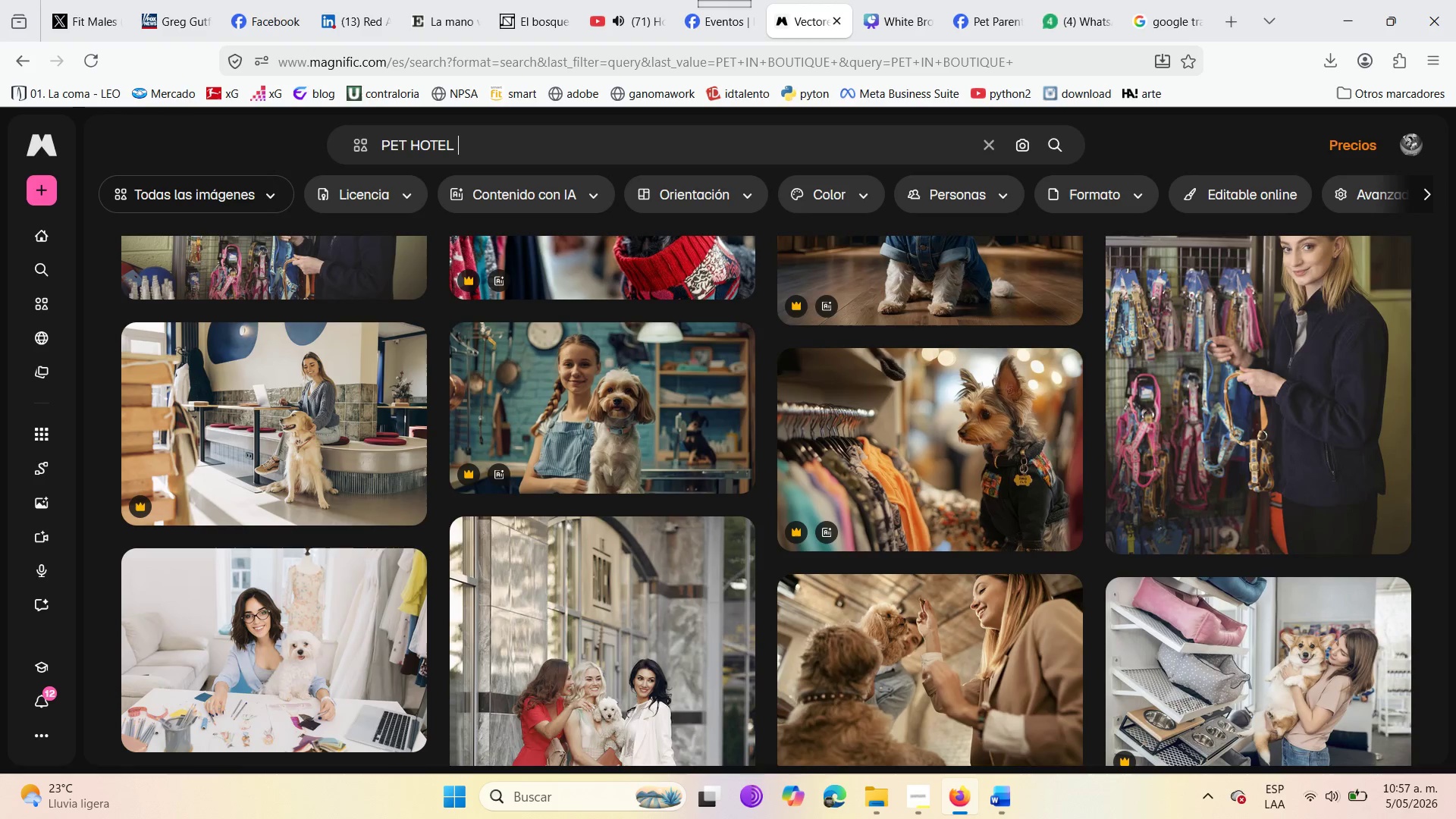 
key(CapsLock)
 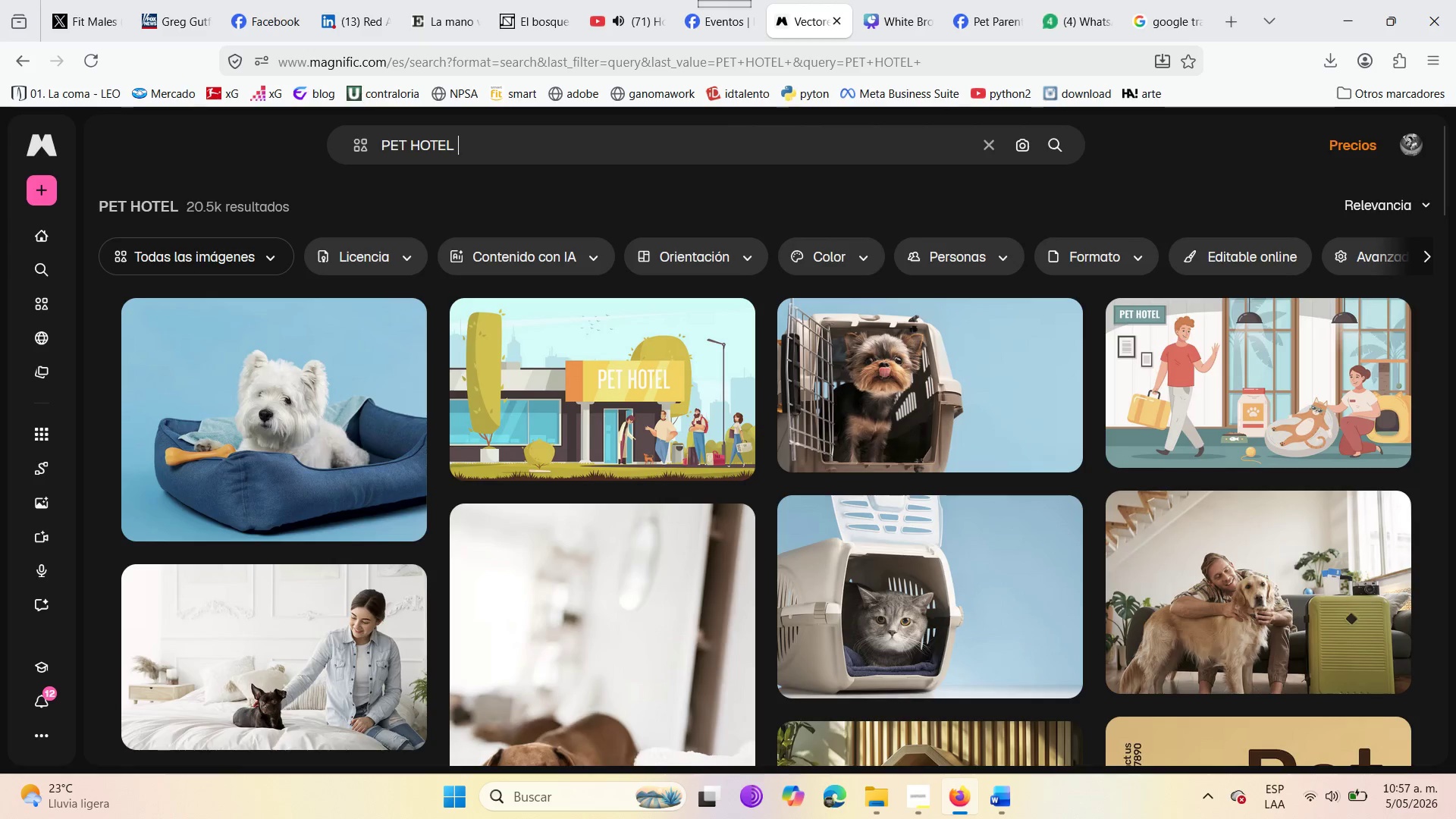 
wait(5.58)
 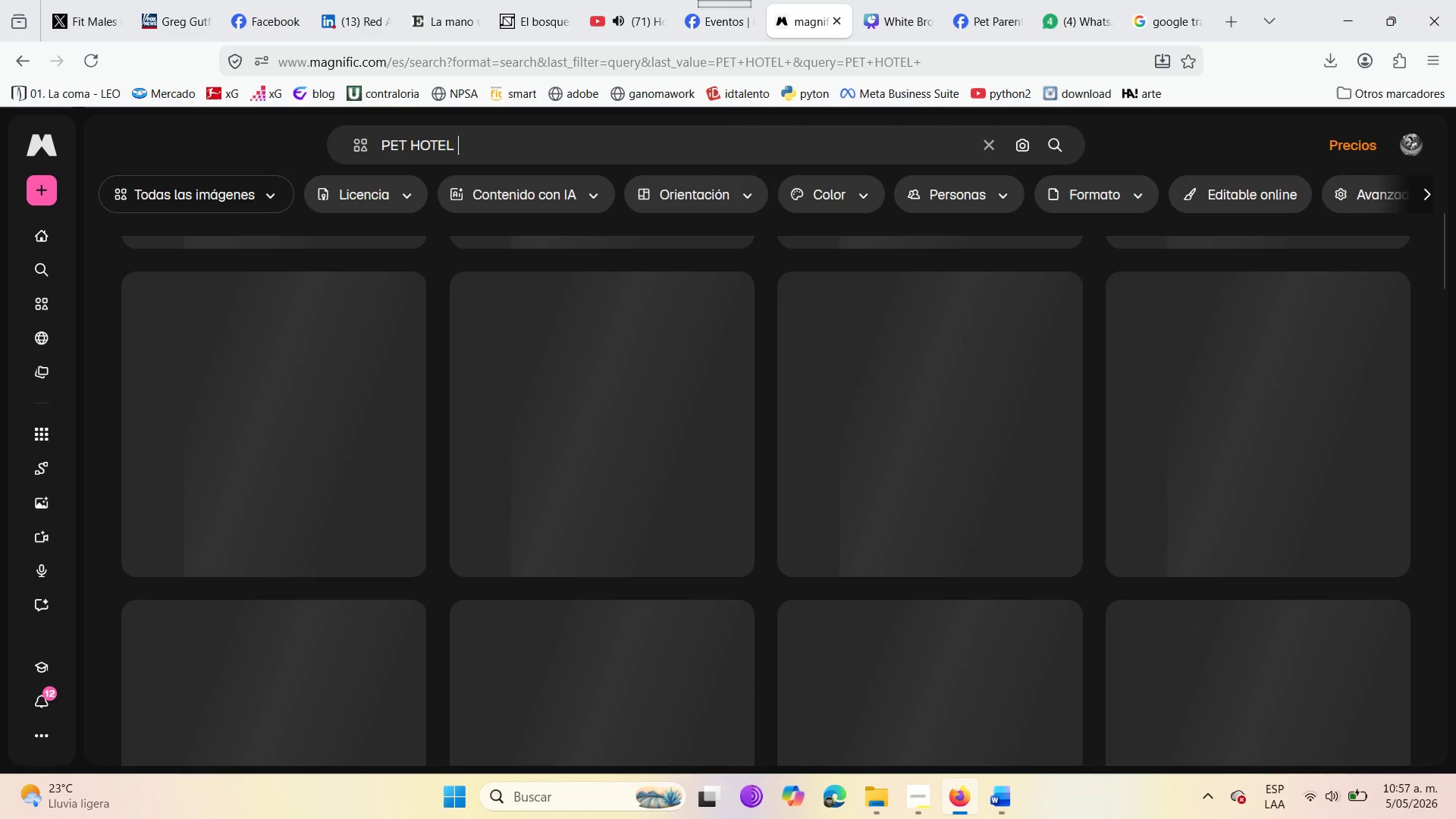 
scroll: coordinate [582, 551], scroll_direction: down, amount: 16.0
 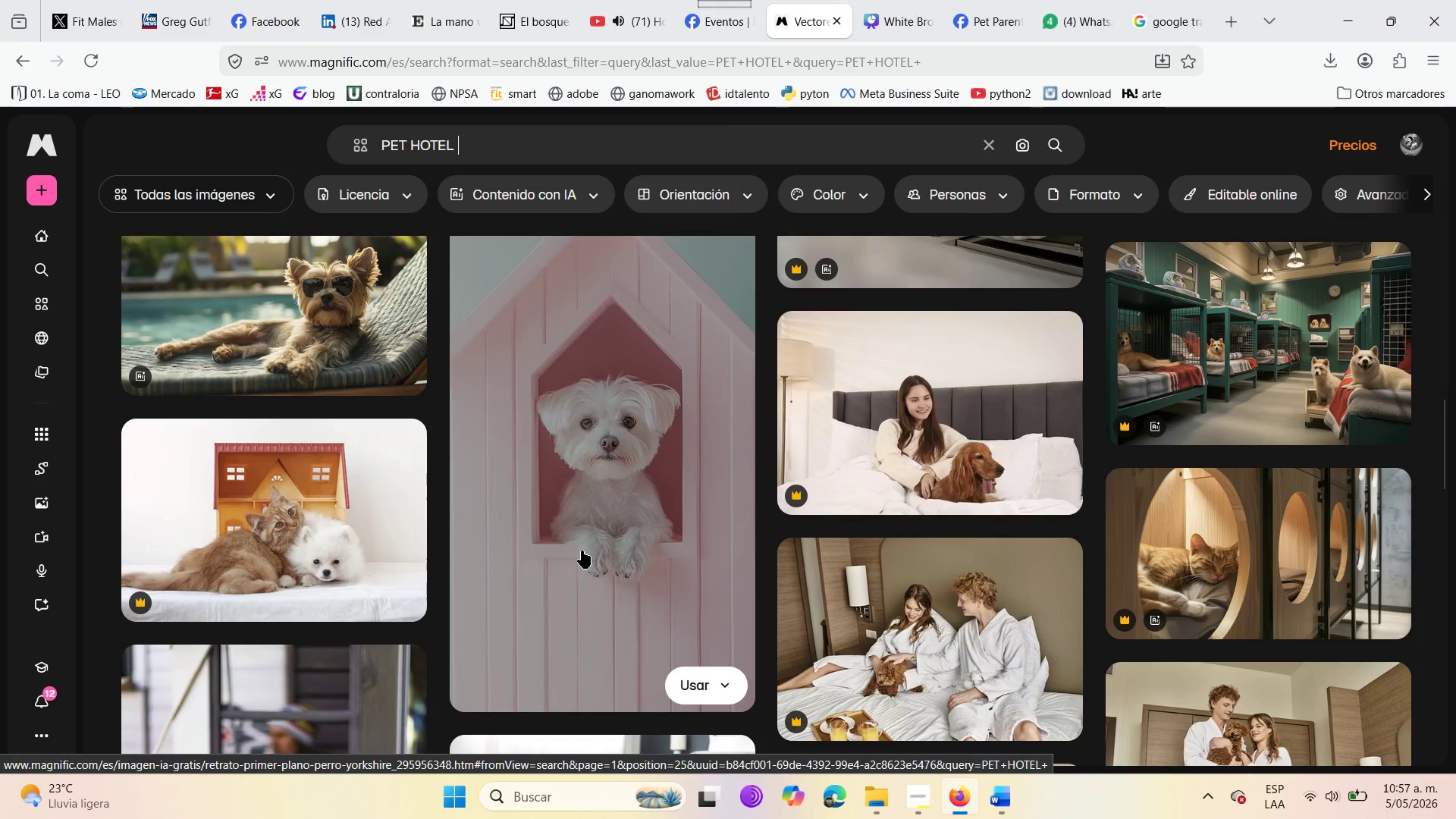 
scroll: coordinate [582, 551], scroll_direction: up, amount: 1.0
 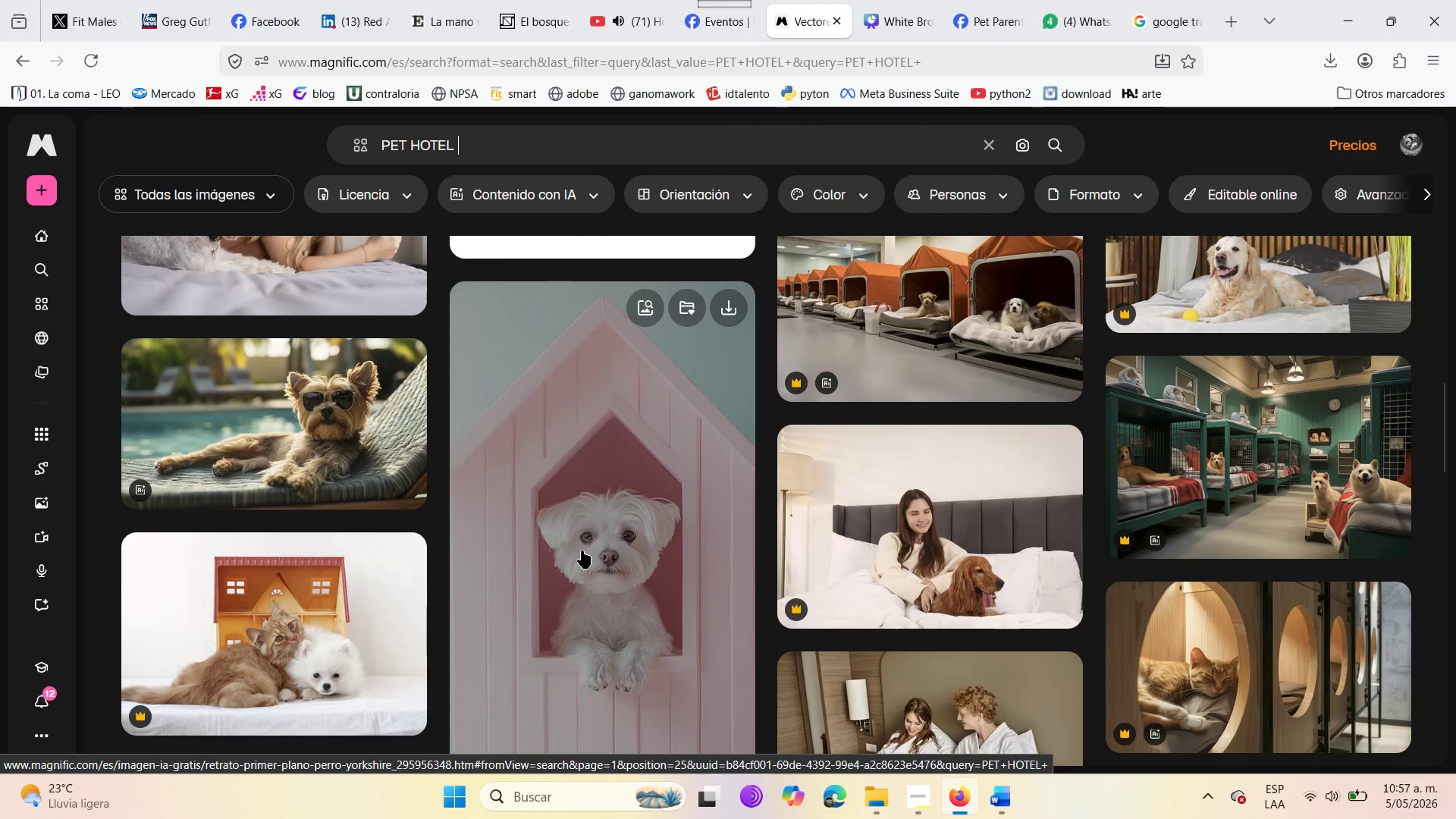 
scroll: coordinate [582, 551], scroll_direction: down, amount: 4.0
 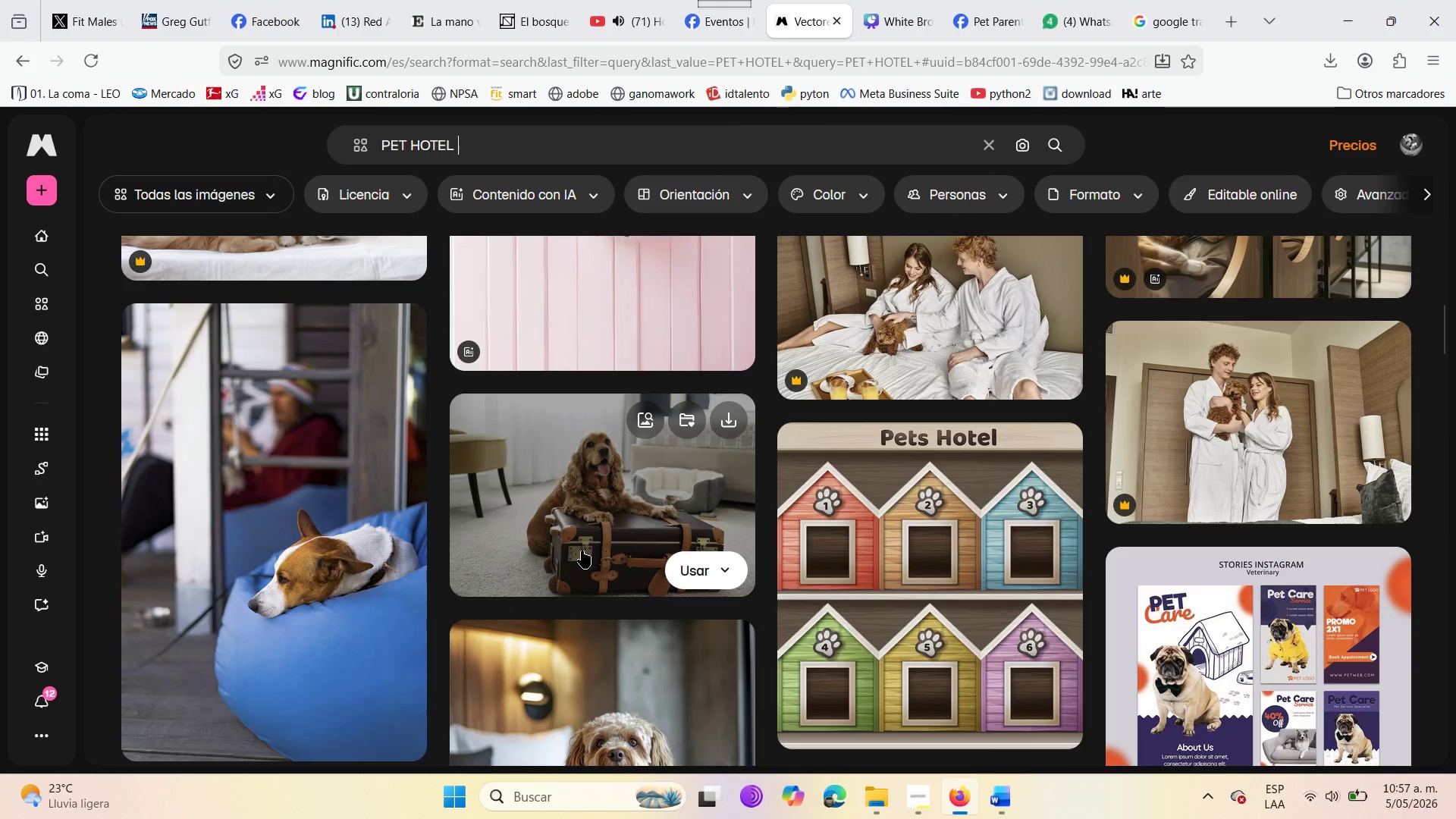 
scroll: coordinate [630, 576], scroll_direction: up, amount: 18.0
 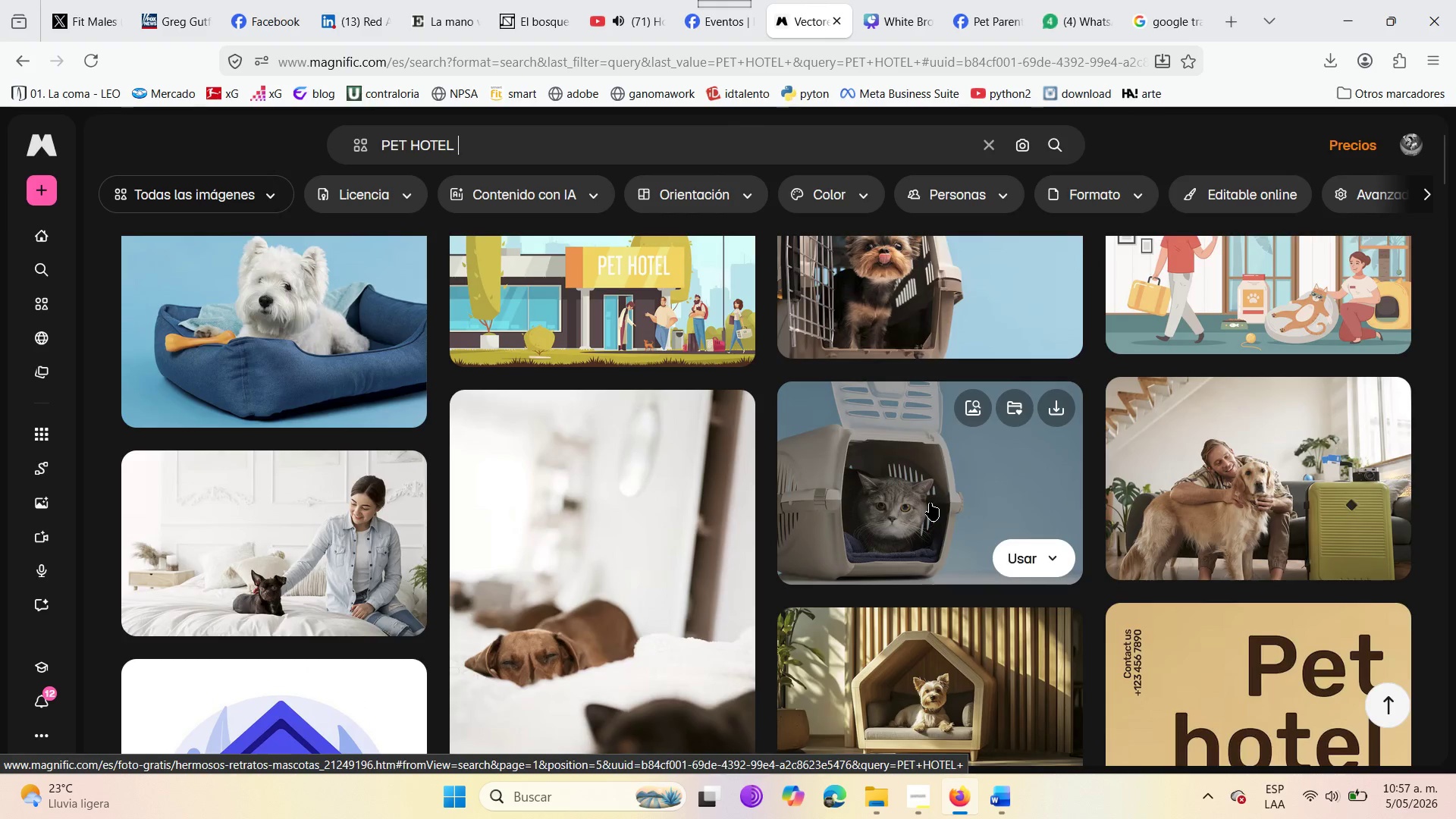 
left_click([887, 476])
 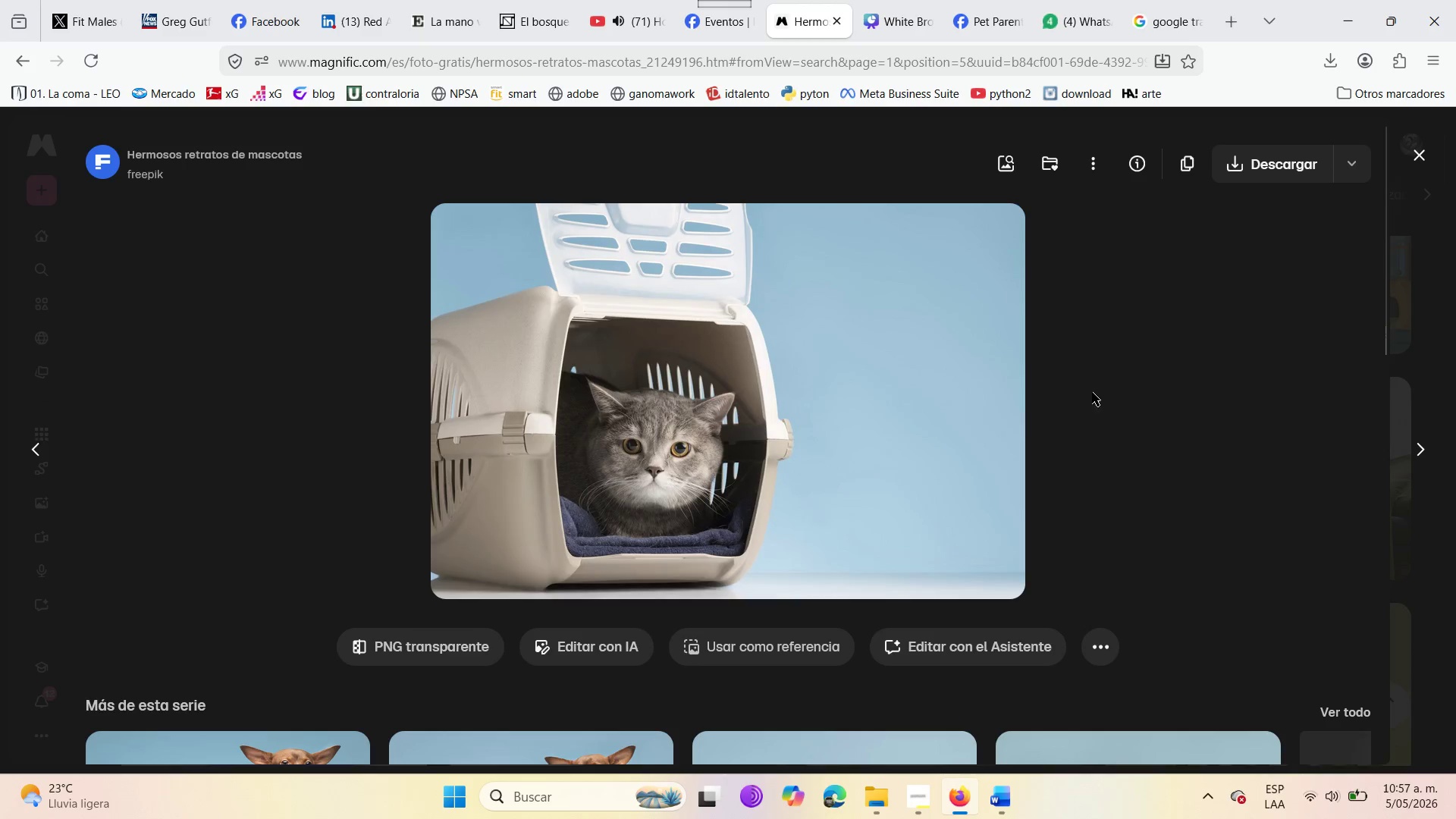 
left_click([1238, 151])
 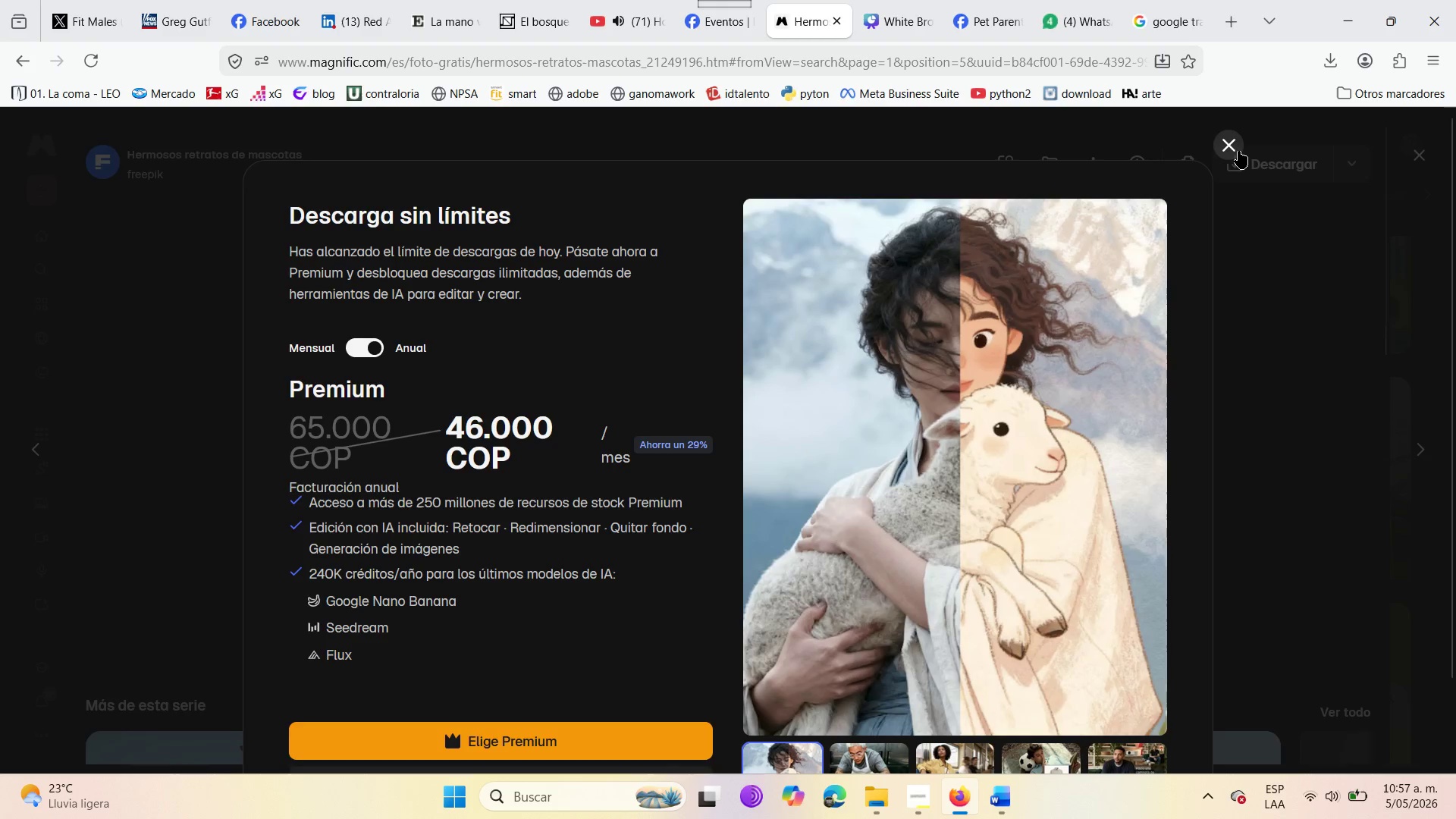 
left_click([1231, 162])
 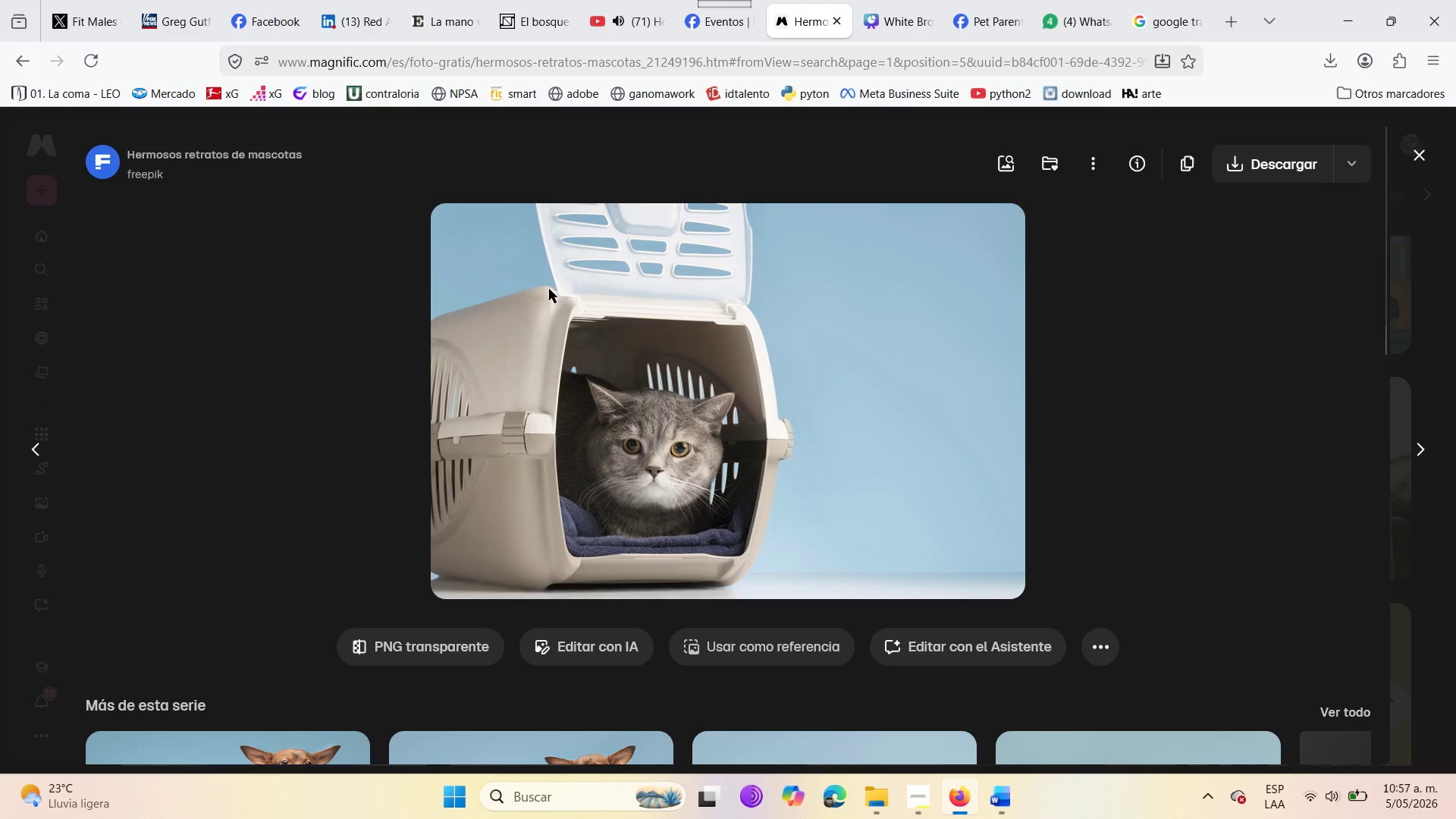 
key(PrintScreen)
 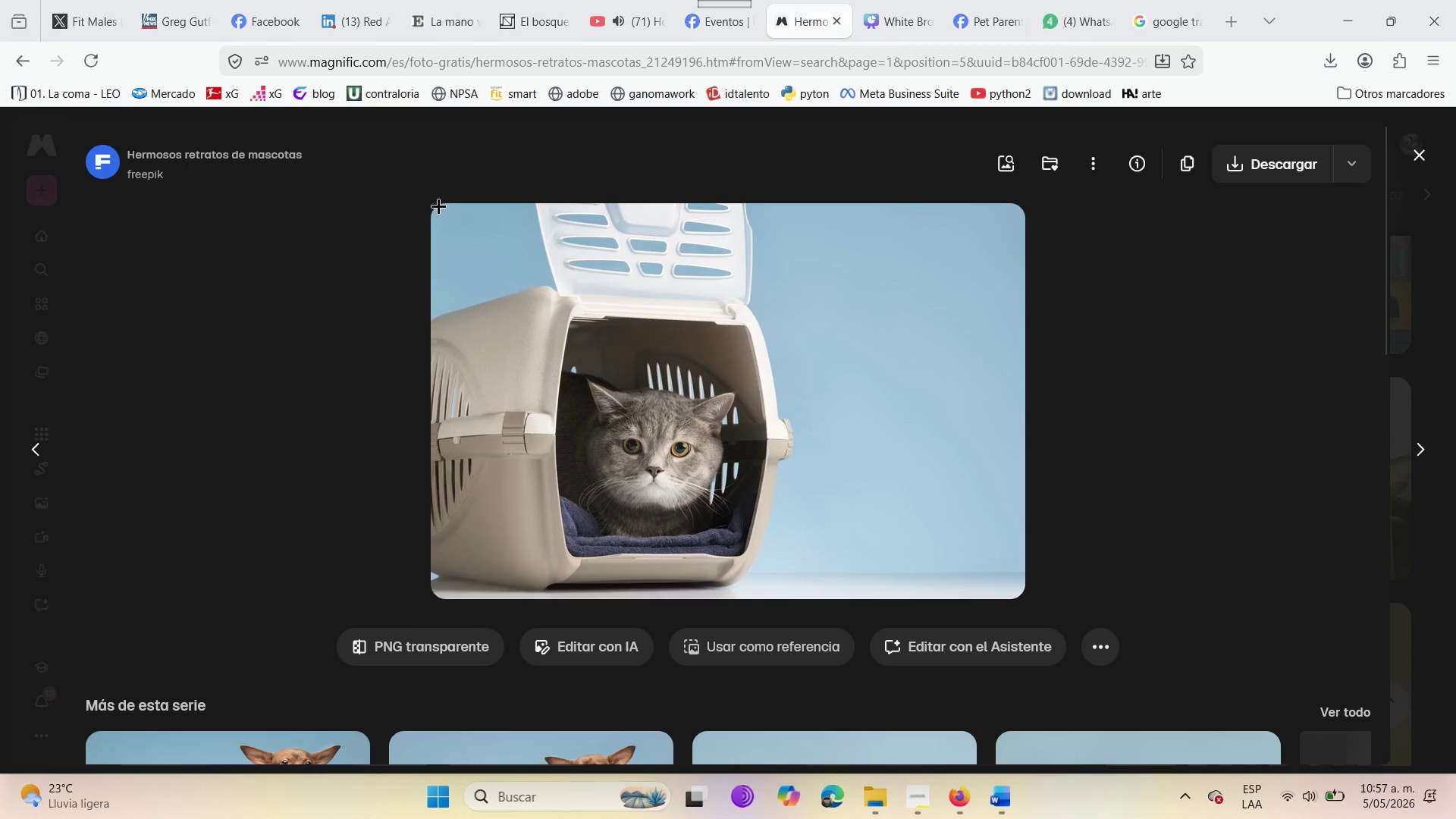 
left_click_drag(start_coordinate=[438, 206], to_coordinate=[1018, 593])
 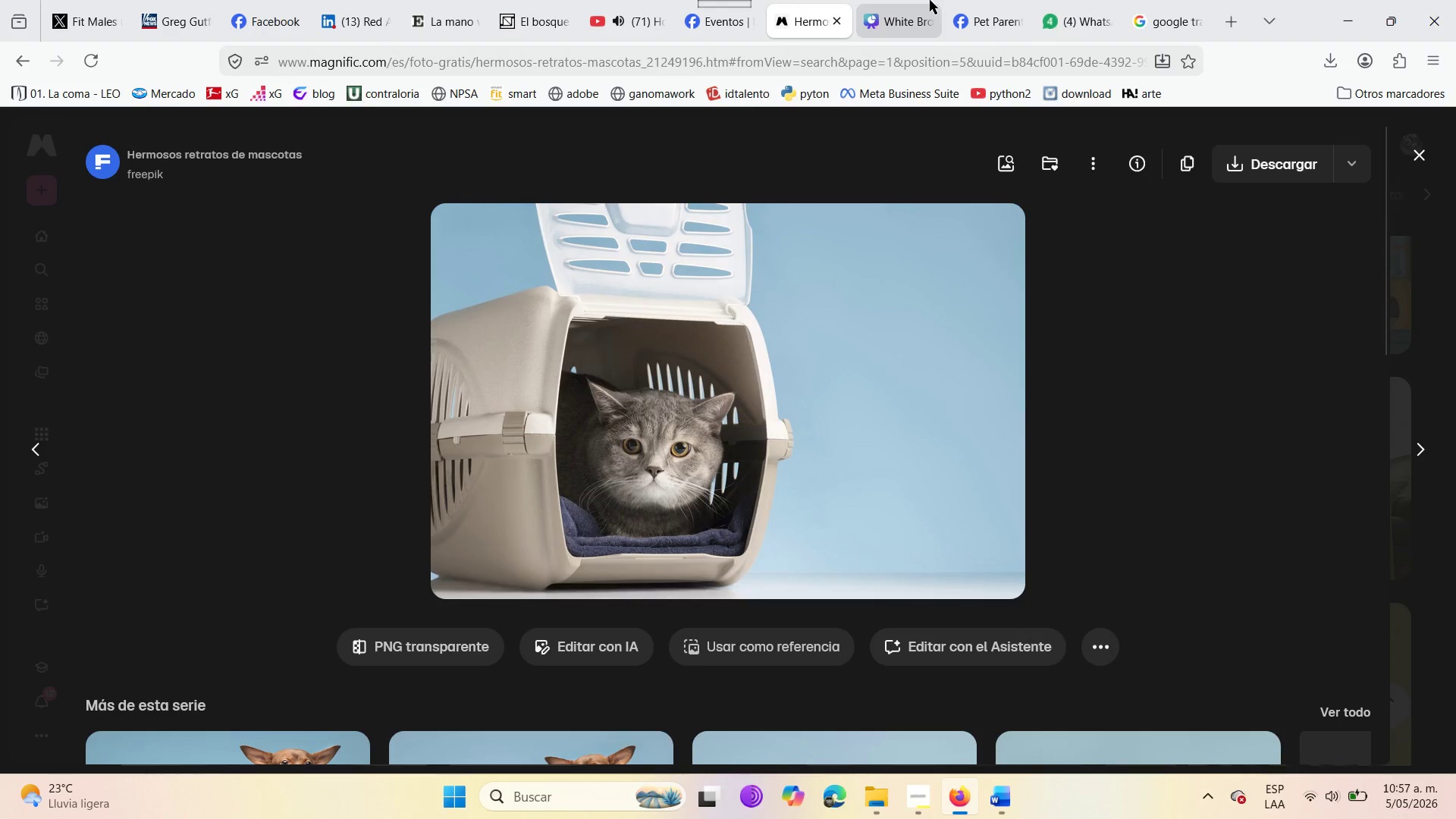 
left_click([923, 0])
 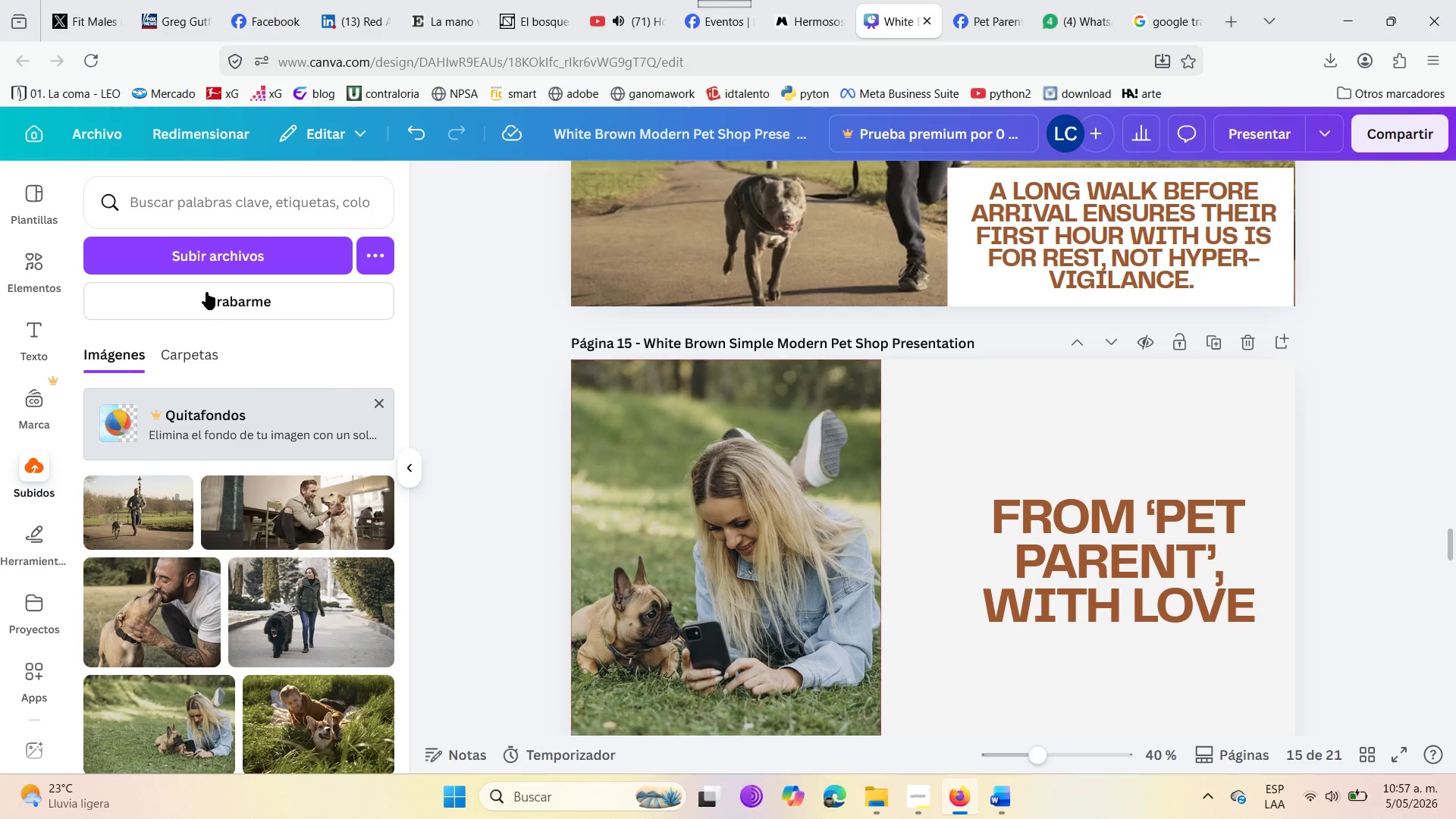 
left_click([199, 245])
 